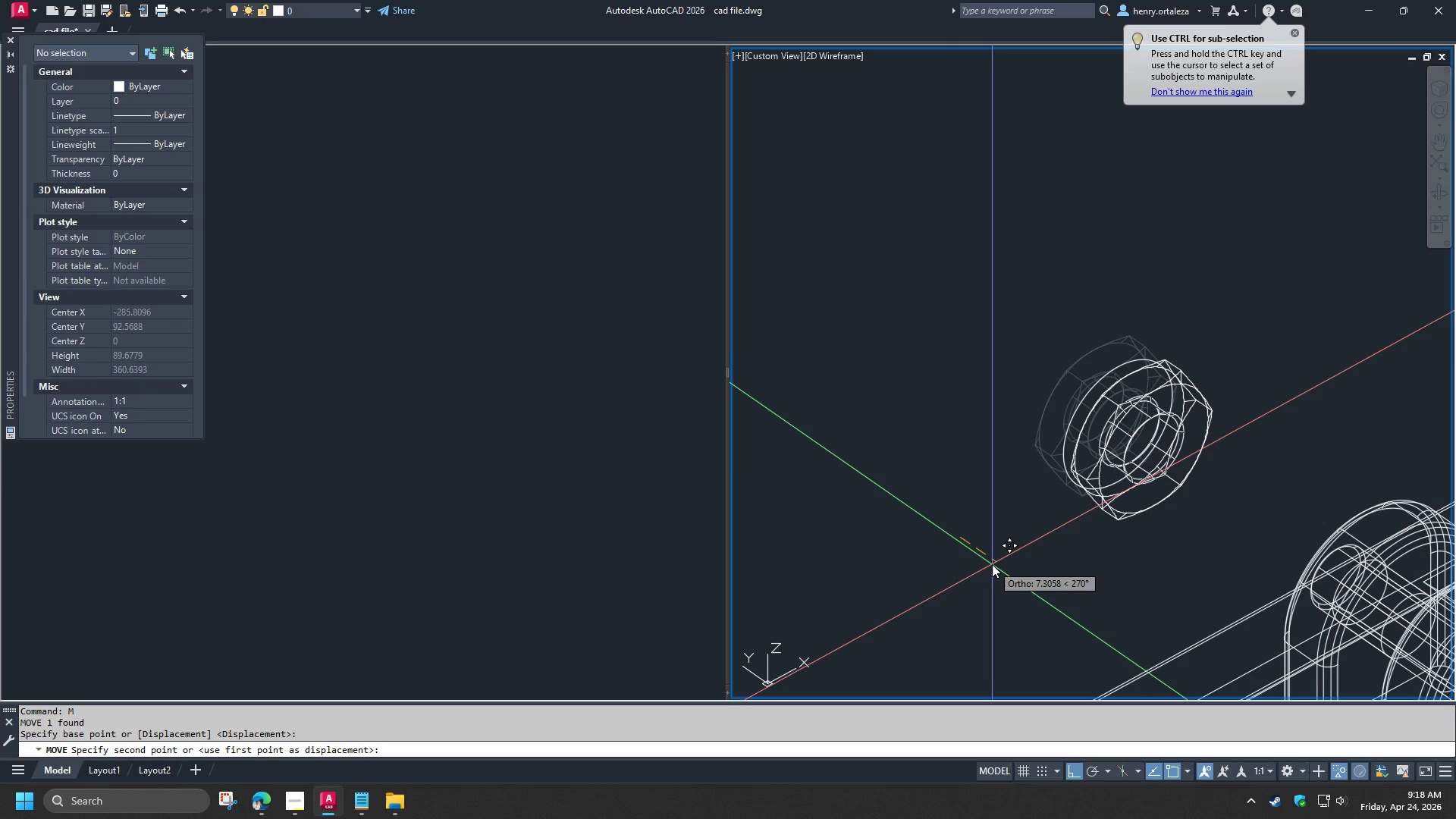 
key(Numpad5)
 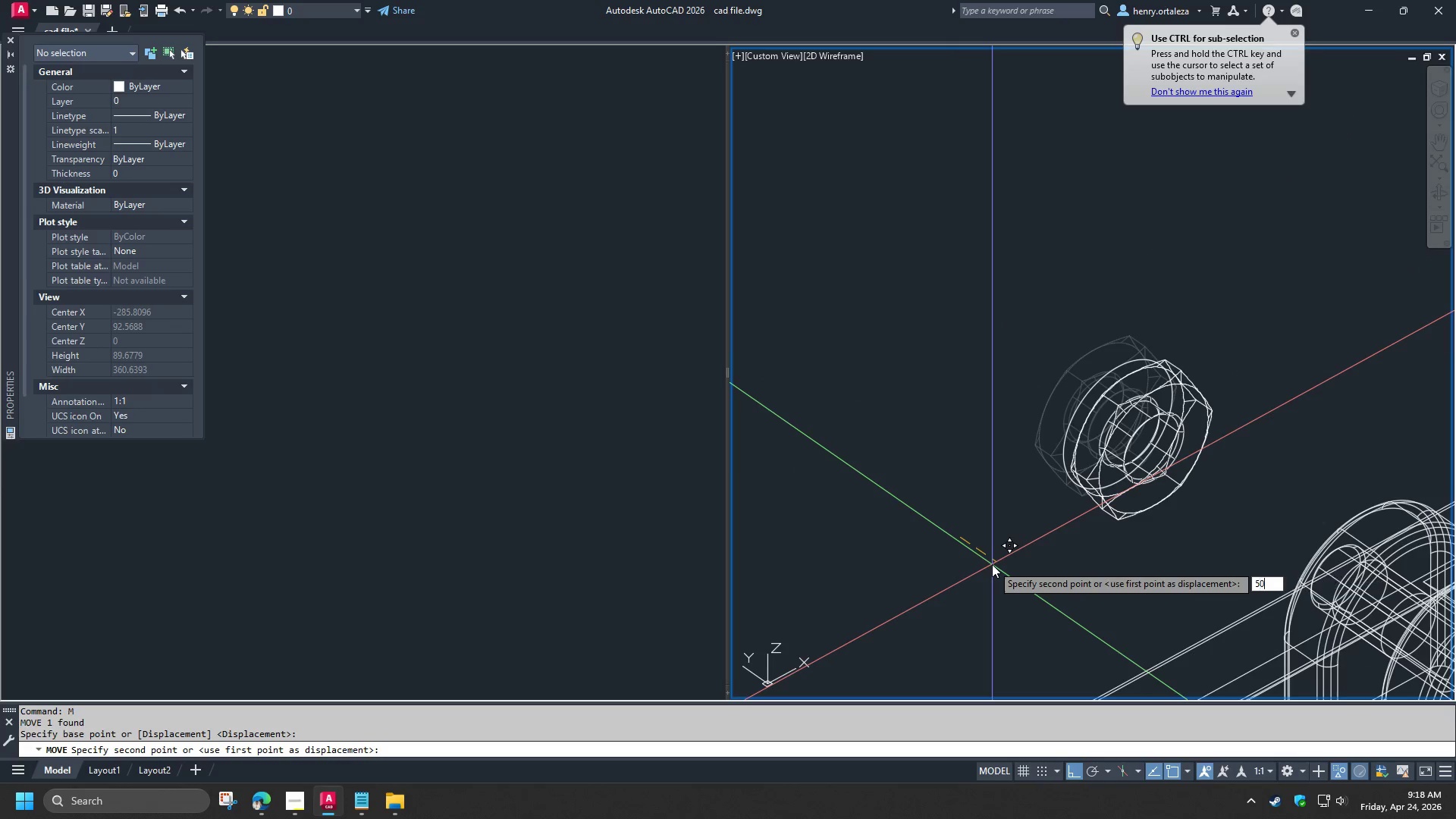 
key(Numpad0)
 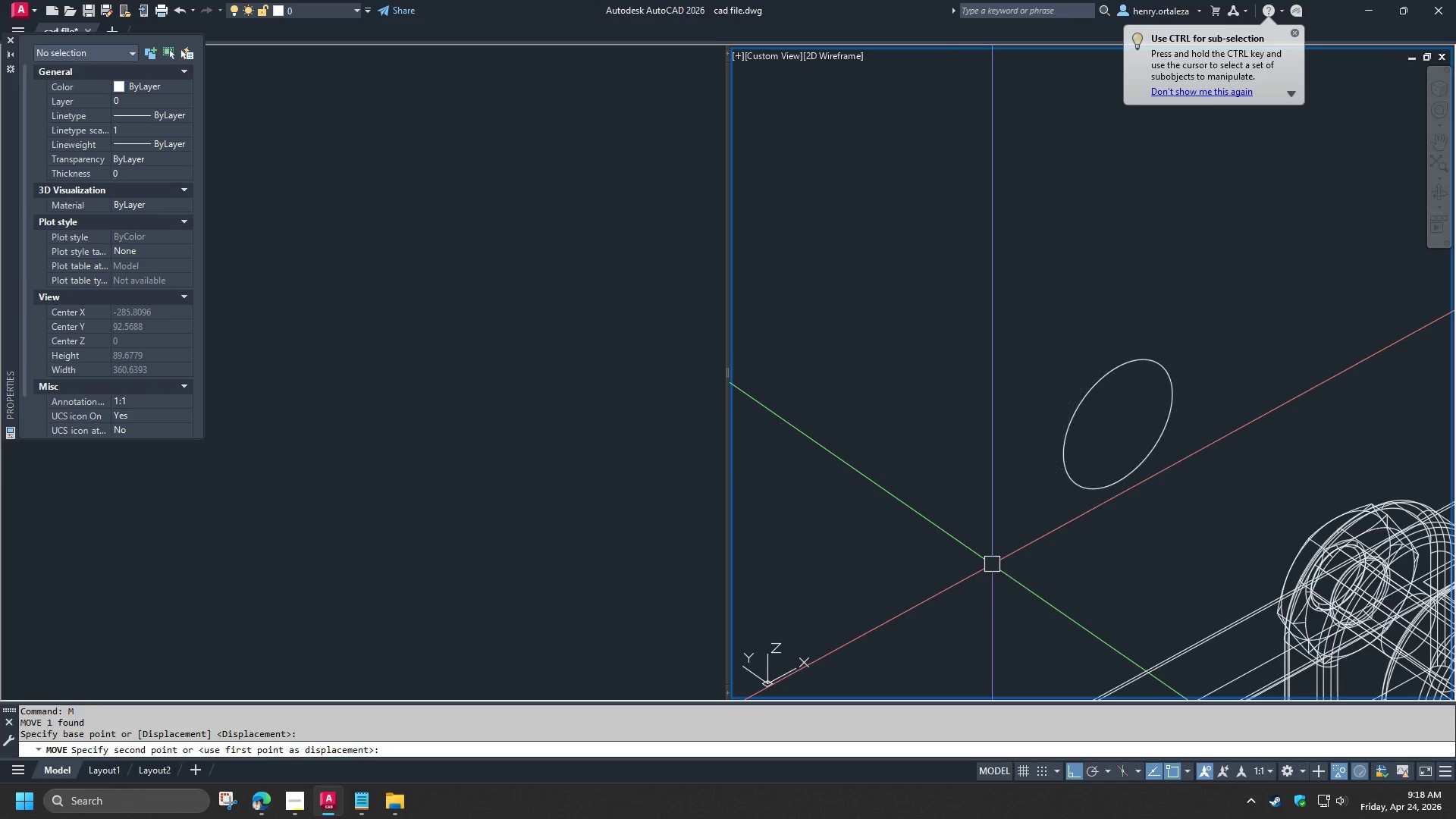 
key(NumpadEnter)
 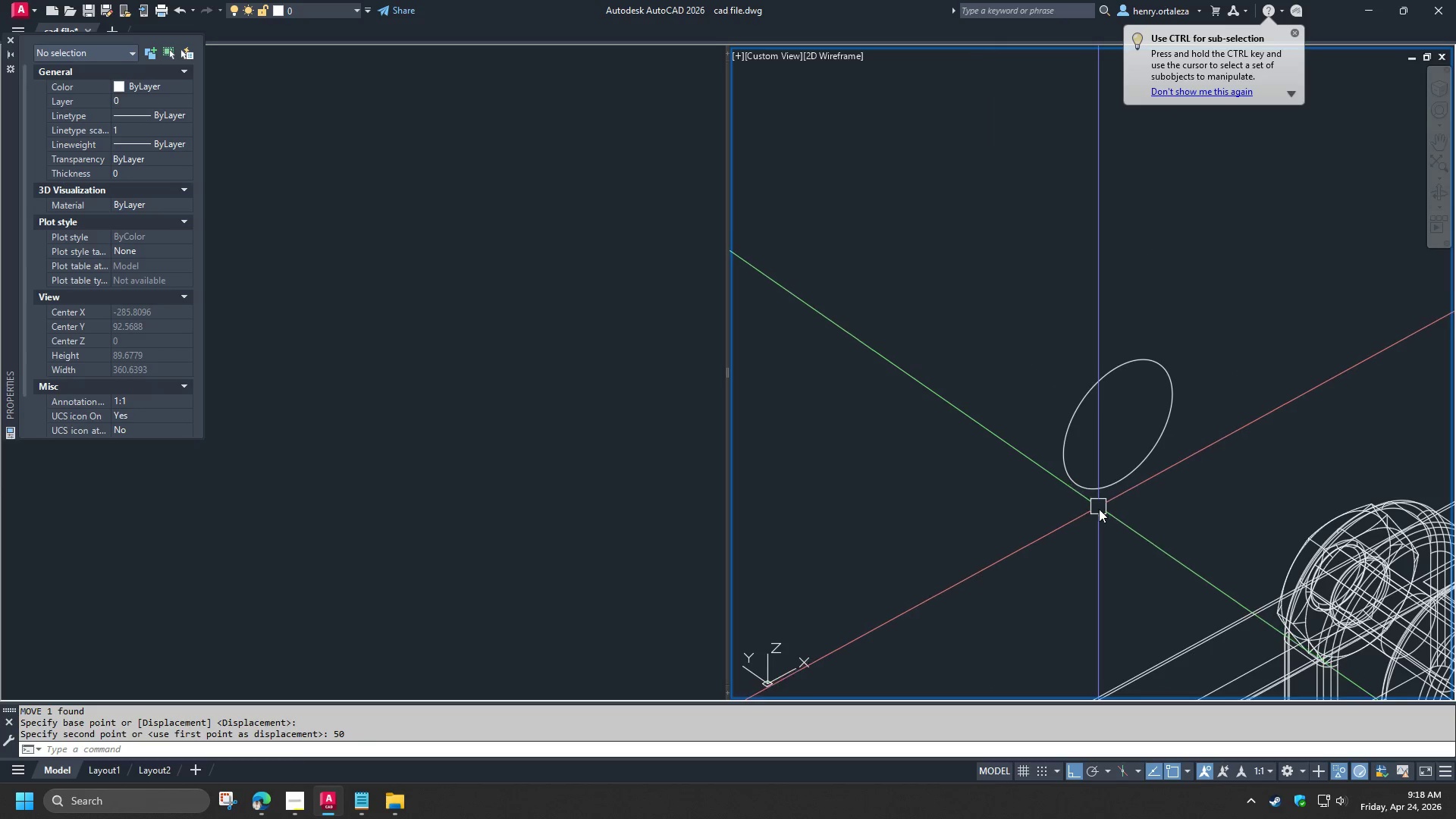 
left_click([1087, 483])
 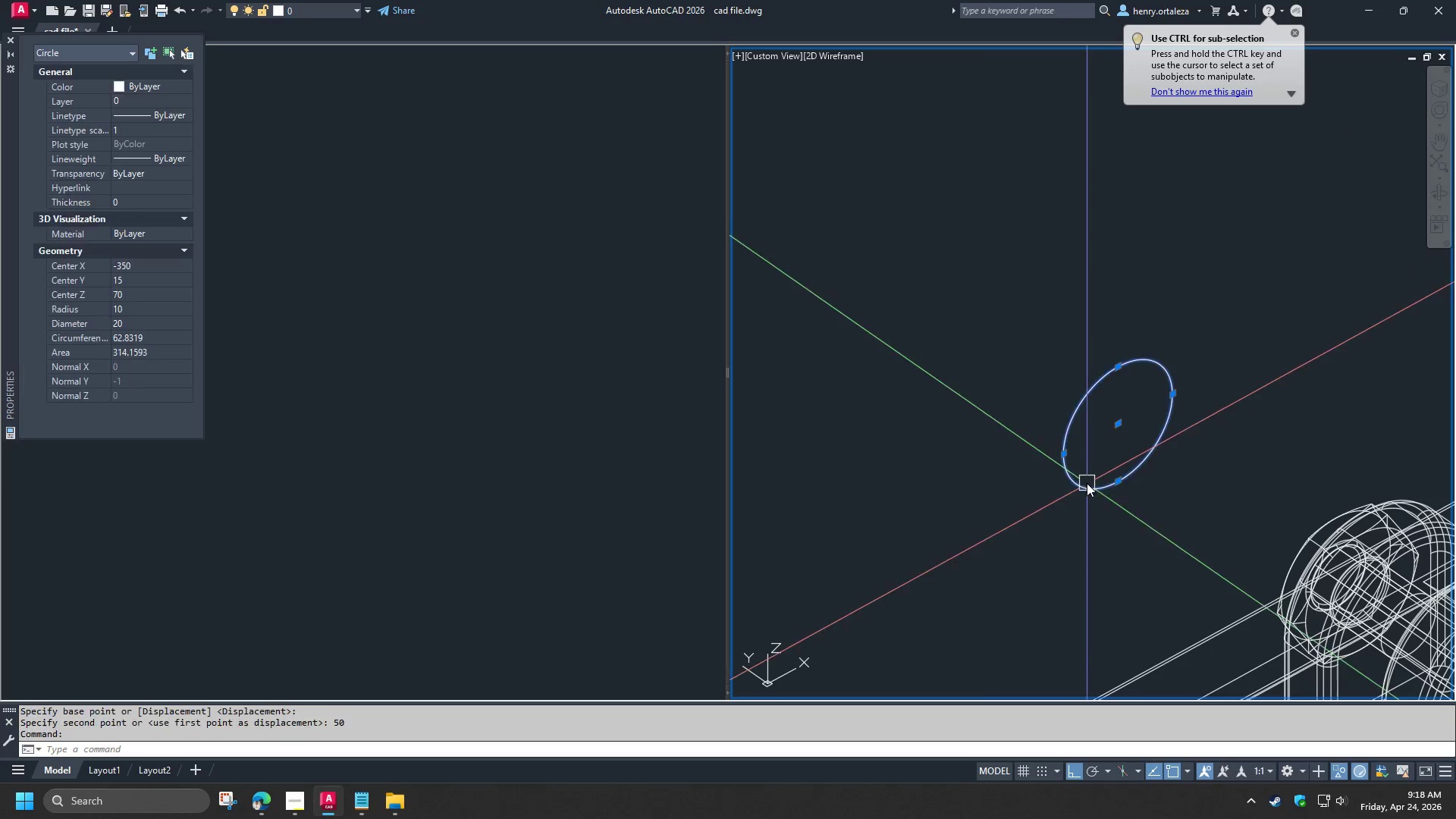 
type(EW)
key(Escape)
 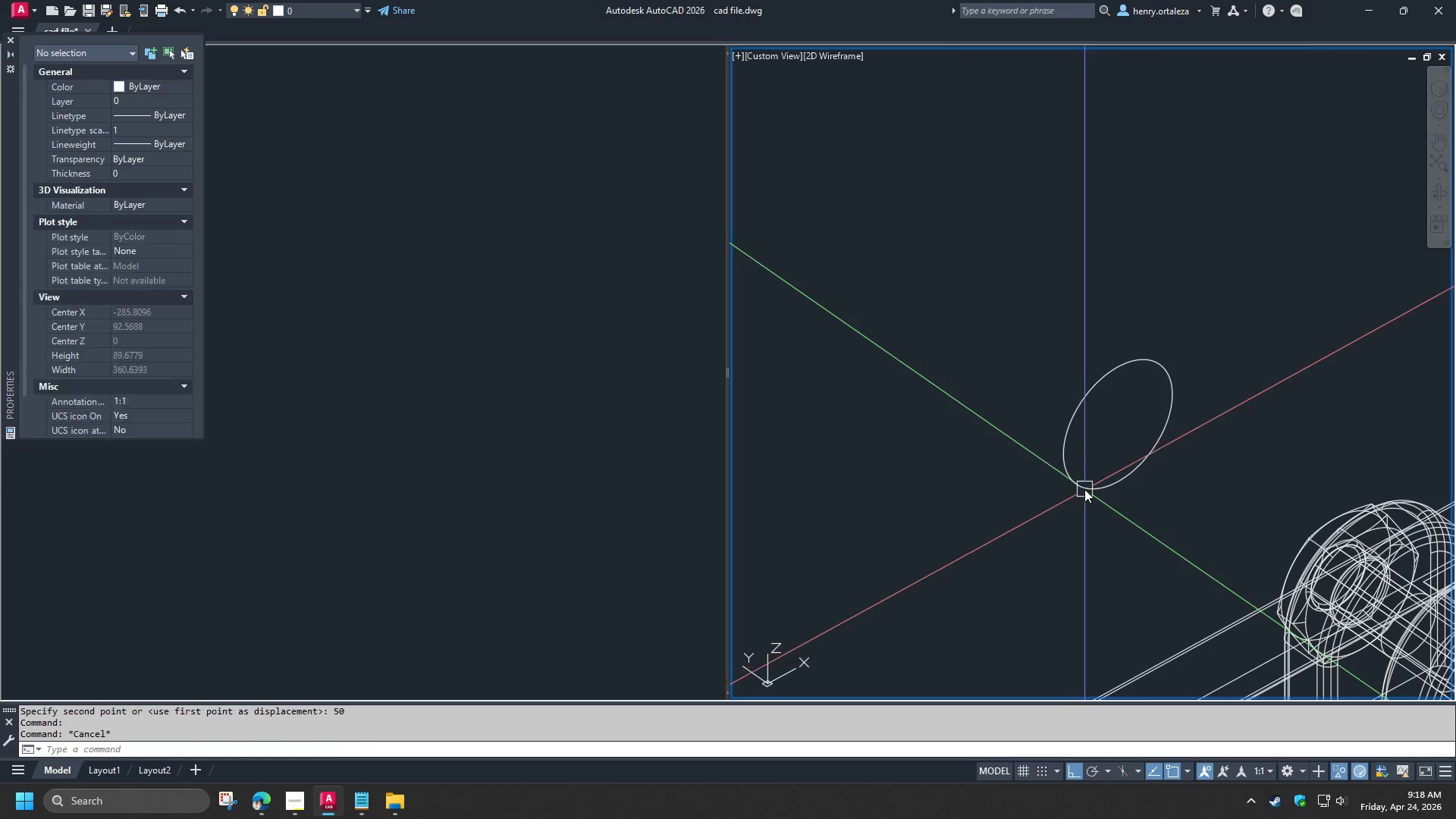 
left_click([1084, 489])
 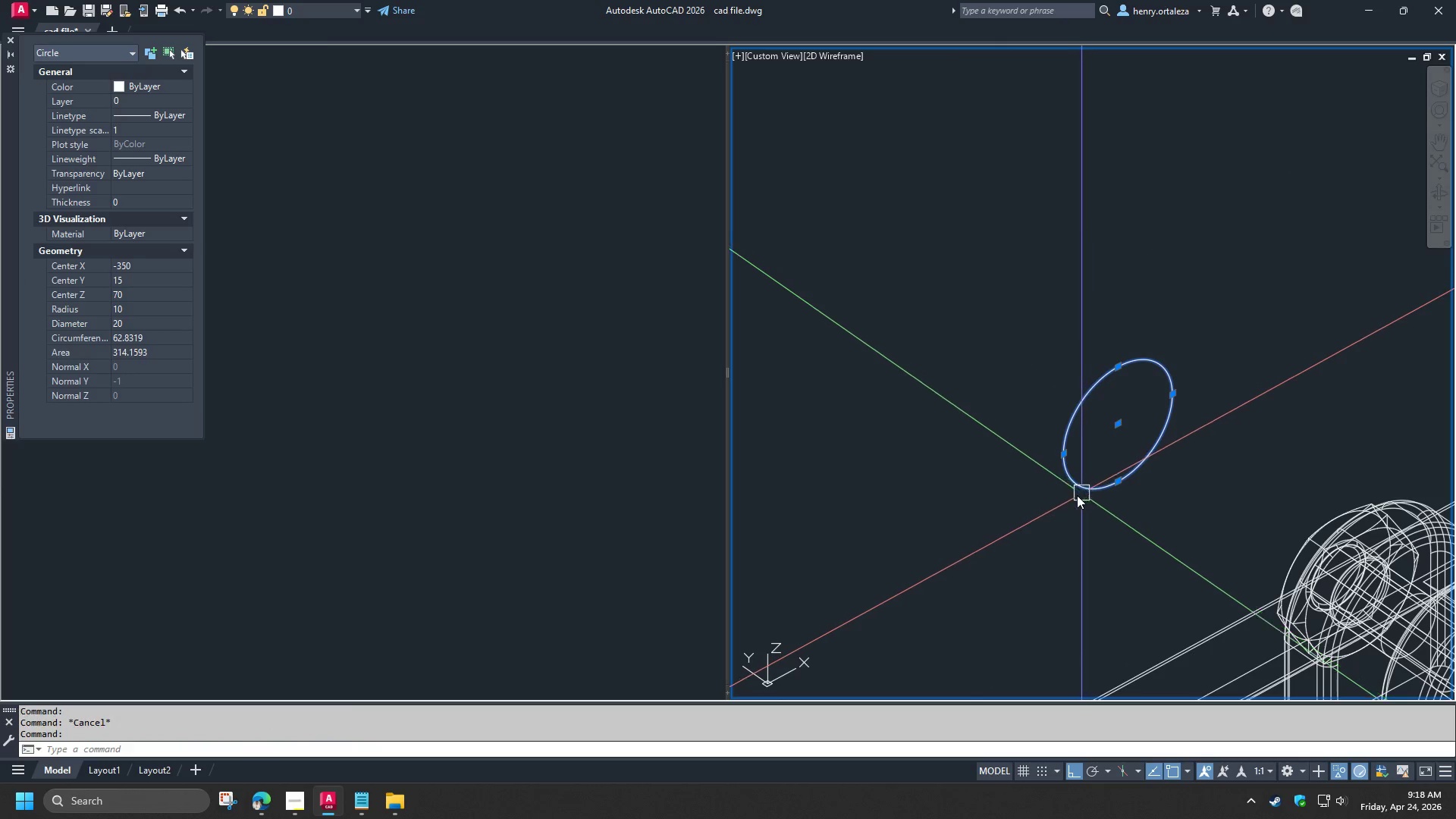 
key(E)
 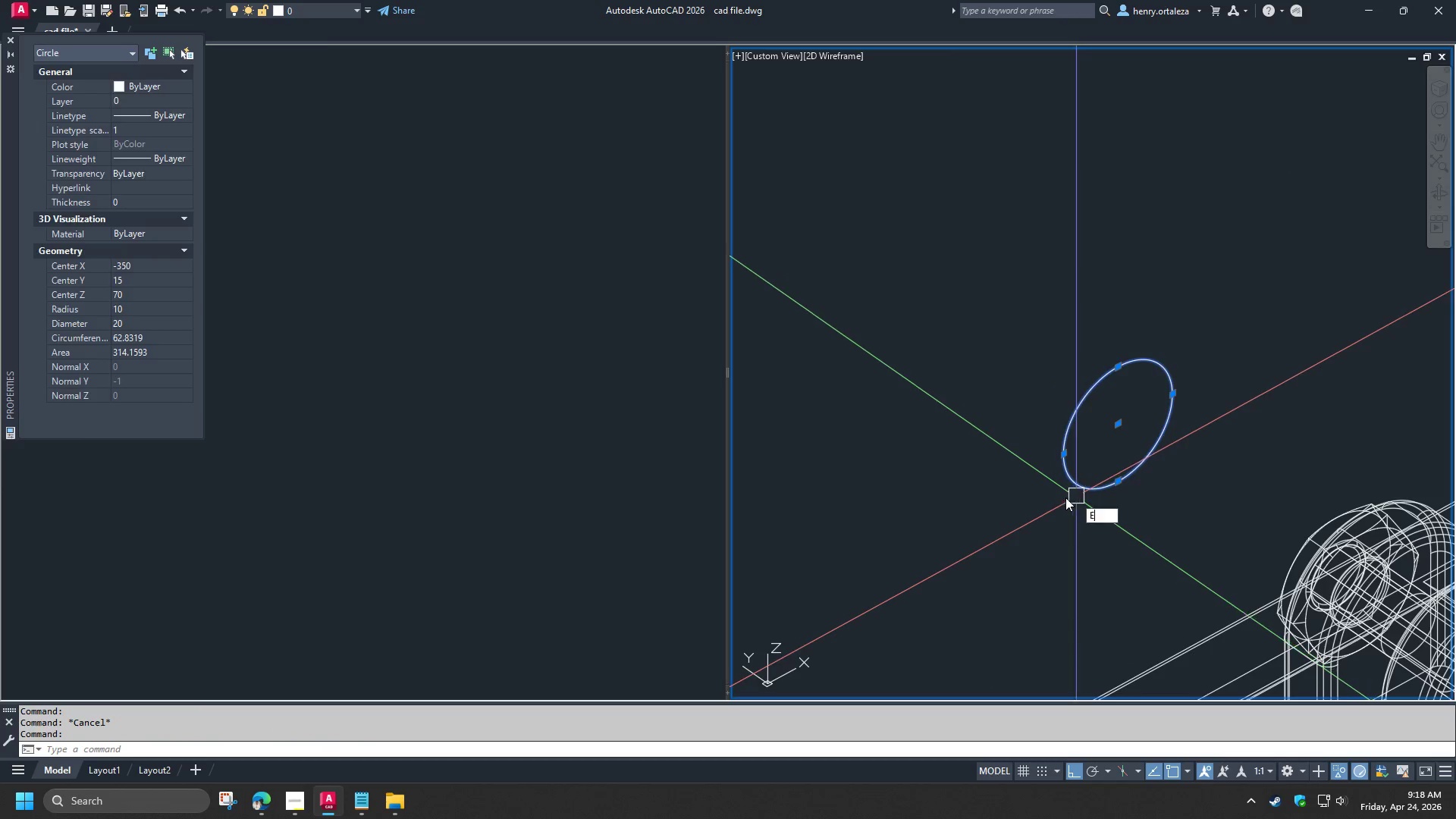 
key(Space)
 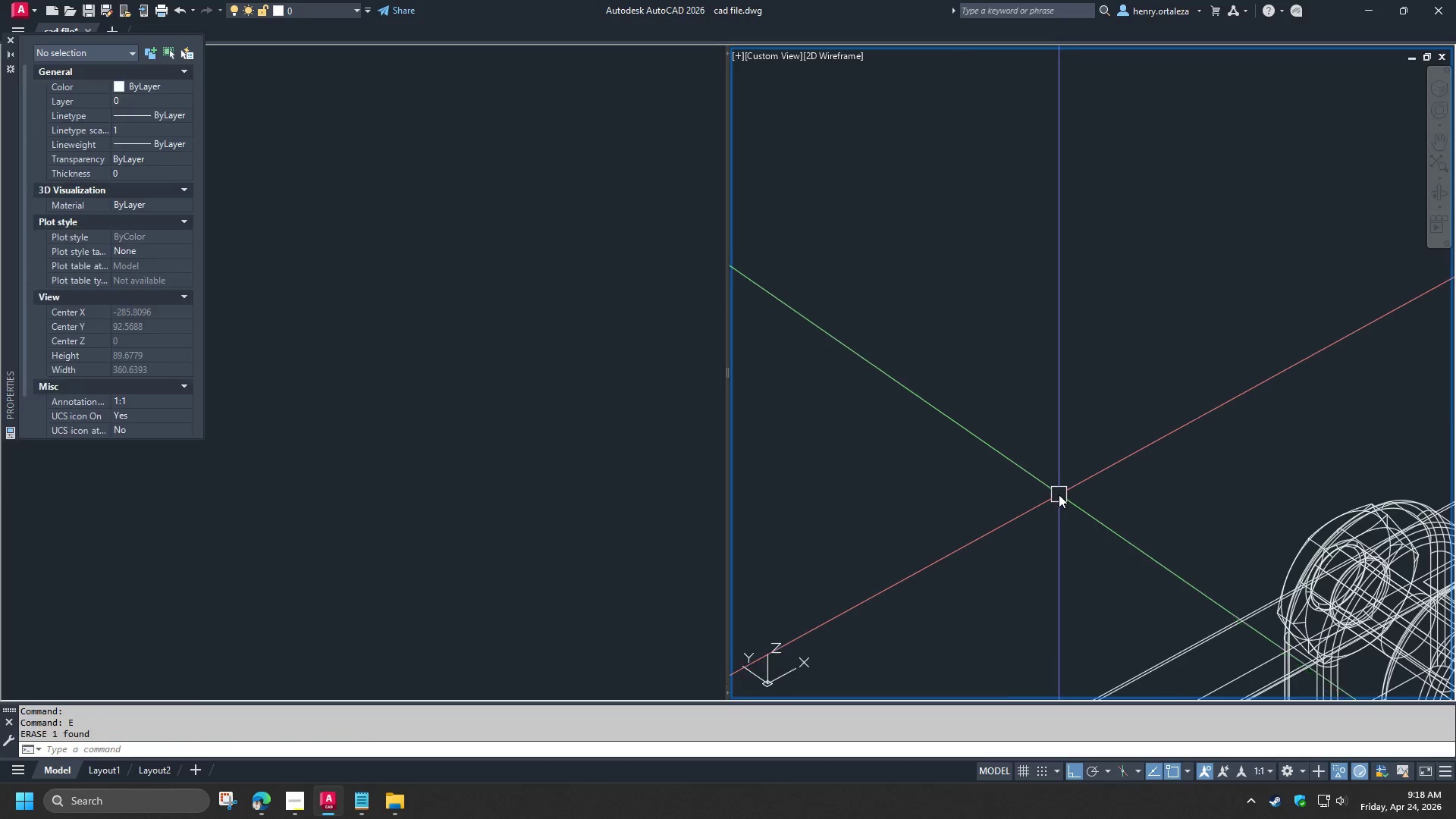 
hold_key(key=ShiftLeft, duration=0.97)
 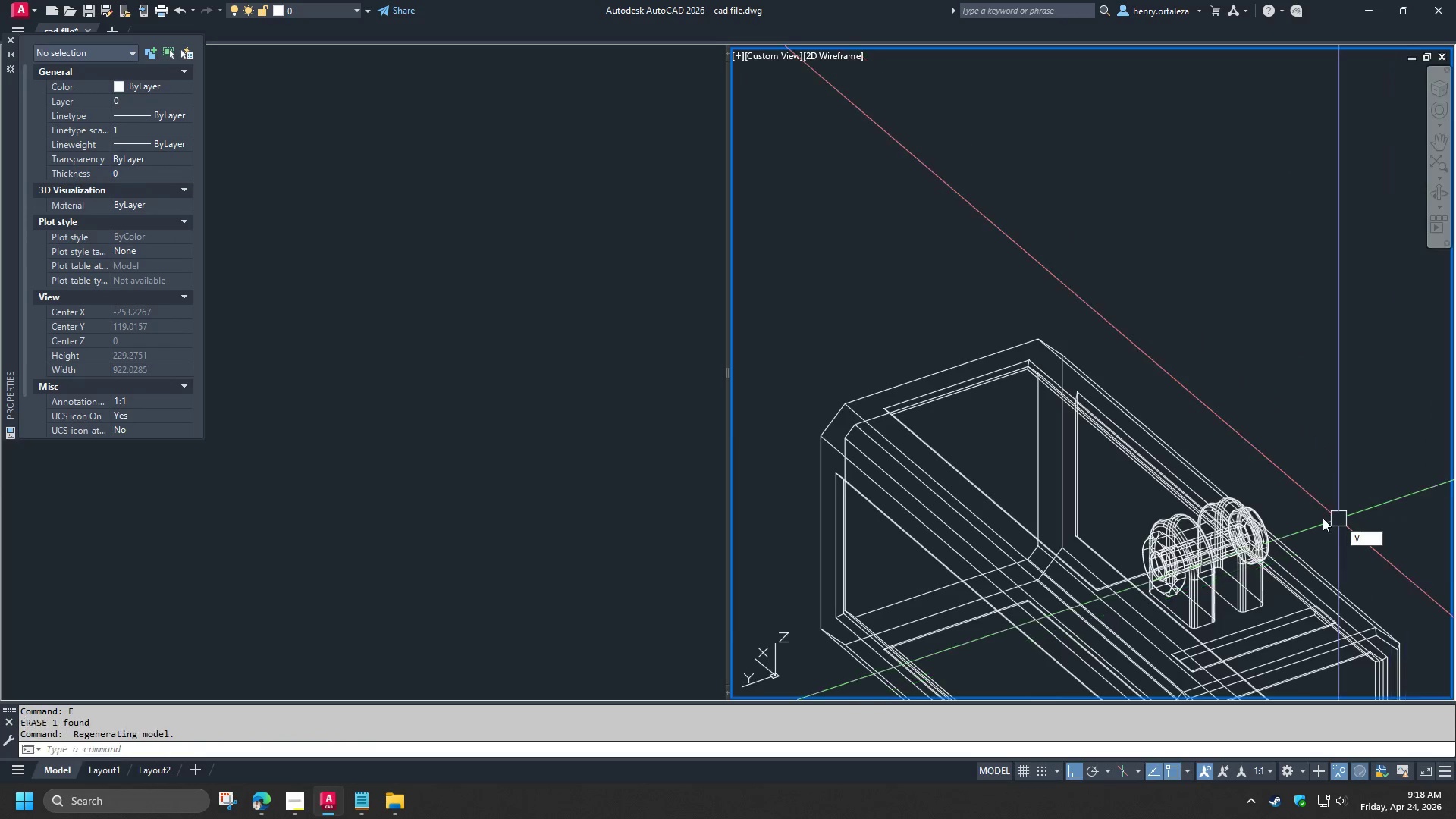 
scroll: coordinate [1059, 493], scroll_direction: down, amount: 2.0
 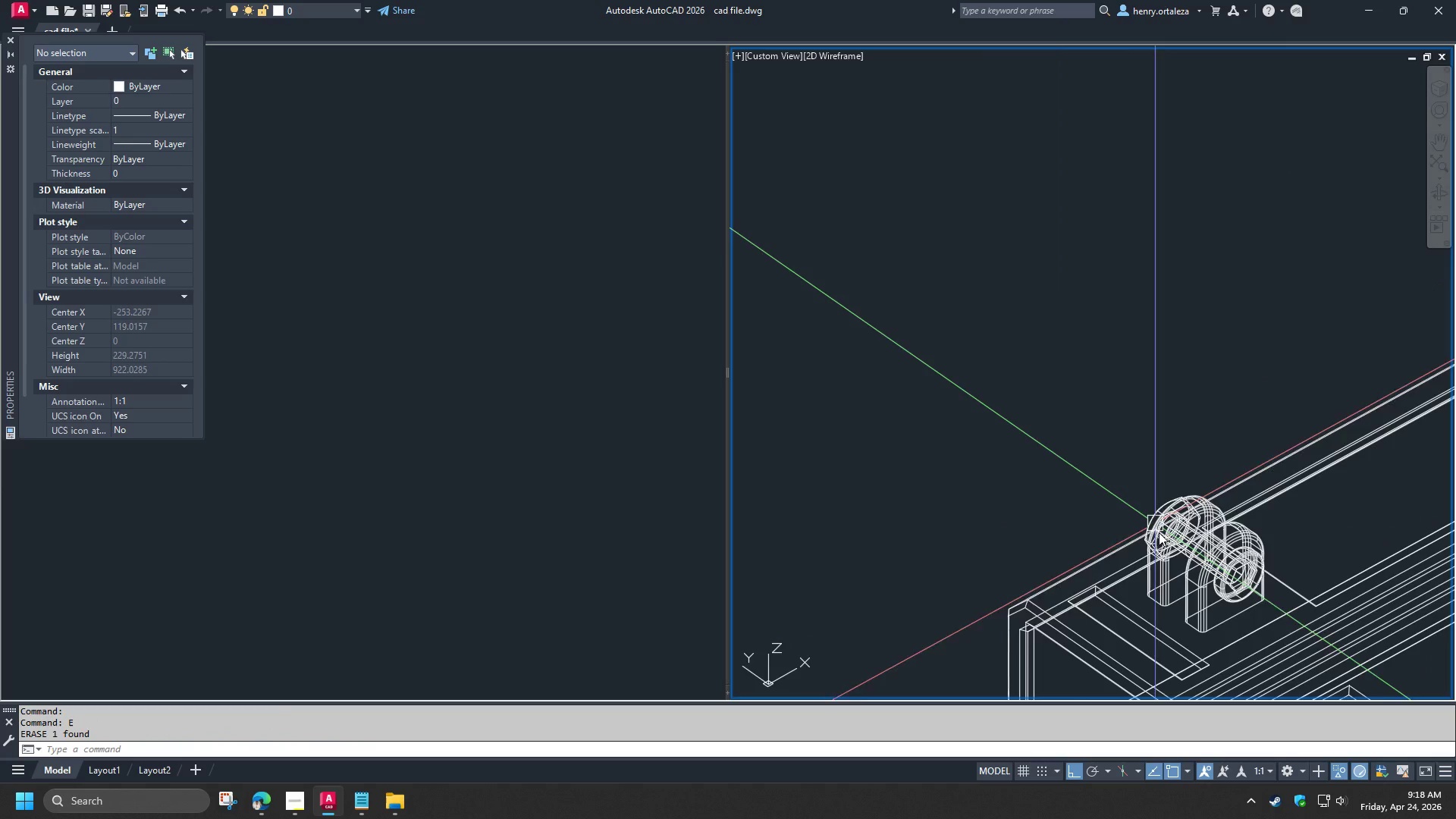 
type(VS S )
 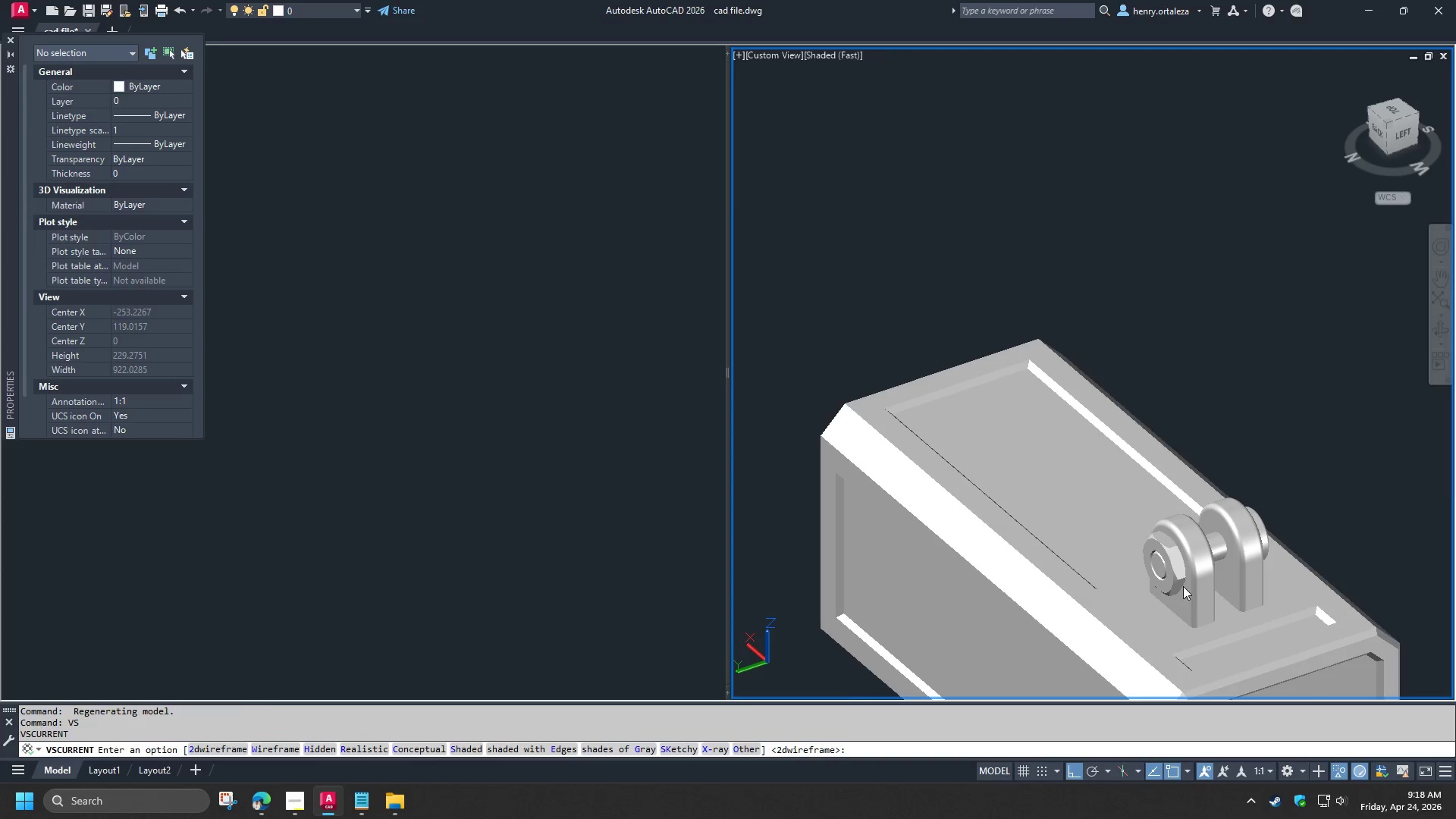 
hold_key(key=ShiftLeft, duration=1.5)
 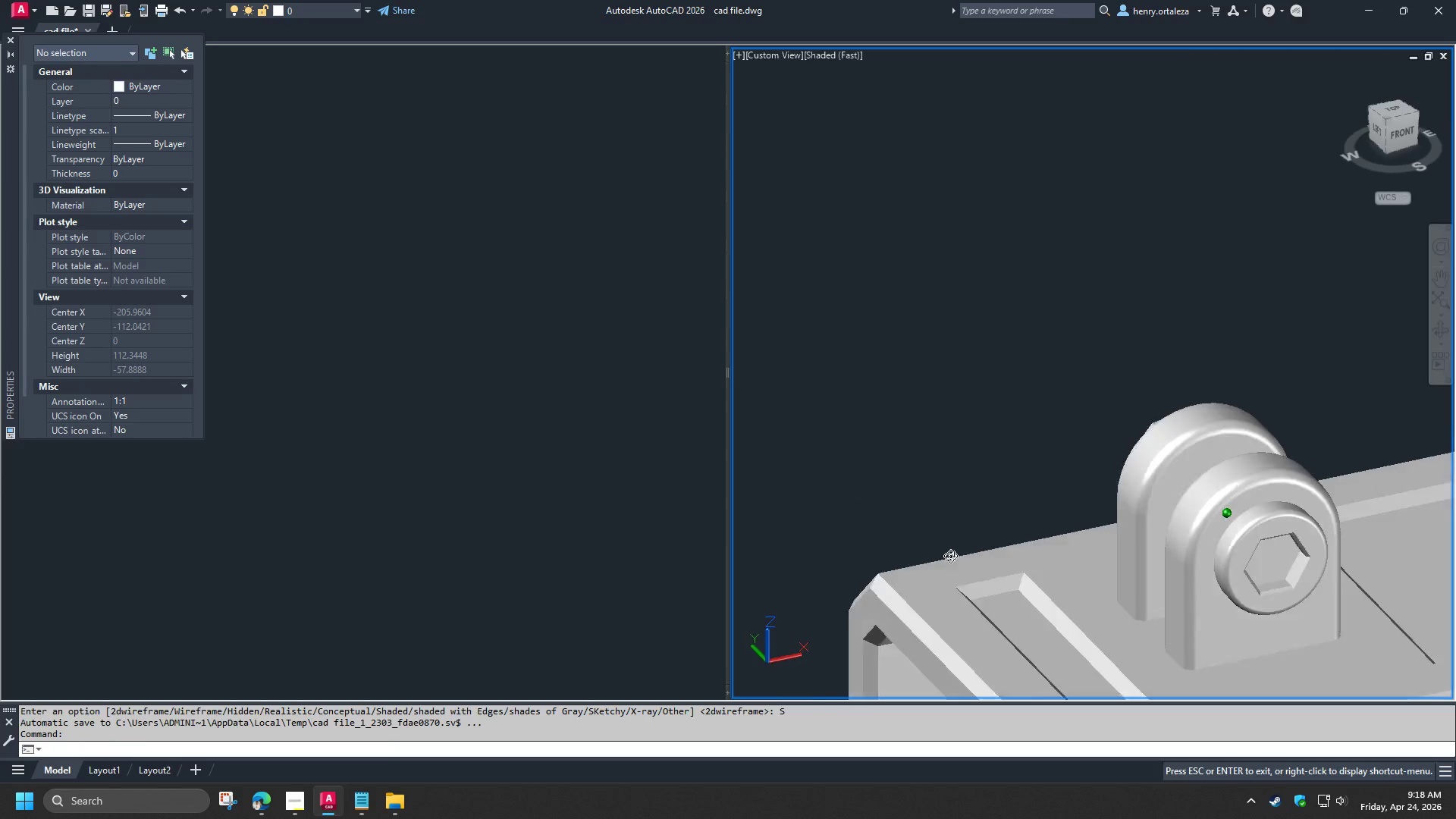 
scroll: coordinate [1183, 586], scroll_direction: up, amount: 2.0
 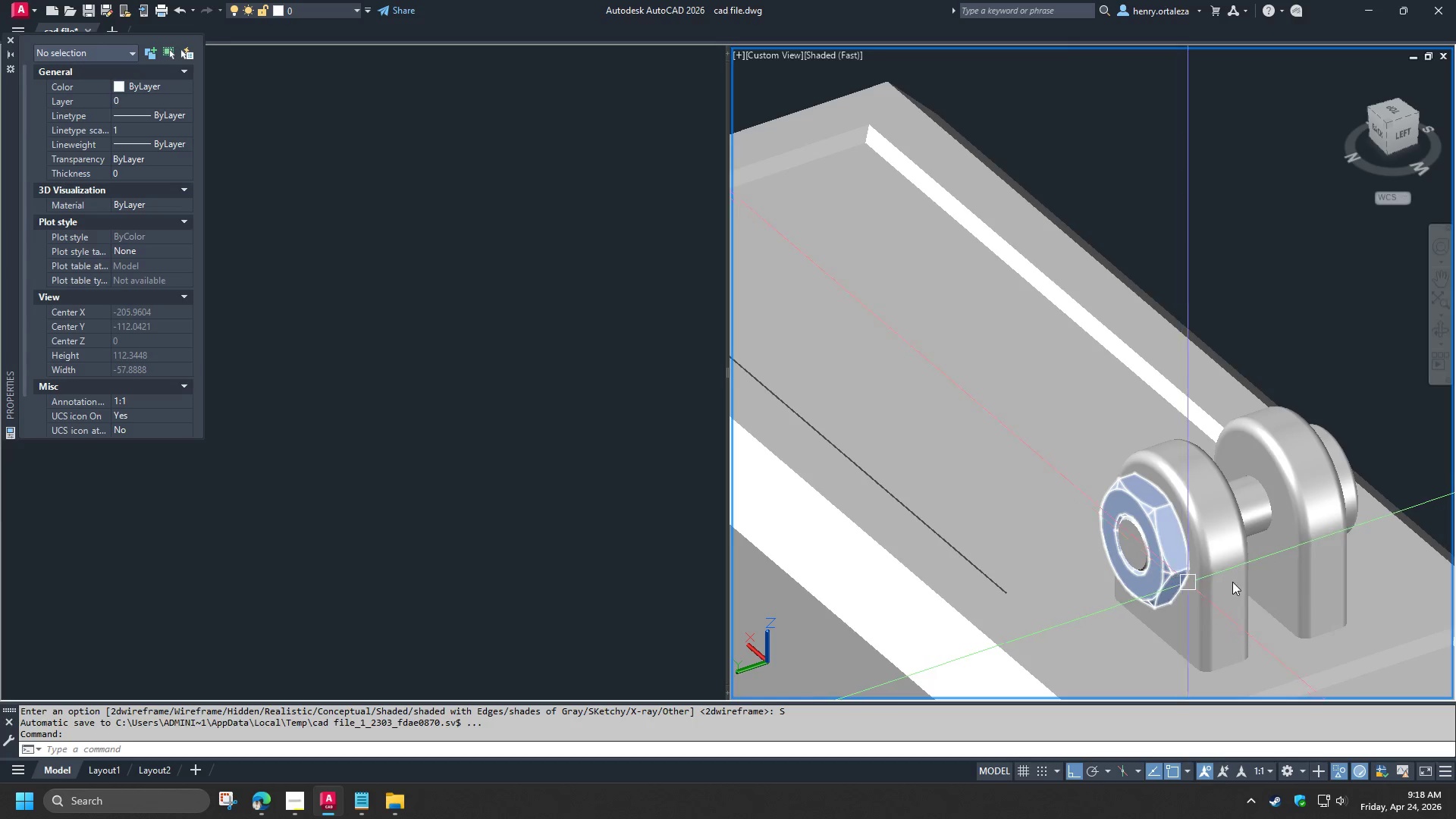 
hold_key(key=ShiftLeft, duration=1.19)
 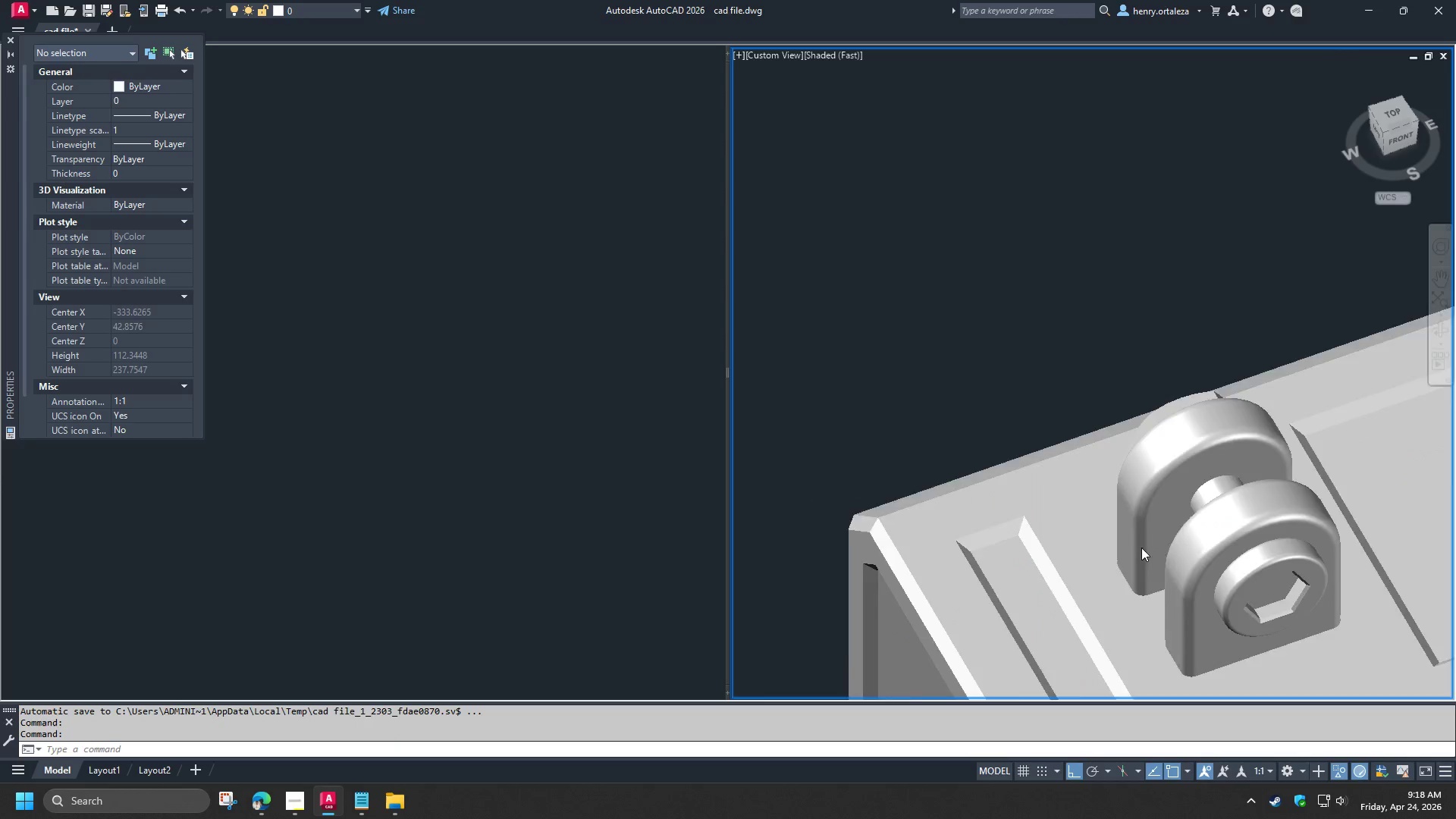 
scroll: coordinate [1121, 564], scroll_direction: none, amount: 0.0
 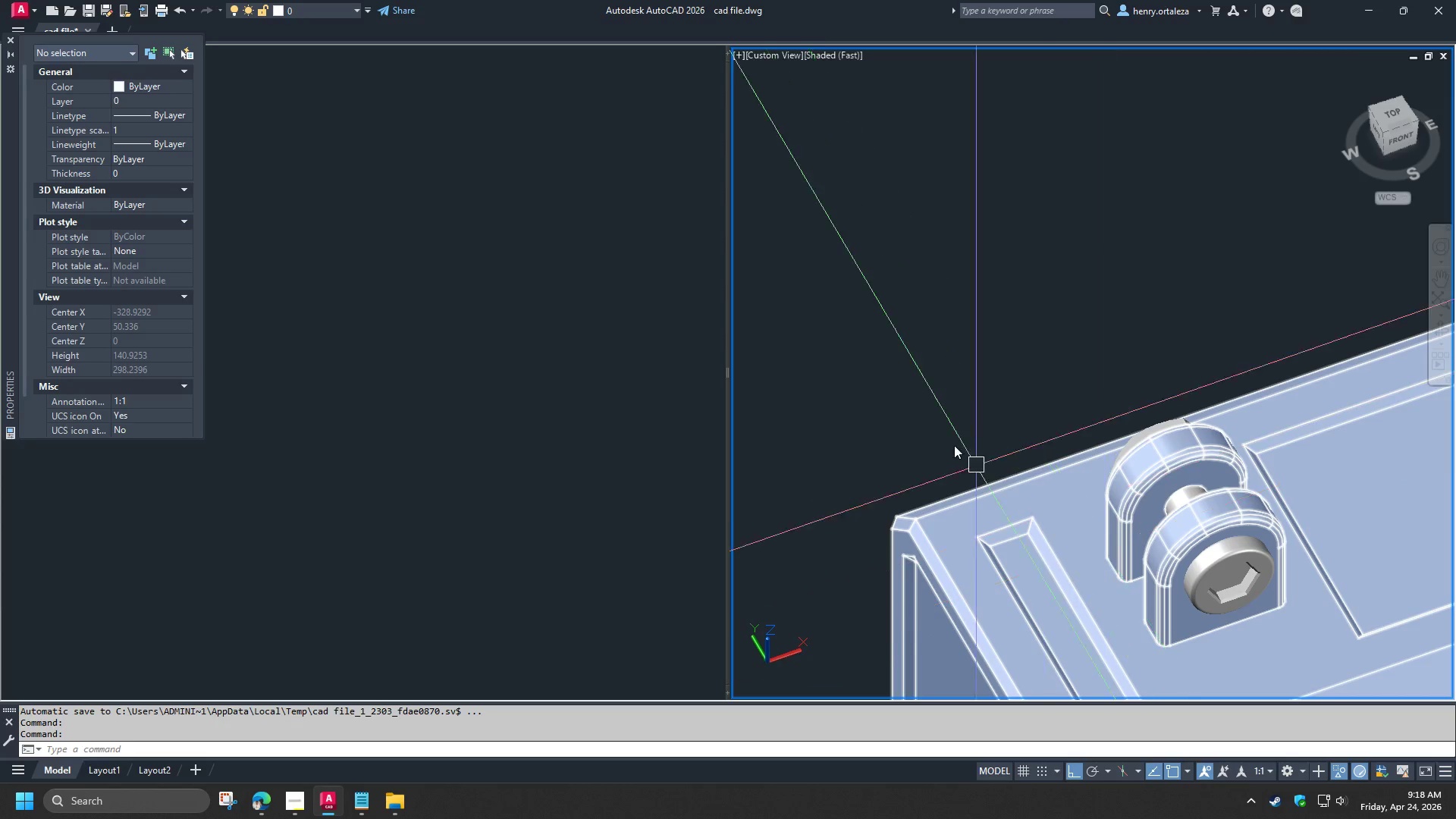 
right_click([958, 417])
 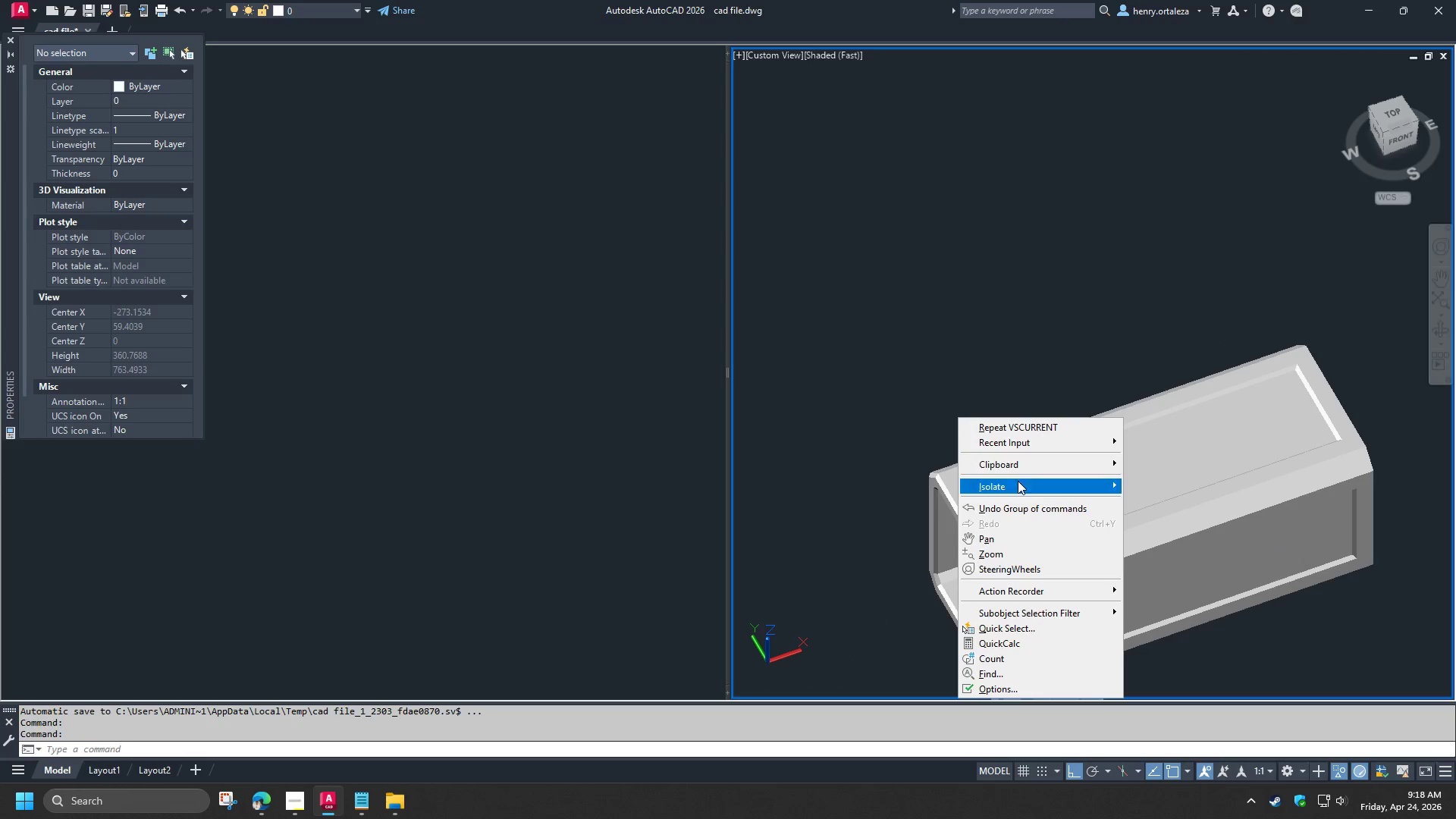 
scroll: coordinate [951, 442], scroll_direction: down, amount: 2.0
 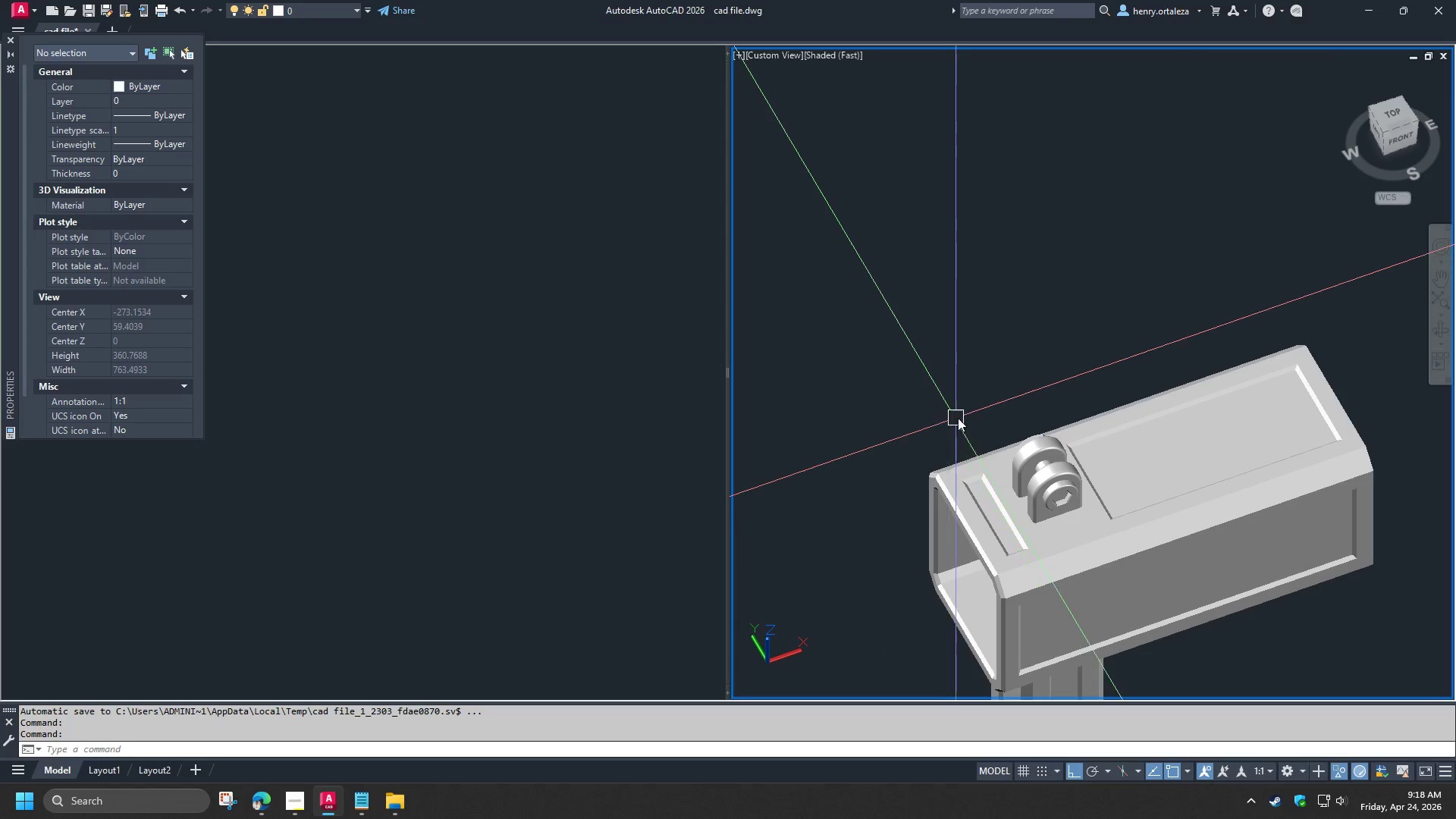 
left_click([1018, 485])
 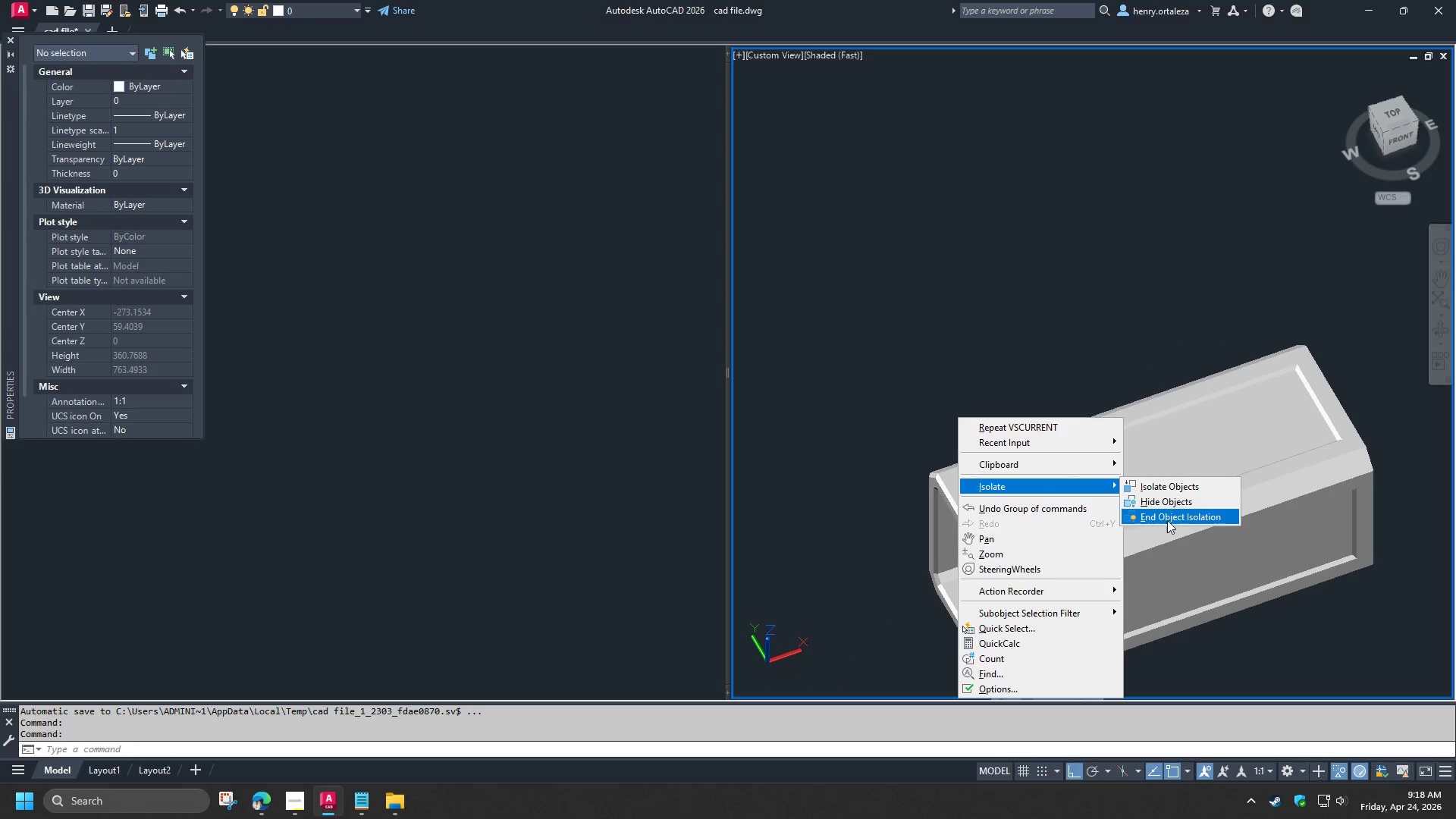 
left_click([1167, 520])
 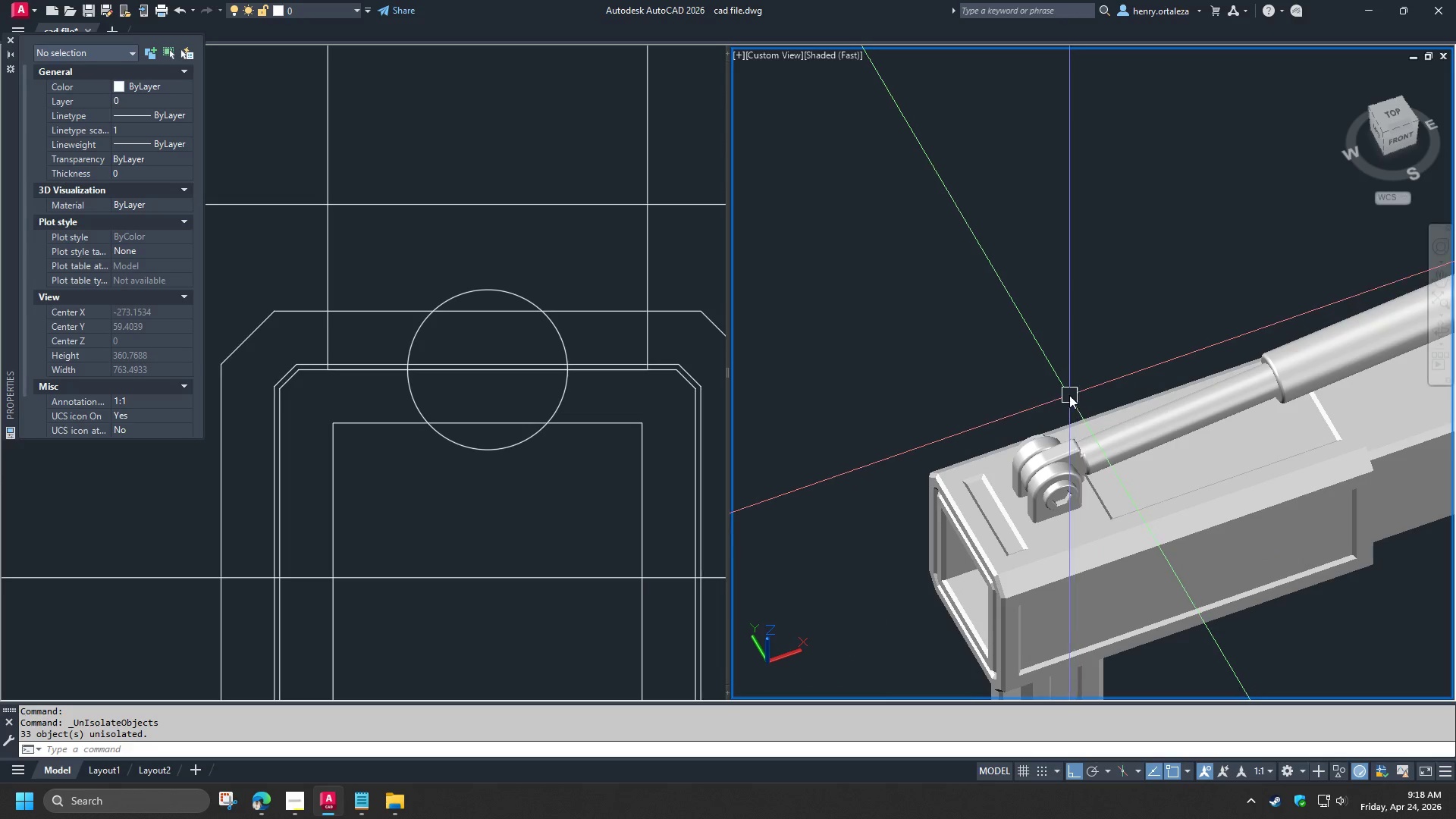 
hold_key(key=ShiftLeft, duration=1.5)
 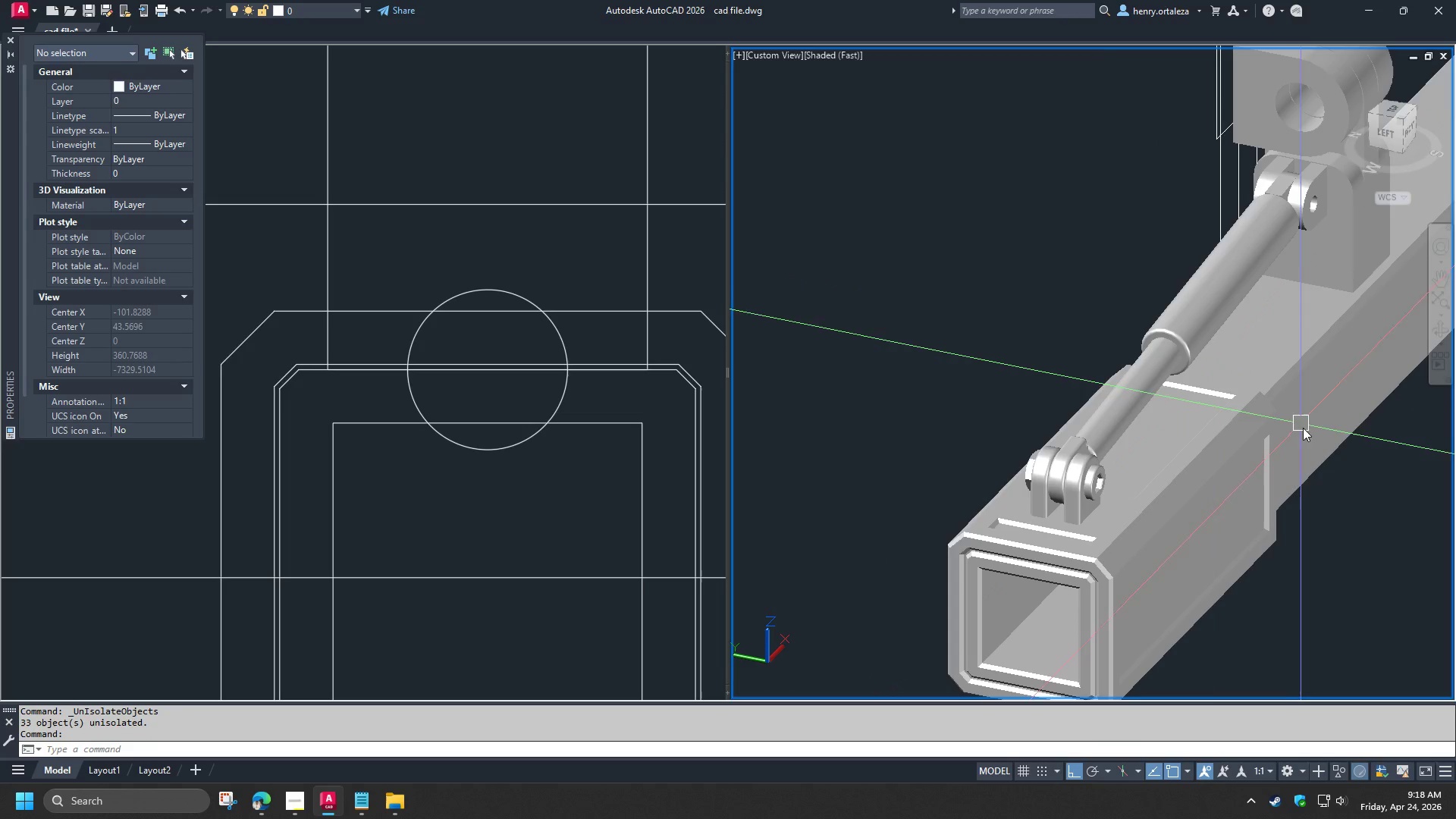 
key(Control+S)
 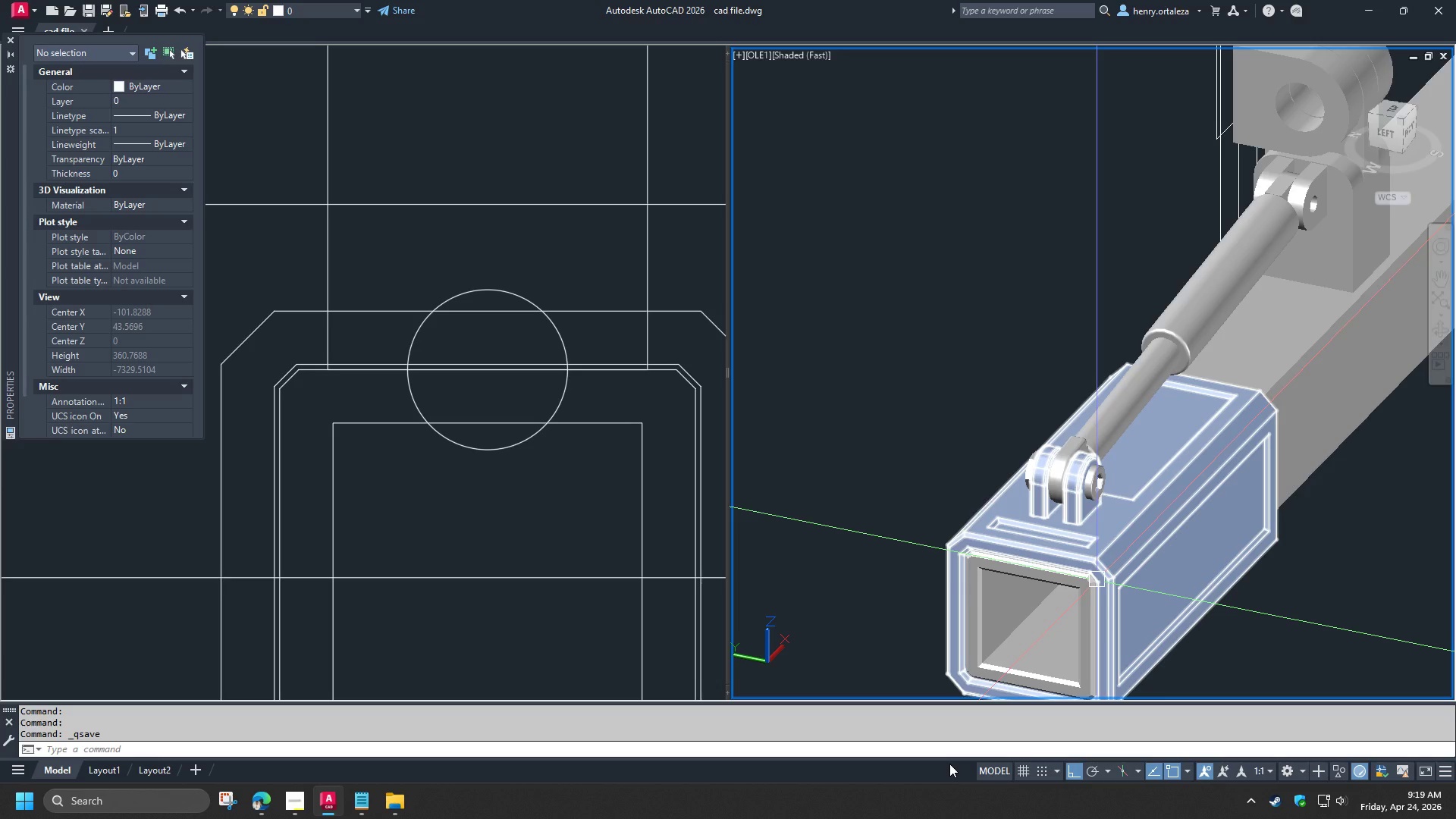 
wait(63.95)
 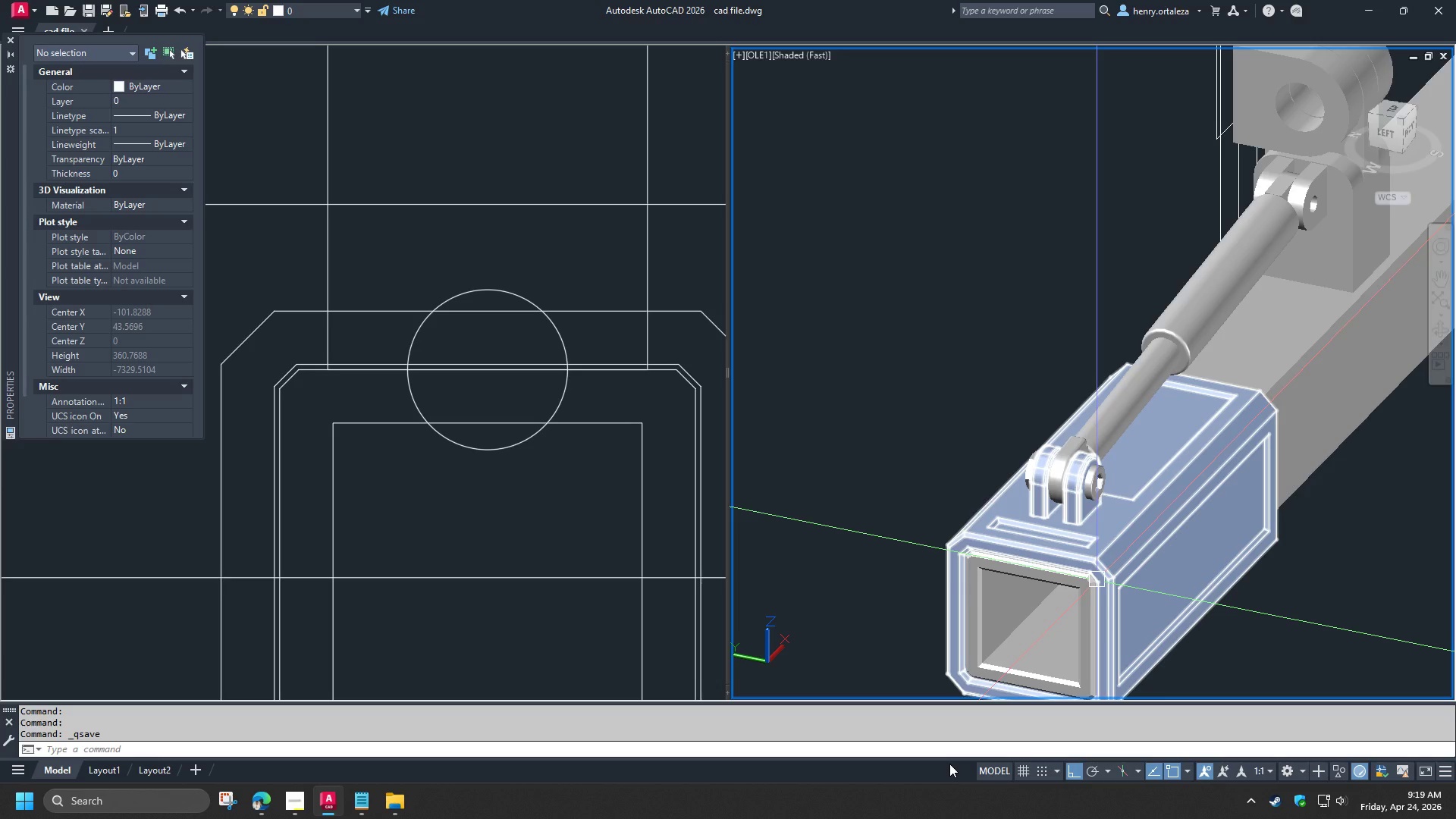 
hold_key(key=ShiftLeft, duration=0.75)
 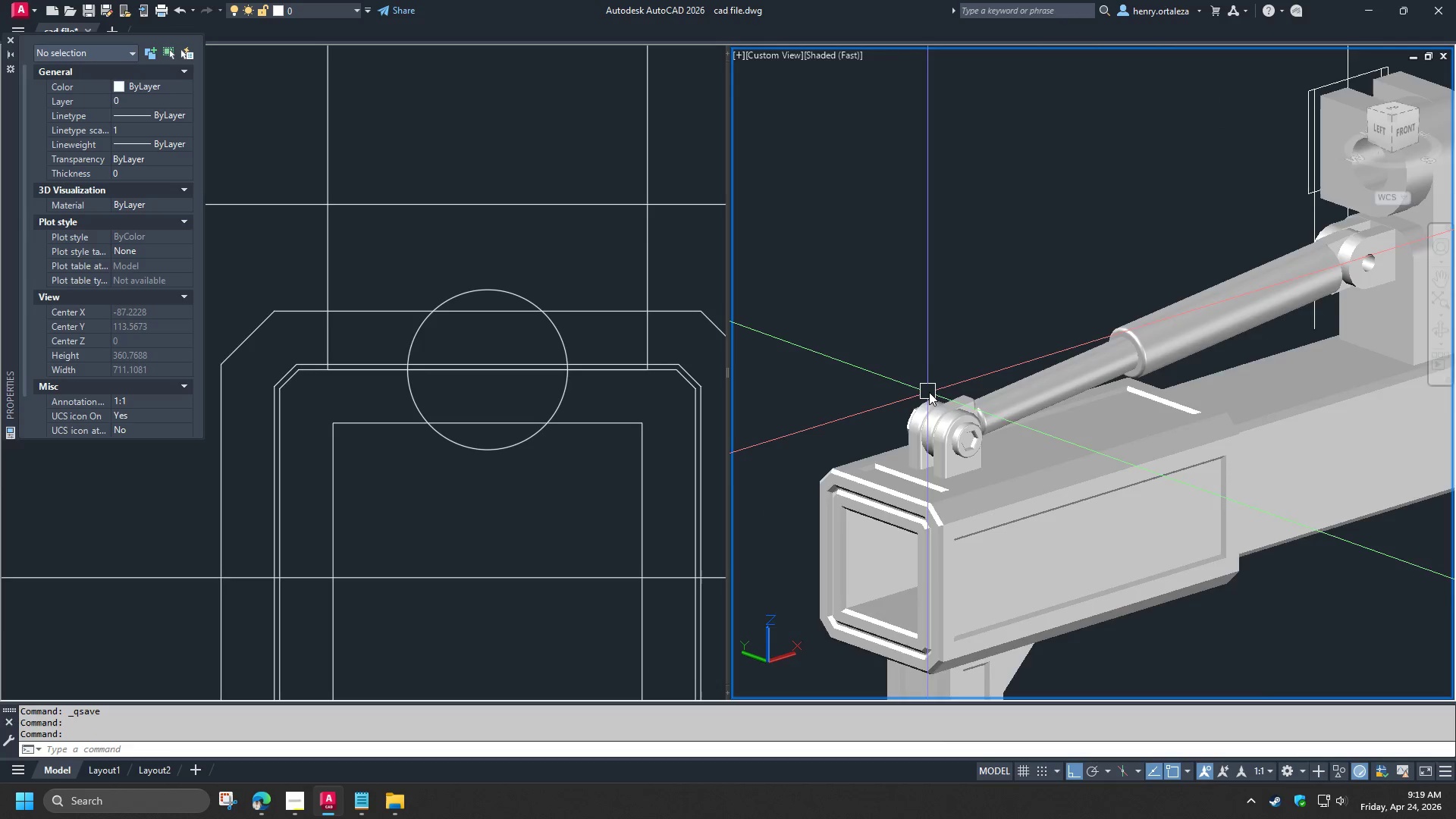 
scroll: coordinate [929, 392], scroll_direction: up, amount: 2.0
 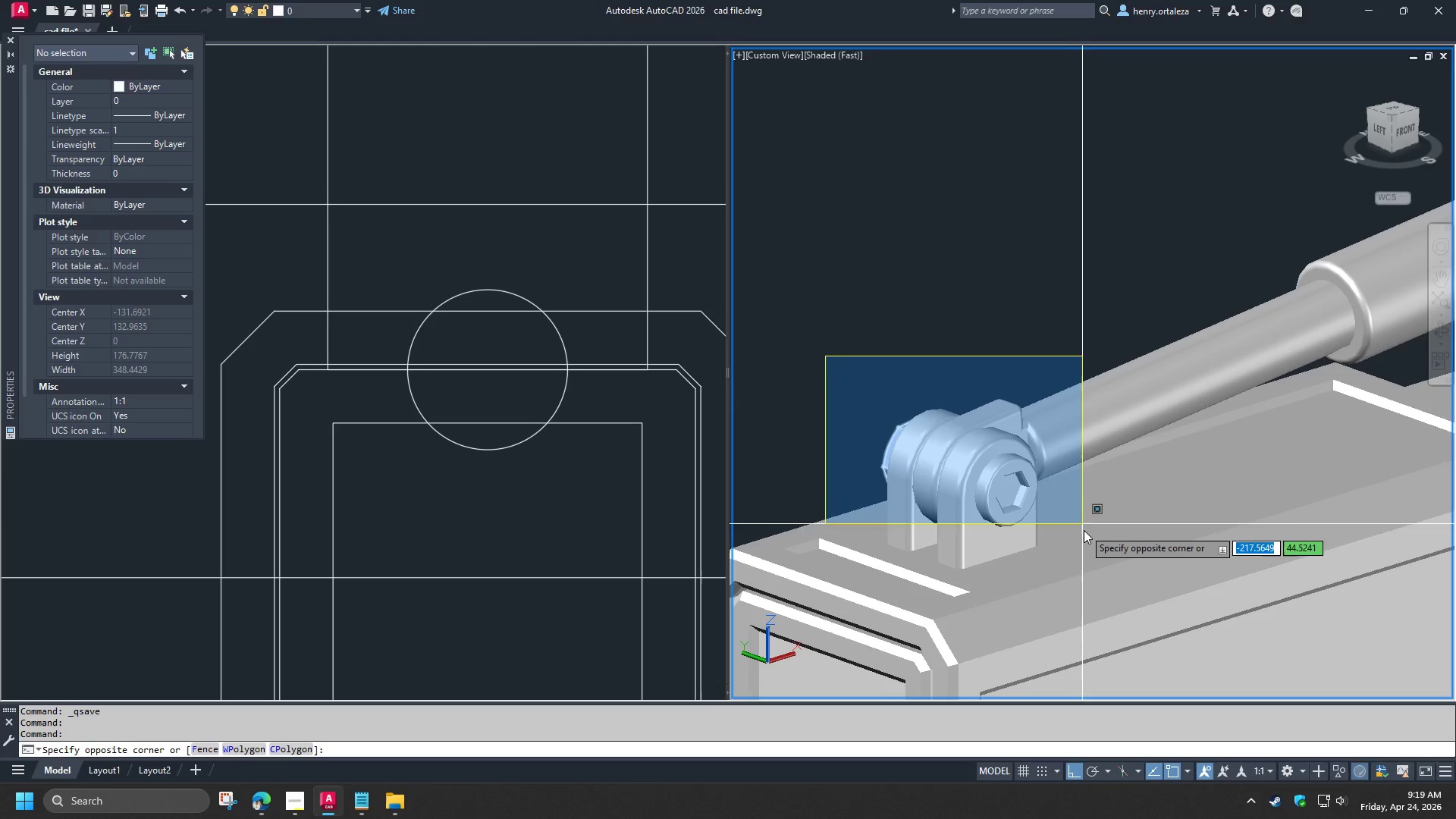 
left_click([1085, 541])
 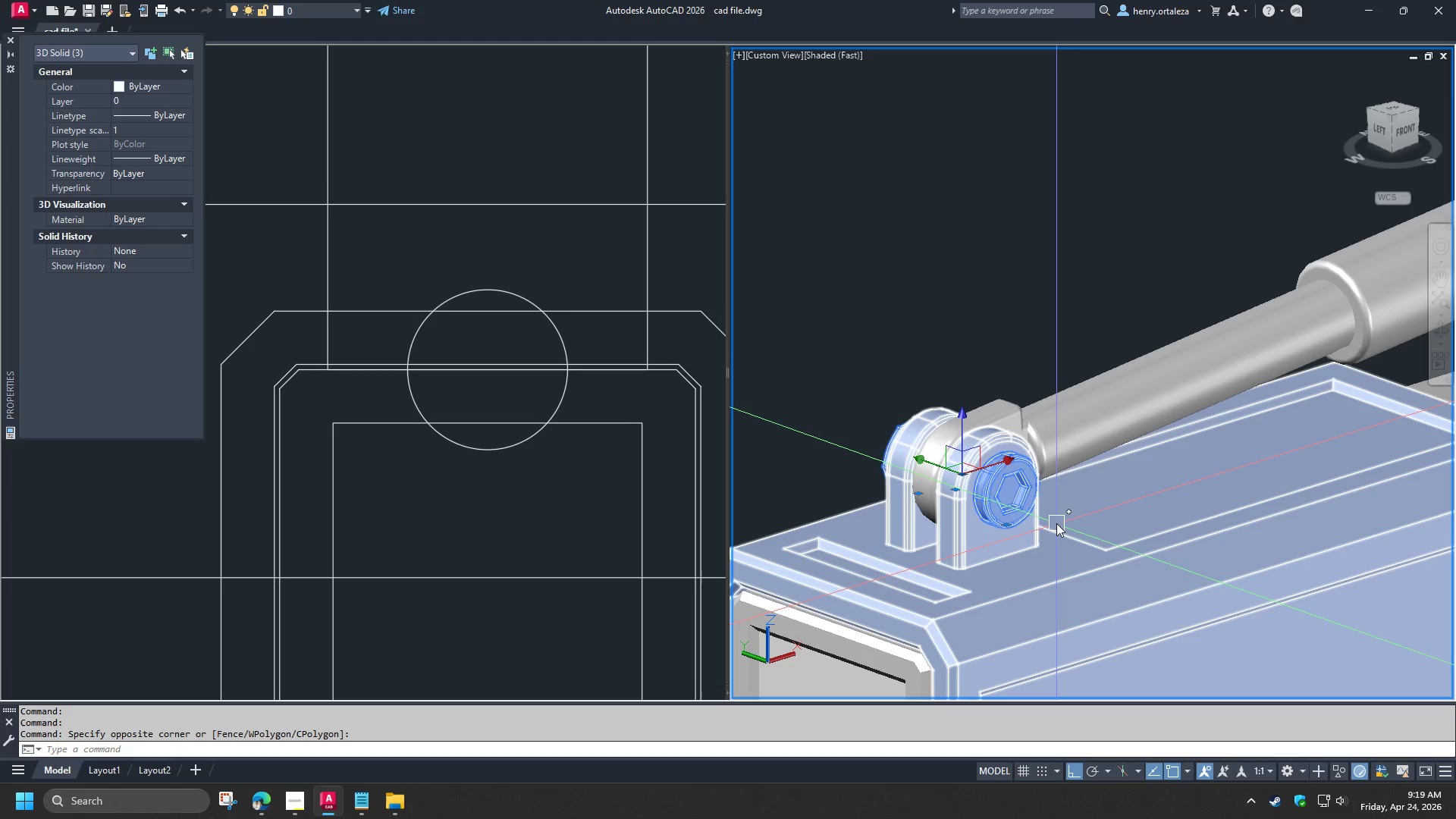 
type(VS2)
 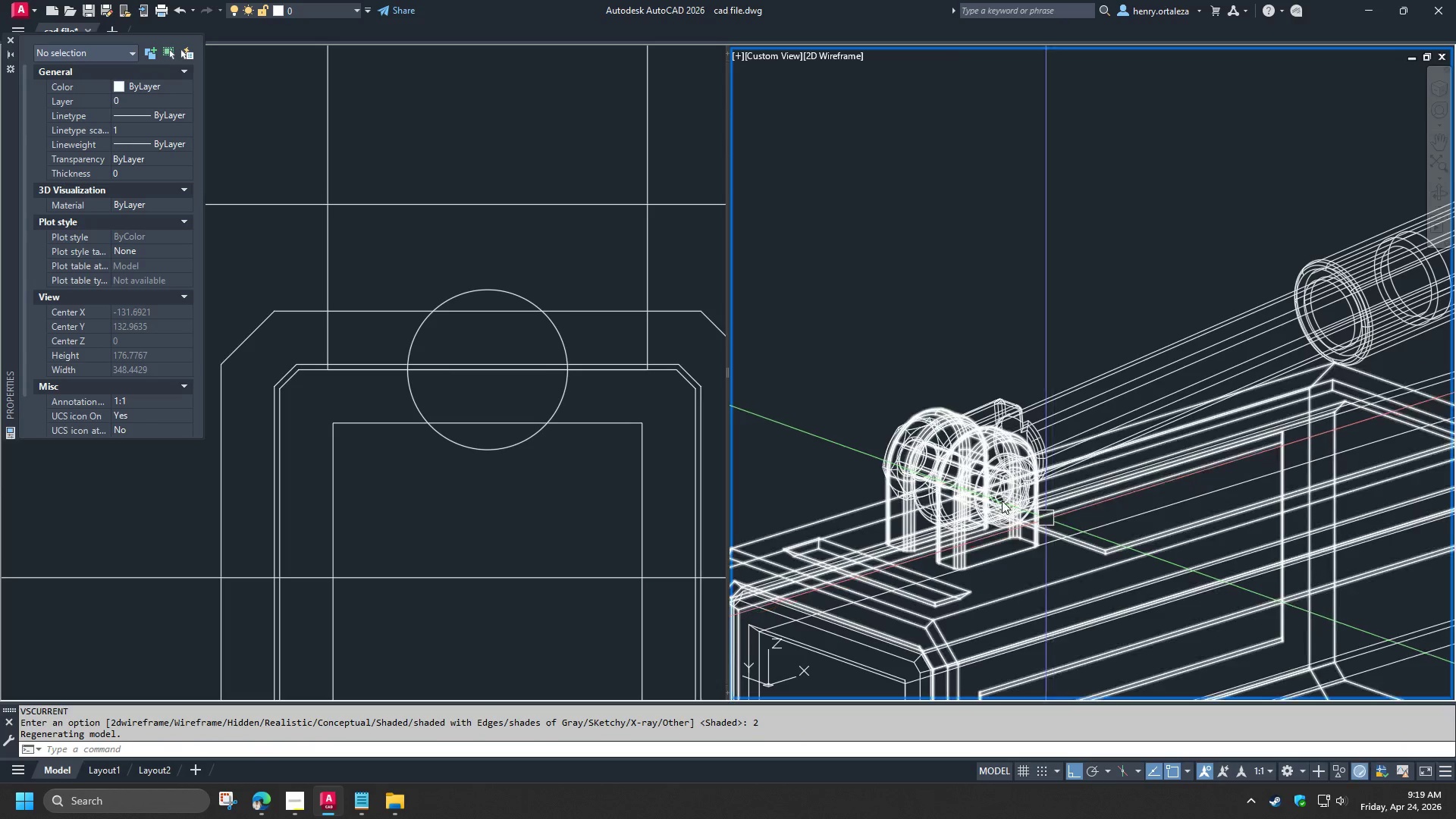 
hold_key(key=Space, duration=0.47)
 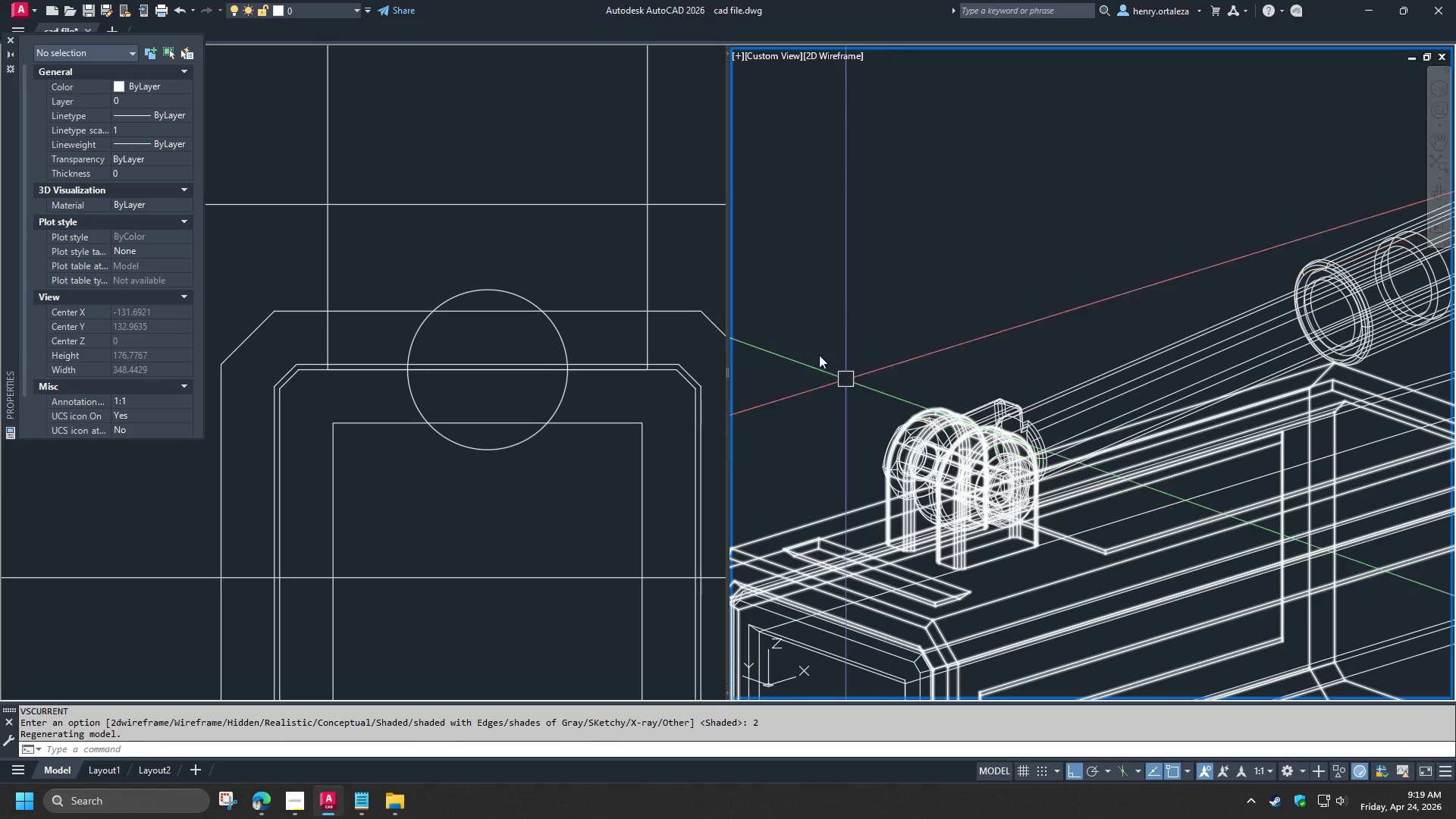 
left_click_drag(start_coordinate=[811, 347], to_coordinate=[827, 360])
 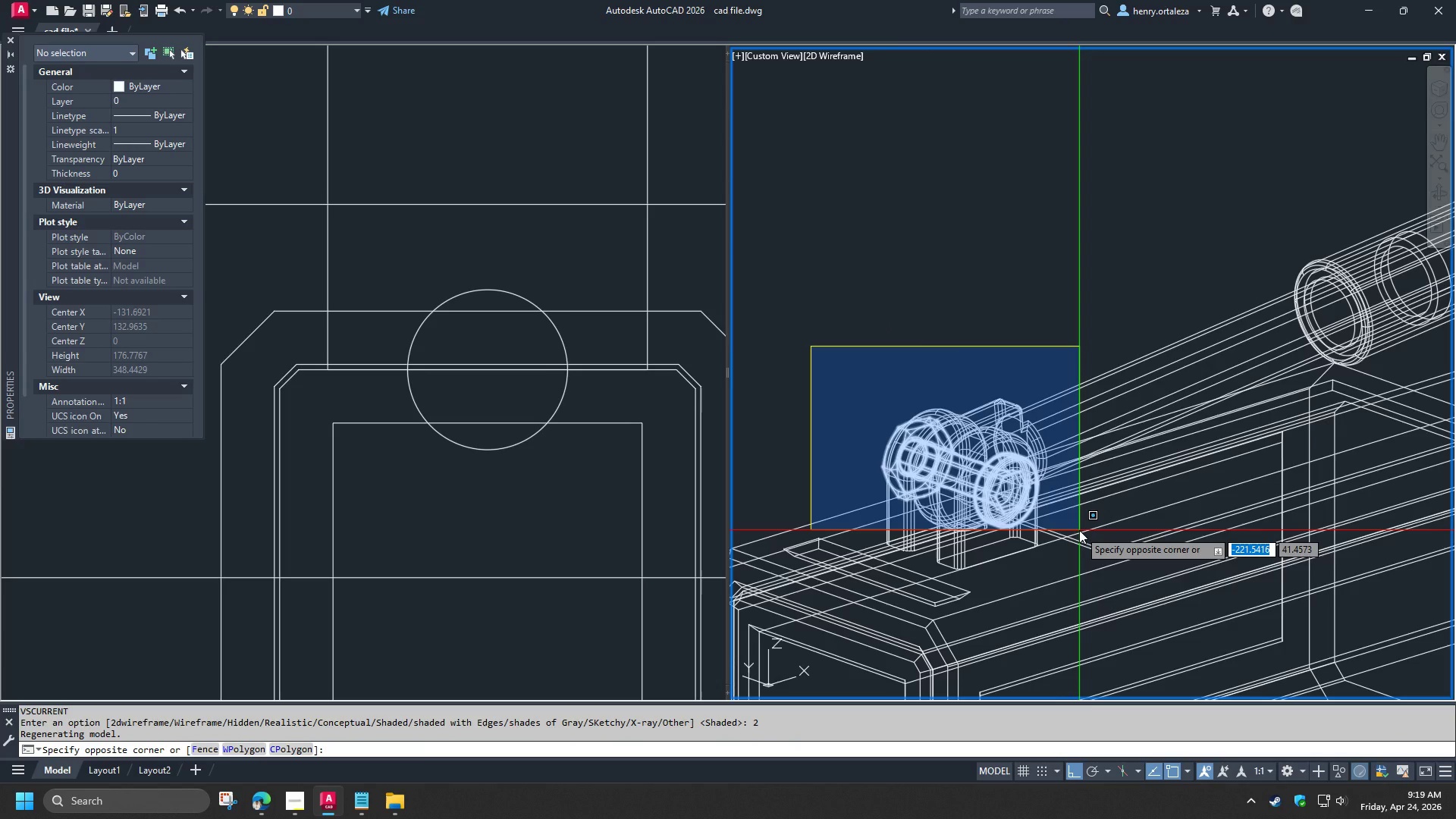 
left_click([1079, 530])
 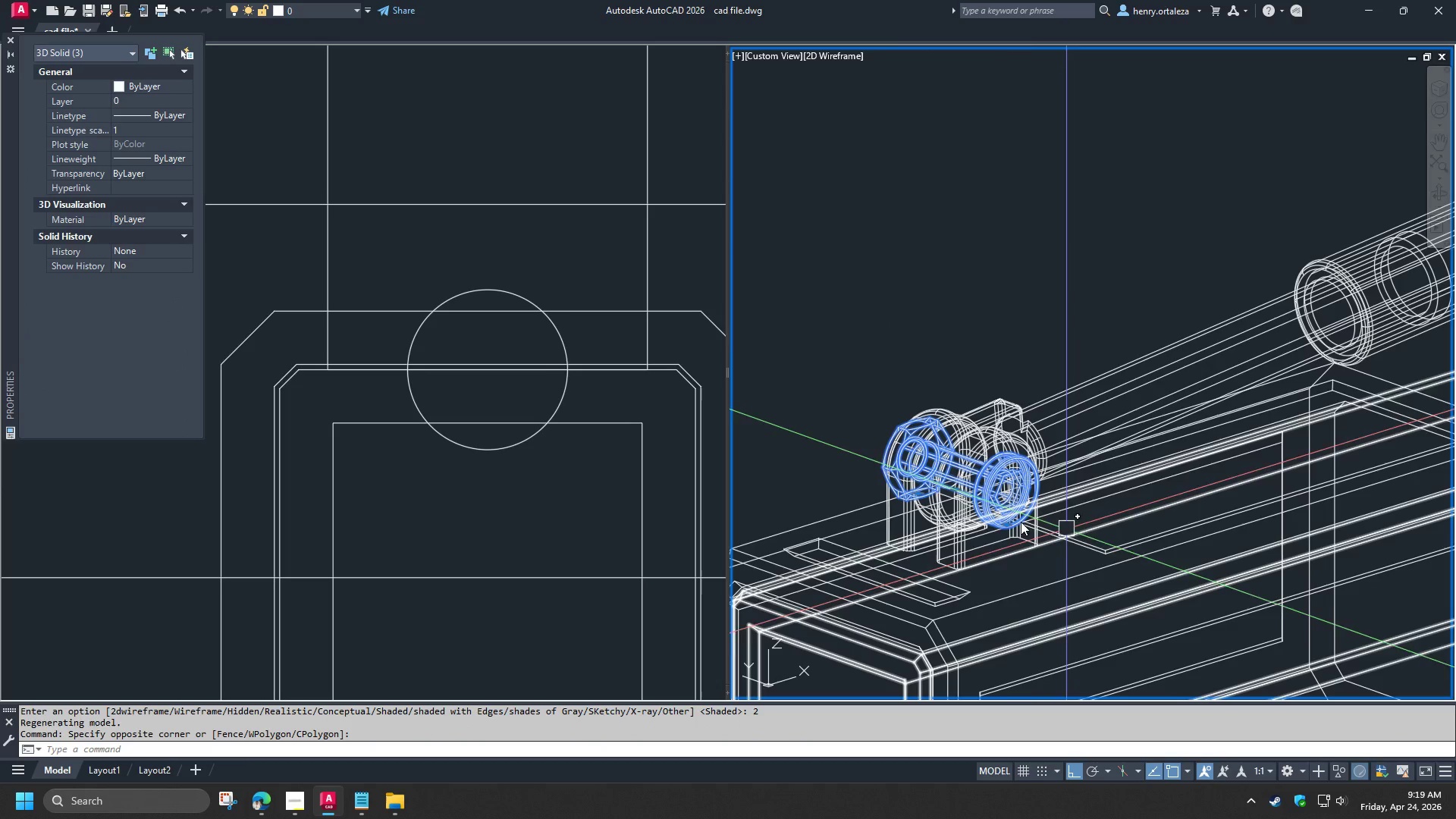 
hold_key(key=ShiftLeft, duration=1.36)
 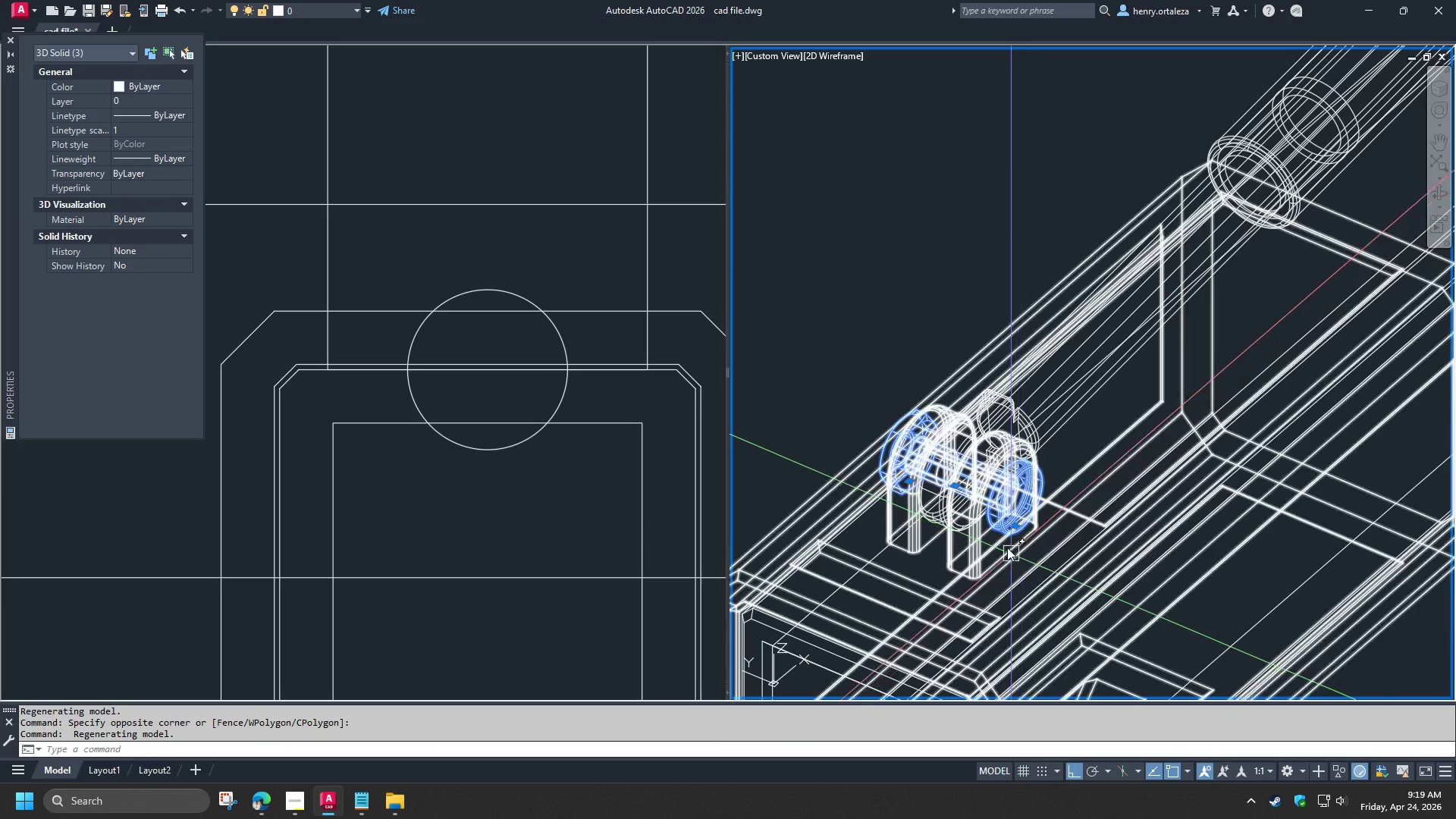 
scroll: coordinate [999, 496], scroll_direction: up, amount: 5.0
 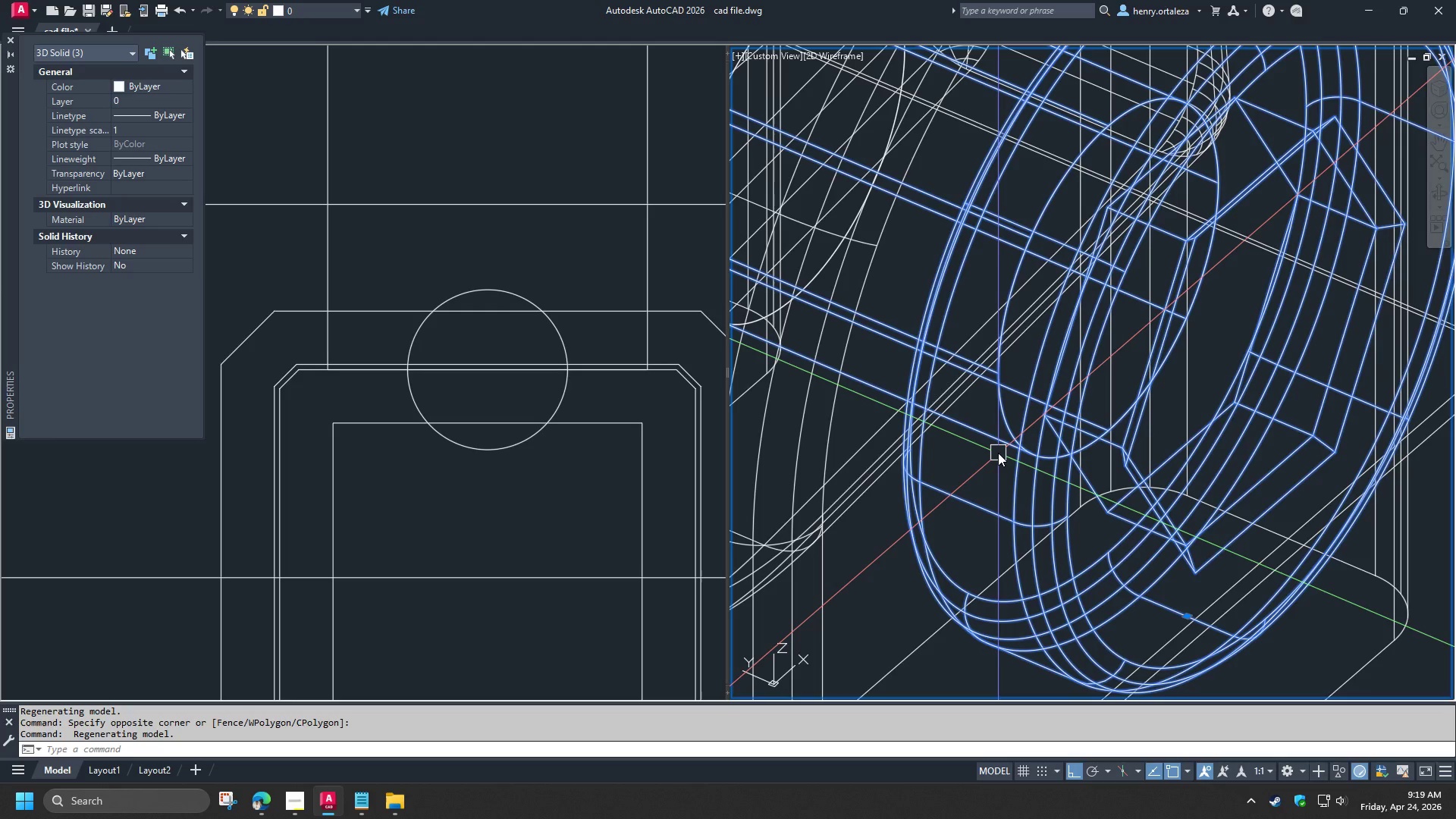 
key(C)
 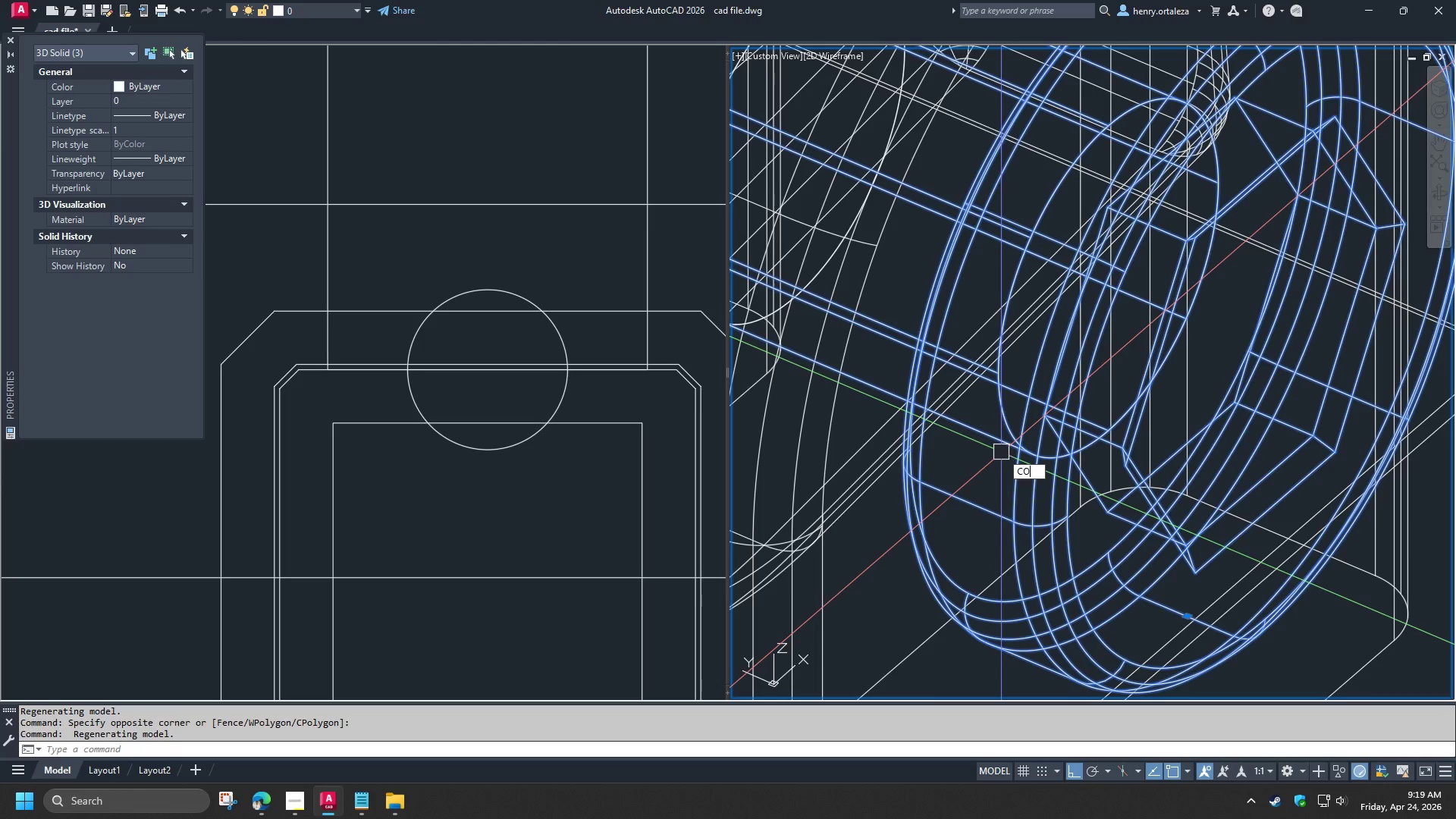 
type(O CEN )
 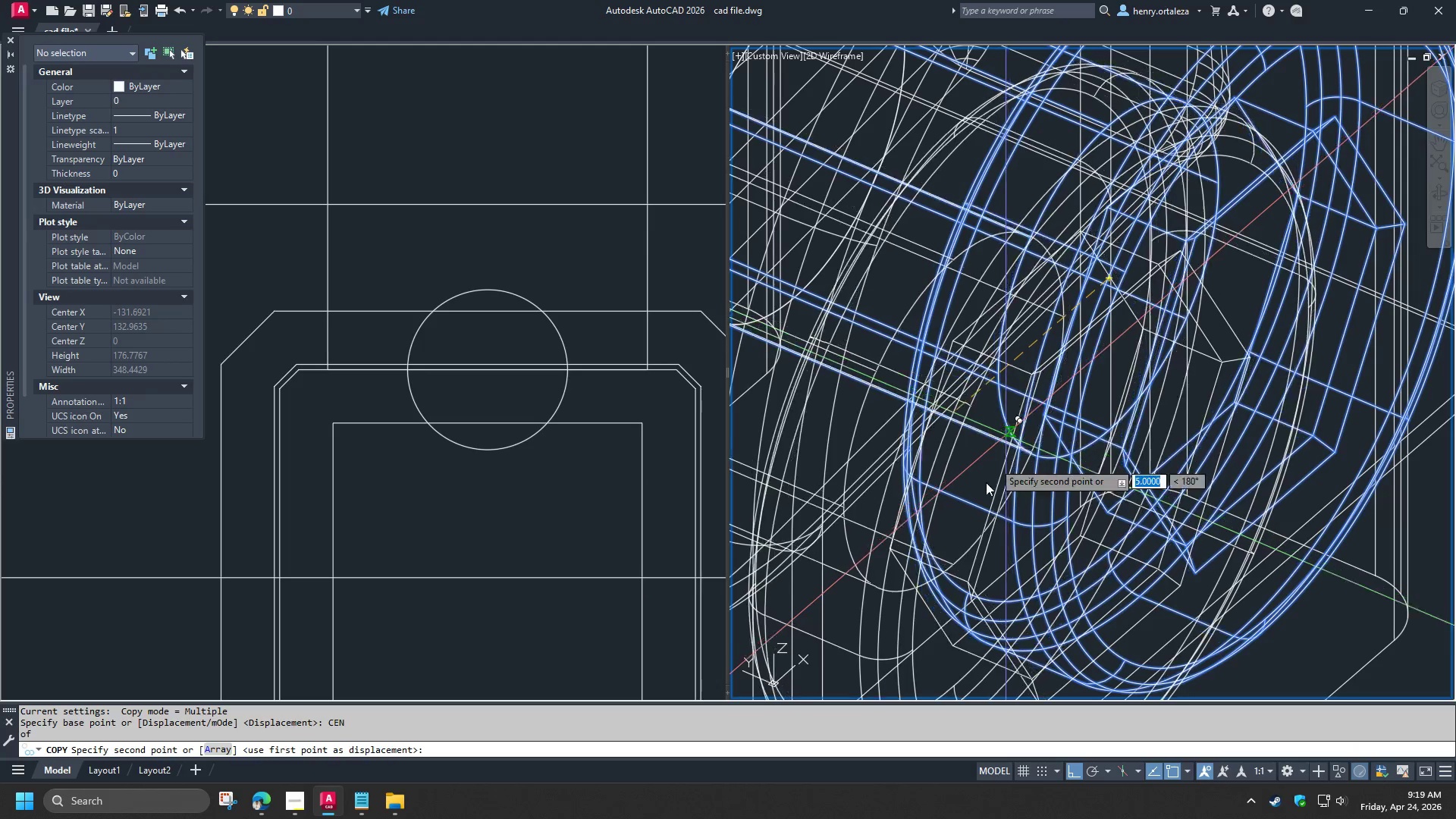 
scroll: coordinate [901, 579], scroll_direction: down, amount: 8.0
 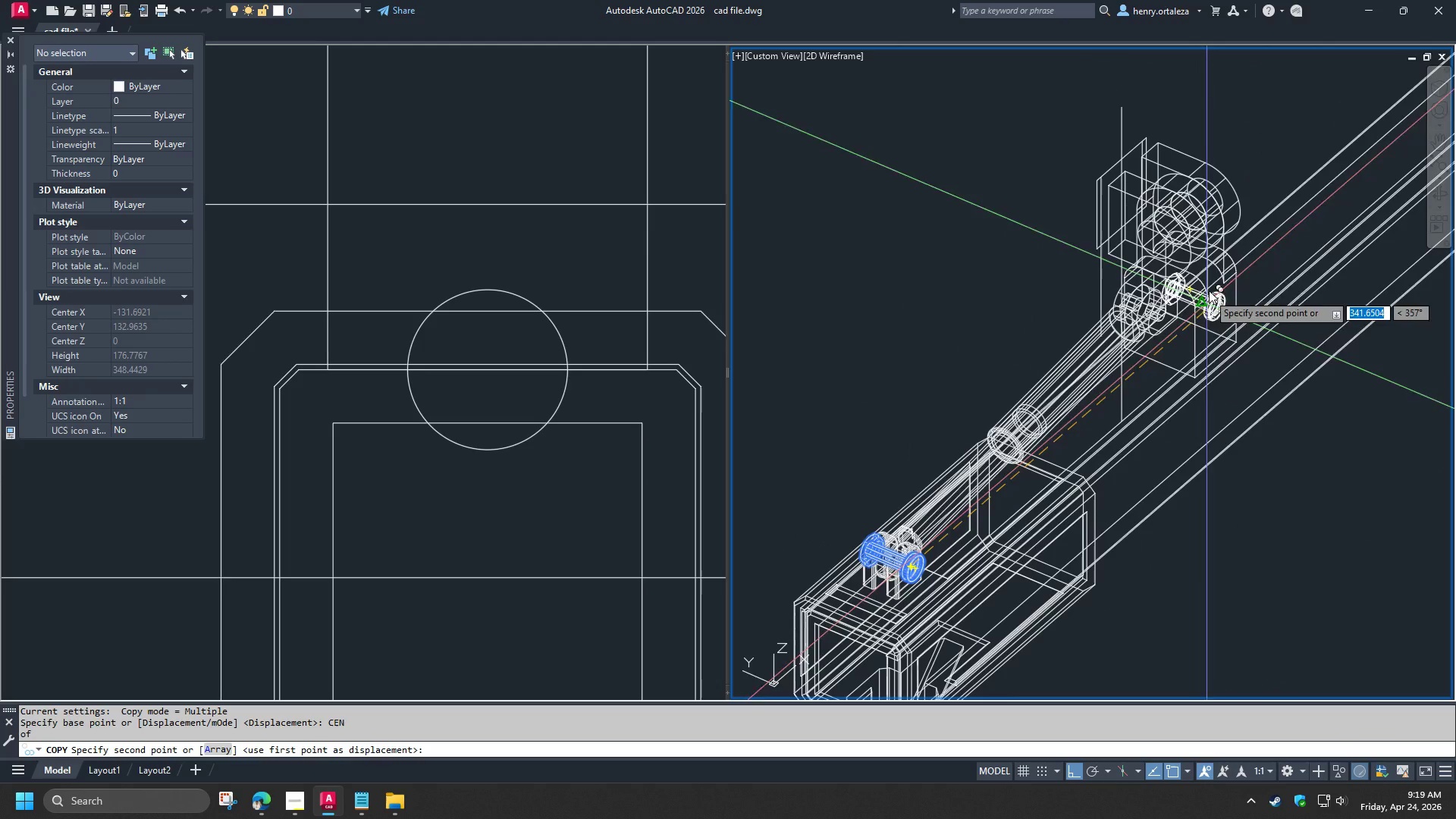 
scroll: coordinate [1055, 484], scroll_direction: up, amount: 5.0
 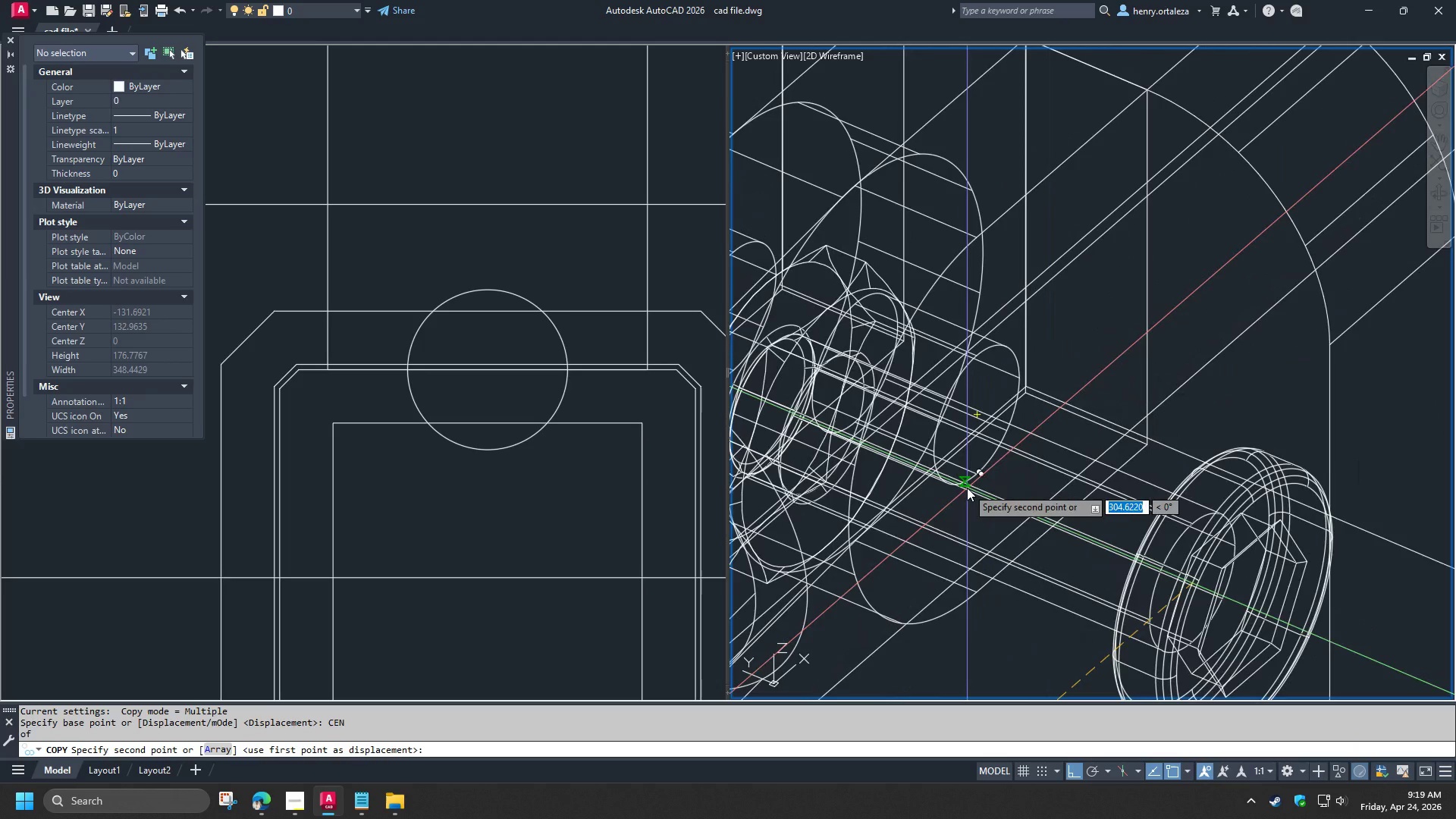 
type(CEN )
 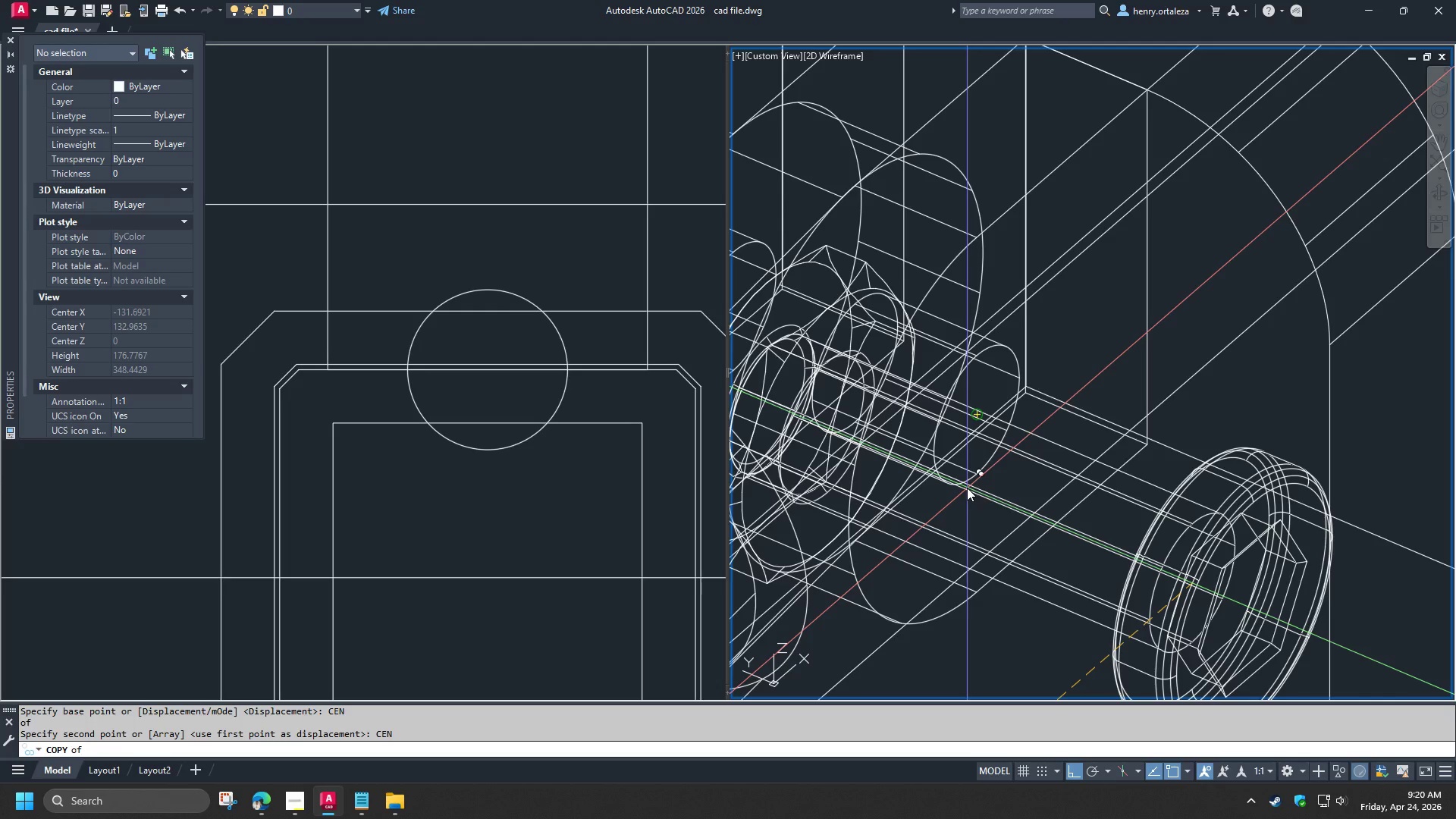 
left_click([967, 488])
 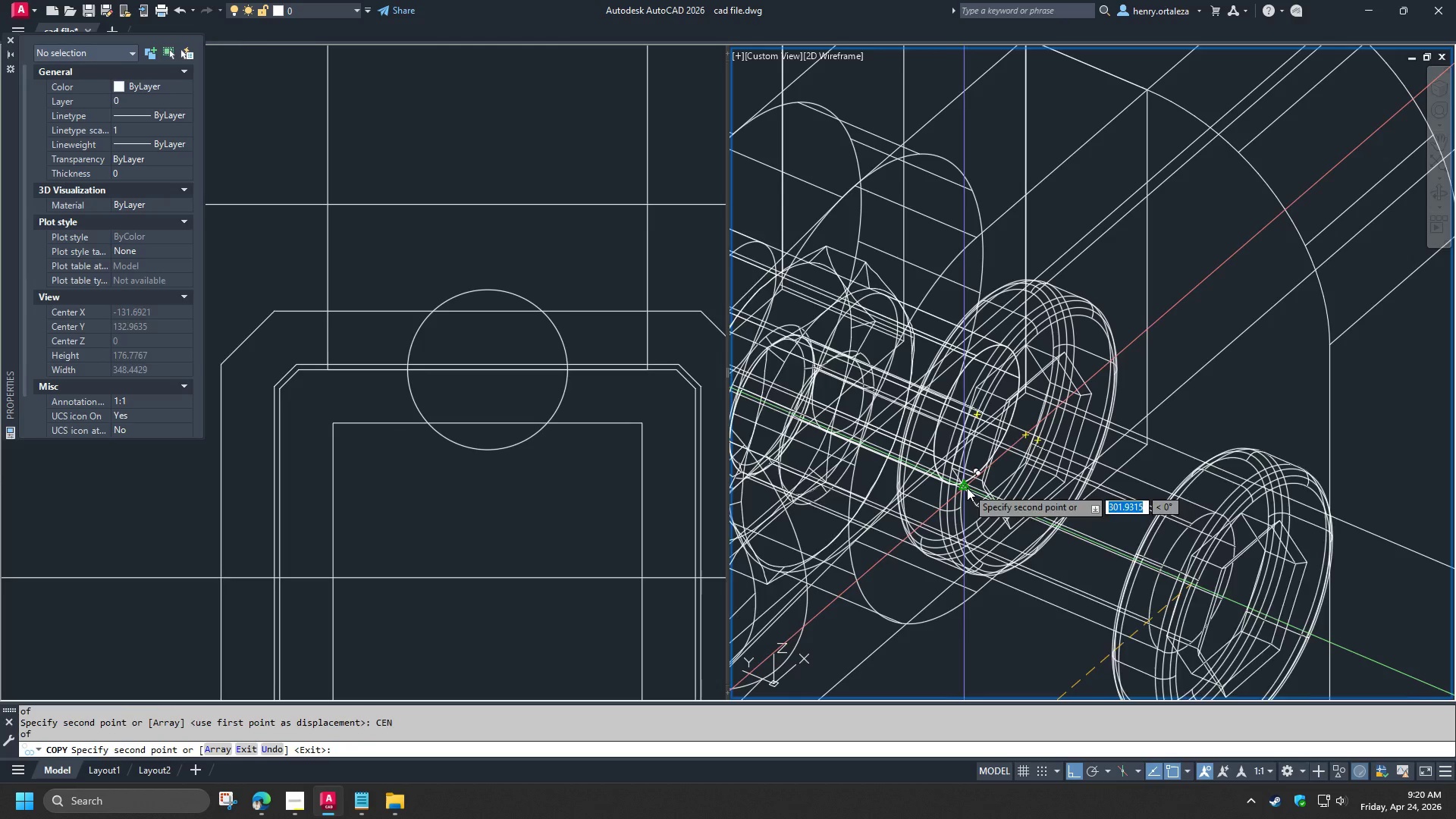 
key(Space)
 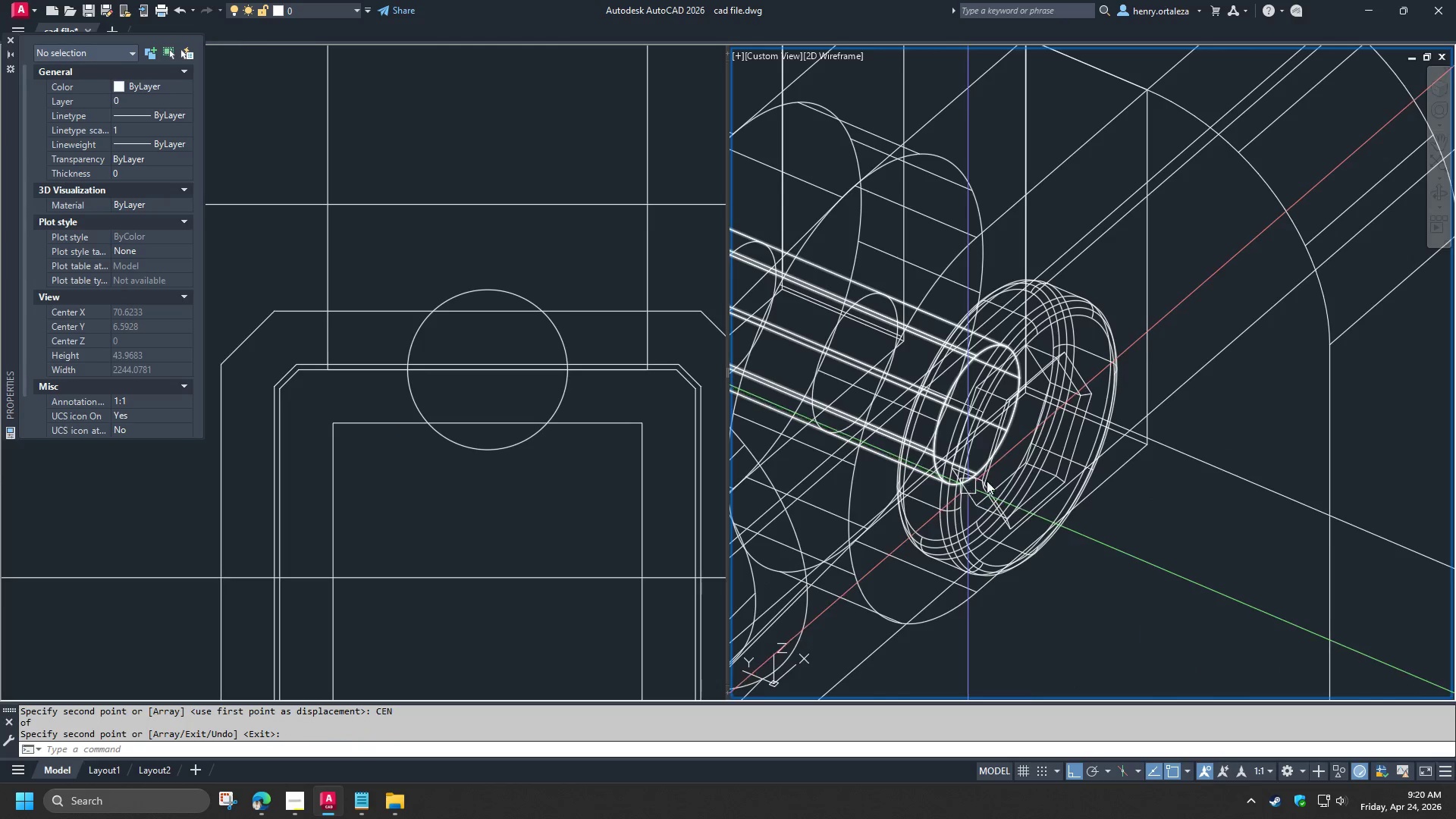 
scroll: coordinate [1100, 435], scroll_direction: down, amount: 3.0
 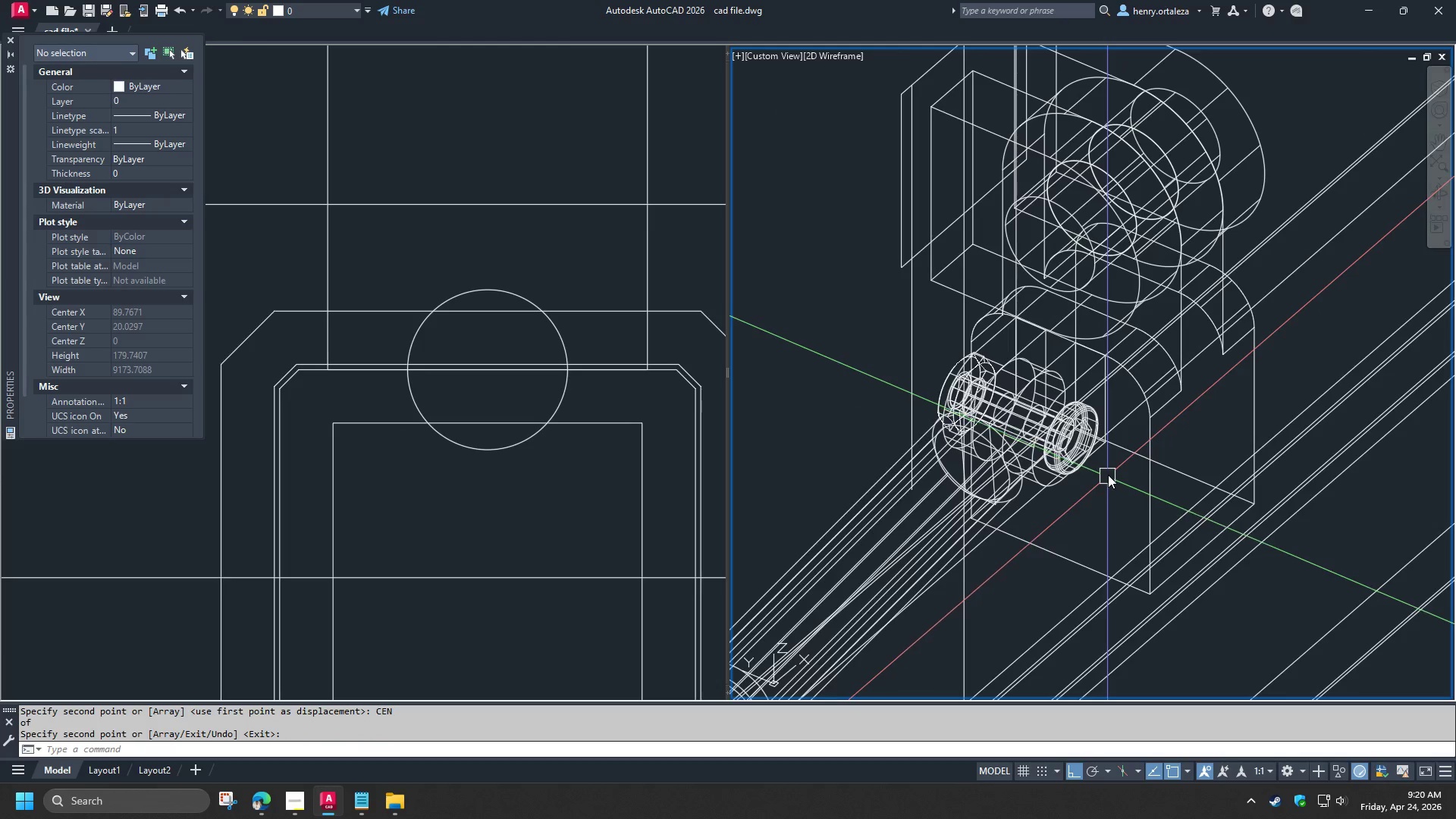 
type(VS 2 VS S RE )
 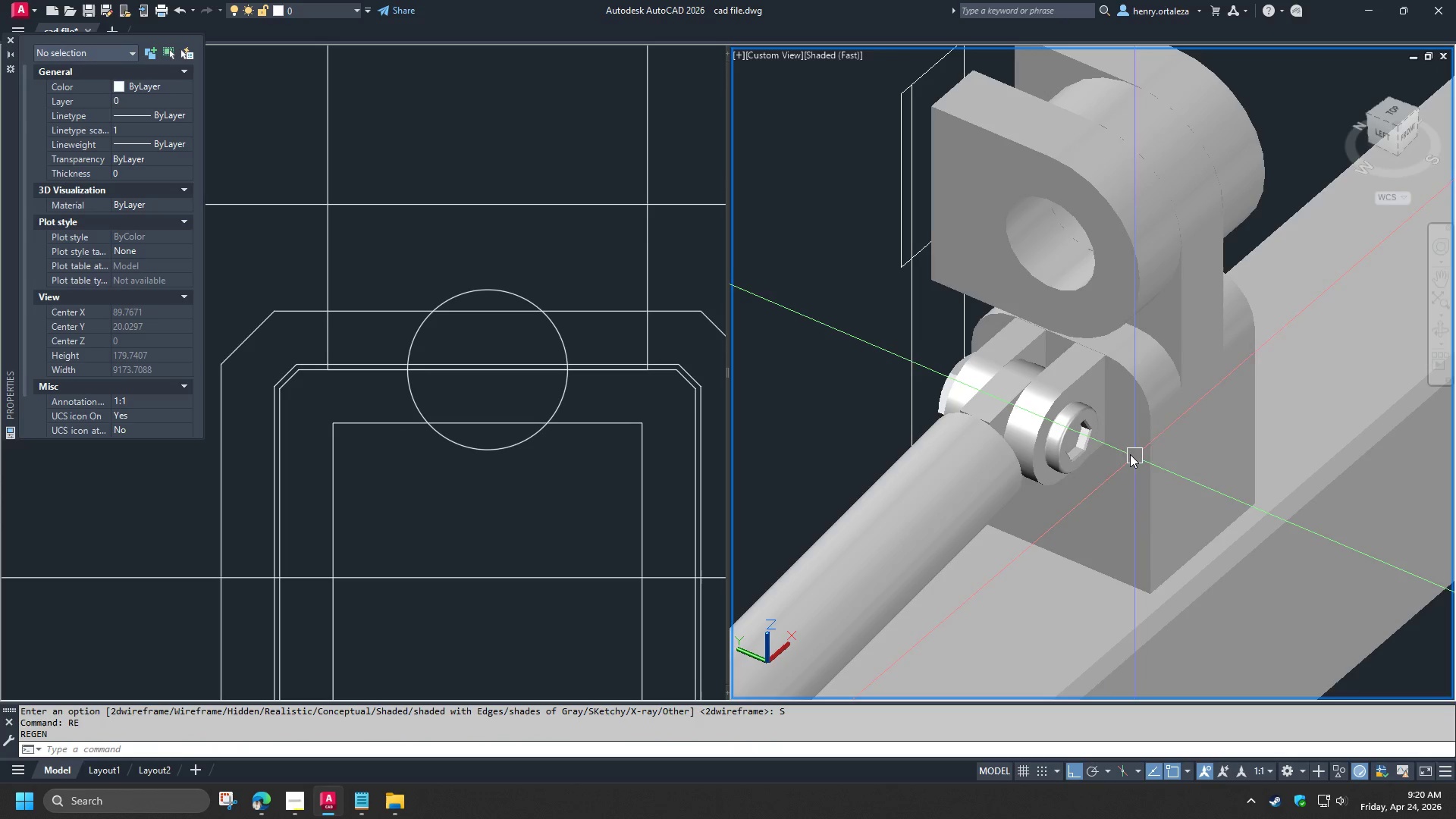 
scroll: coordinate [1159, 354], scroll_direction: down, amount: 3.0
 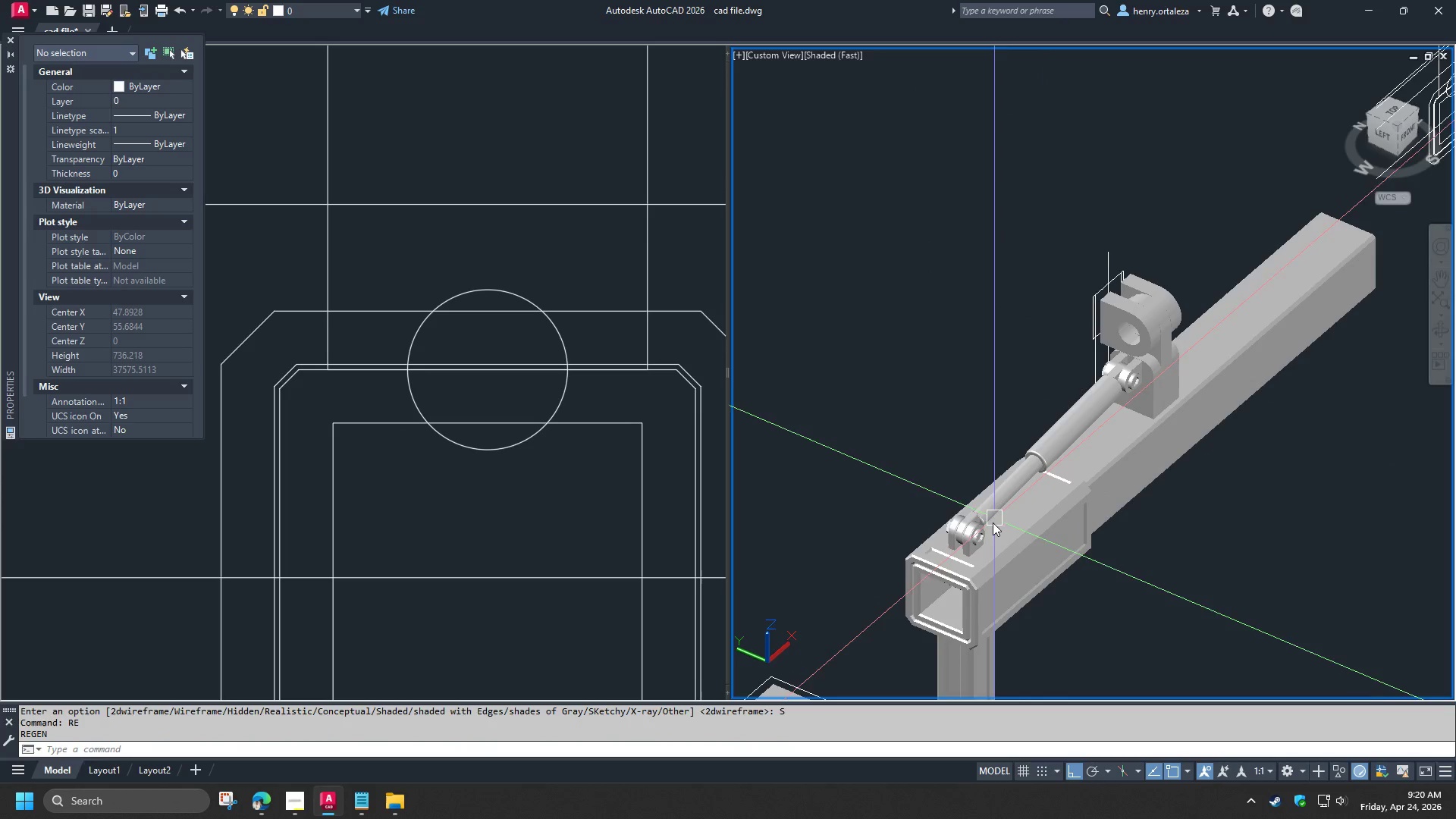 
scroll: coordinate [1163, 312], scroll_direction: up, amount: 5.0
 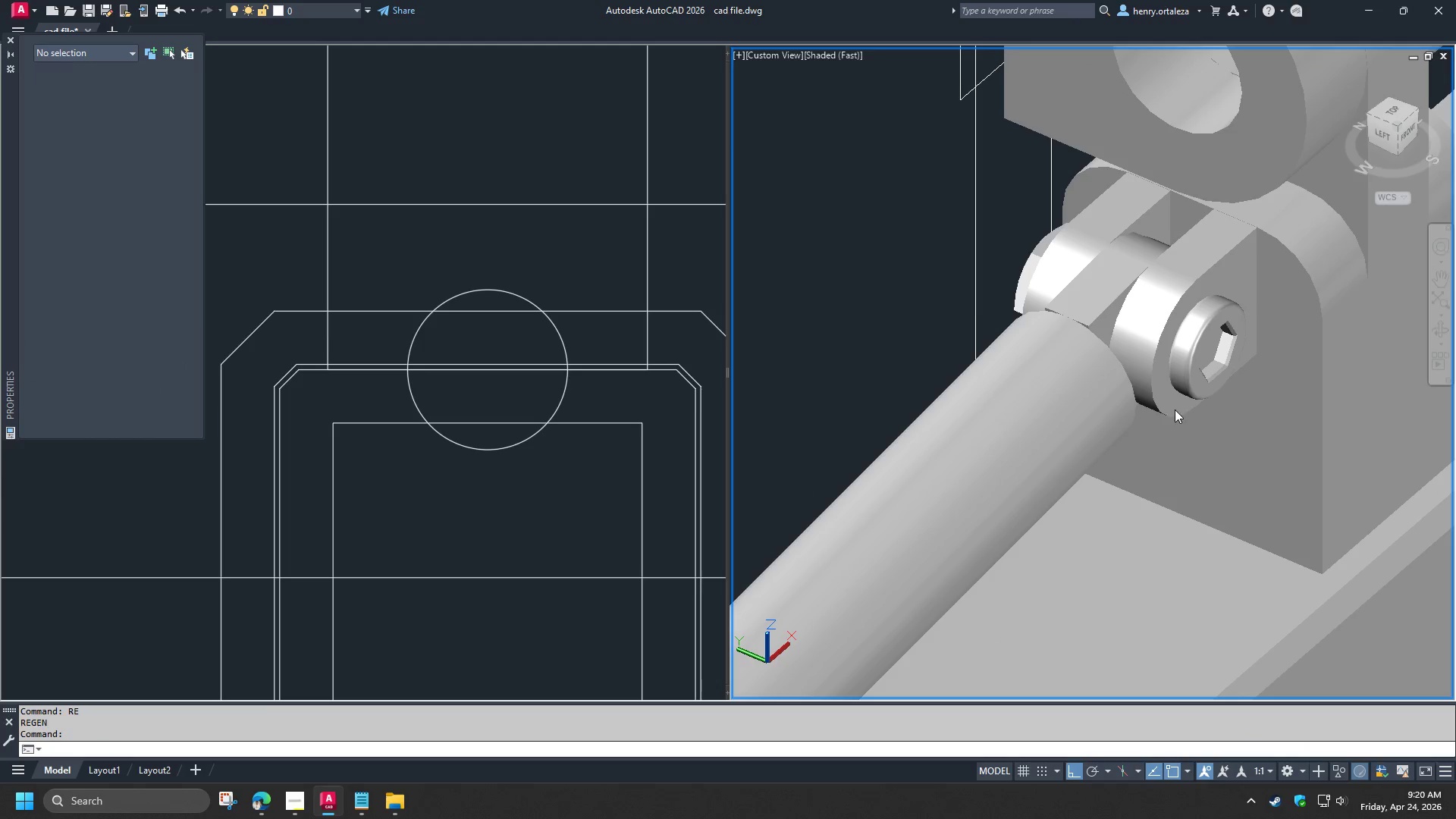 
scroll: coordinate [1145, 300], scroll_direction: down, amount: 3.0
 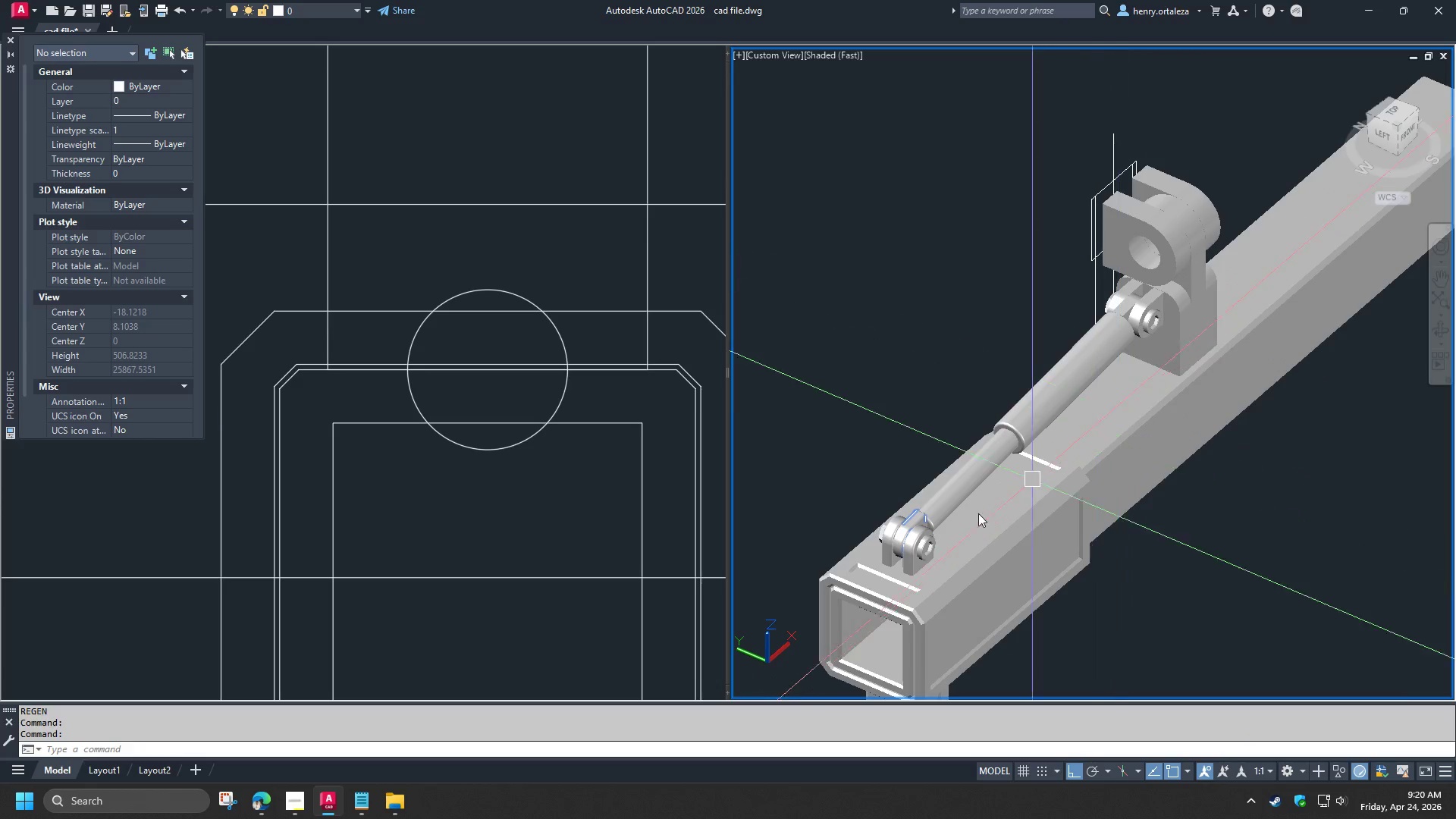 
key(R)
 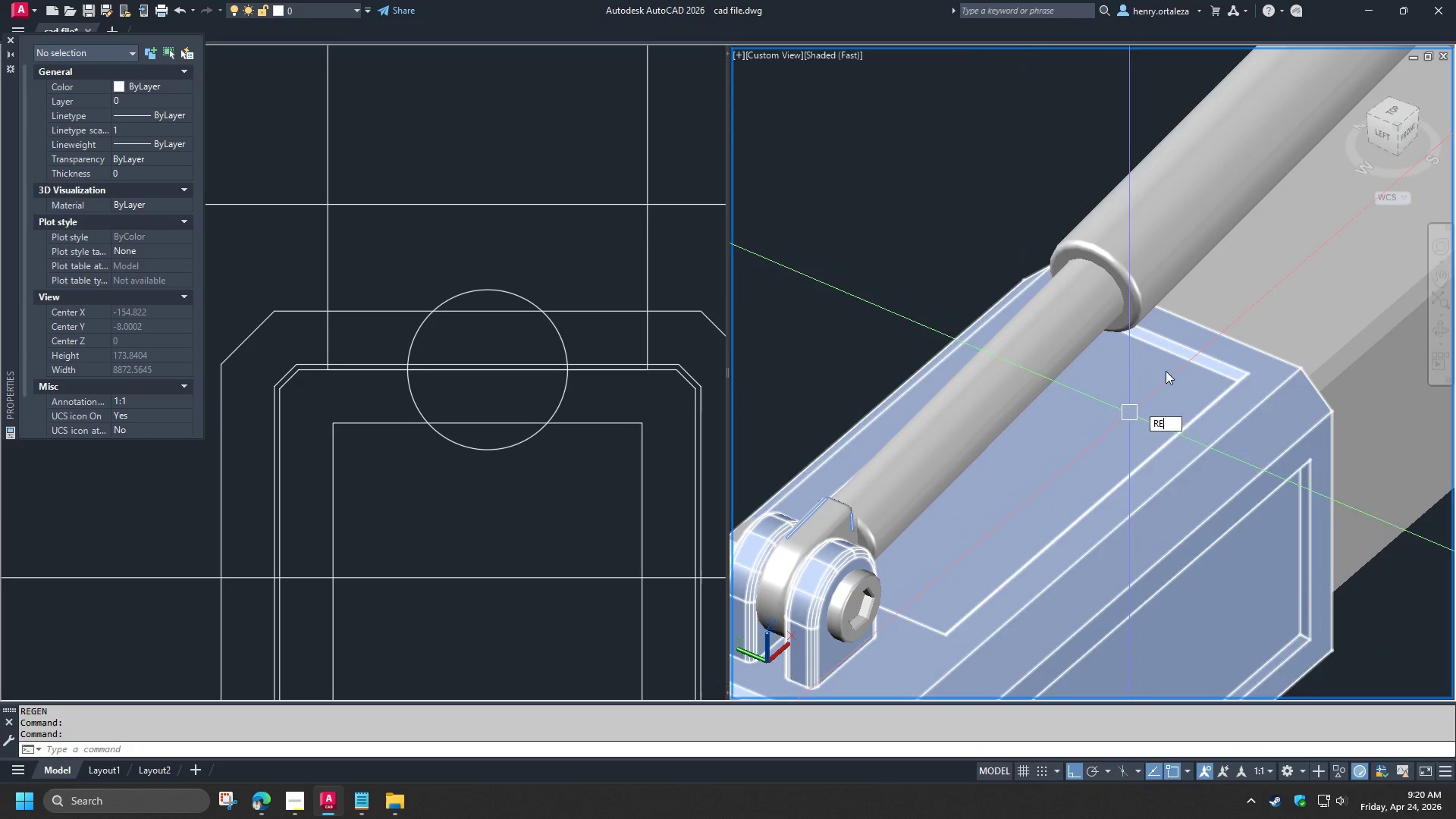 
scroll: coordinate [959, 512], scroll_direction: up, amount: 3.0
 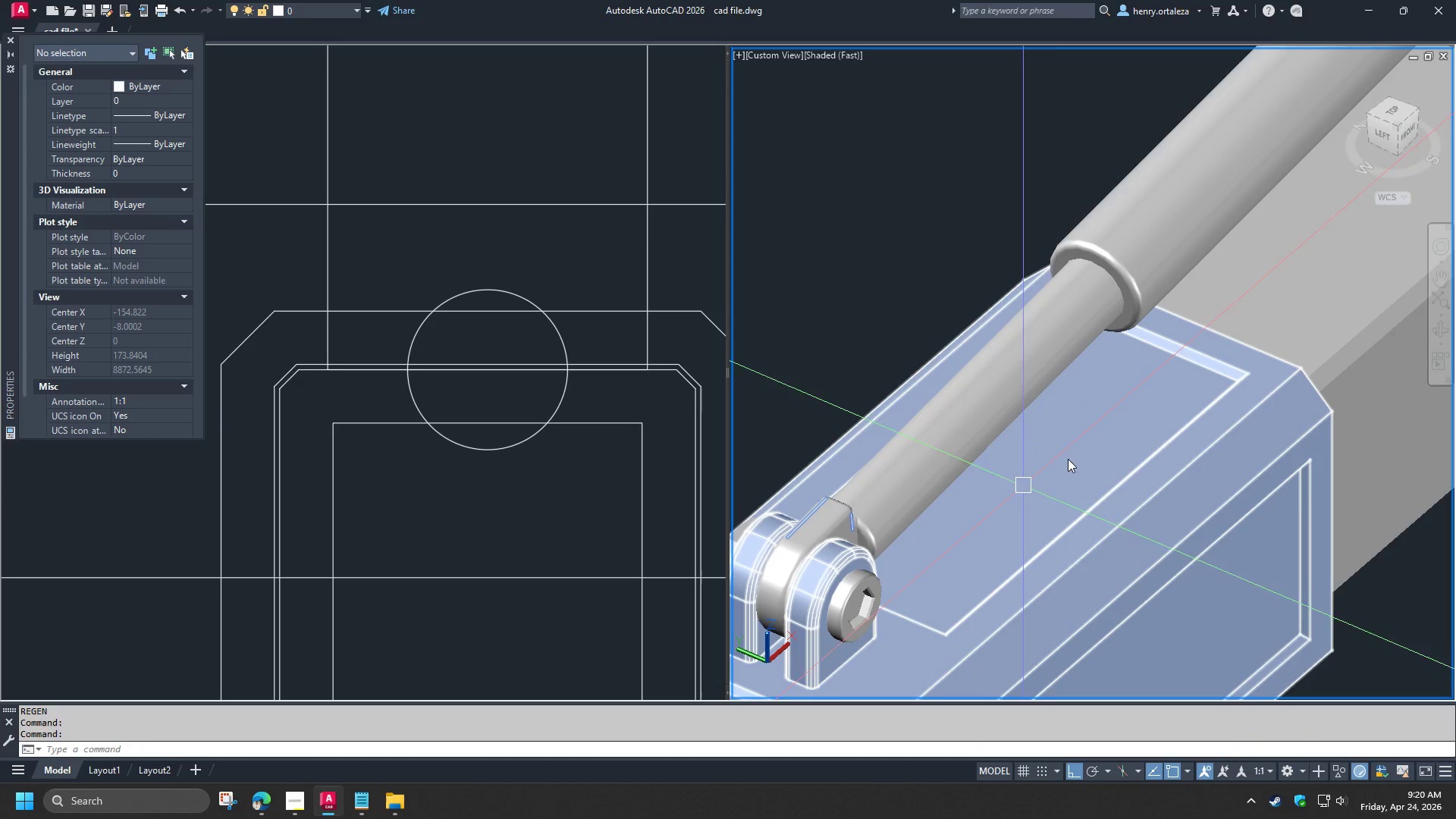 
key(E)
 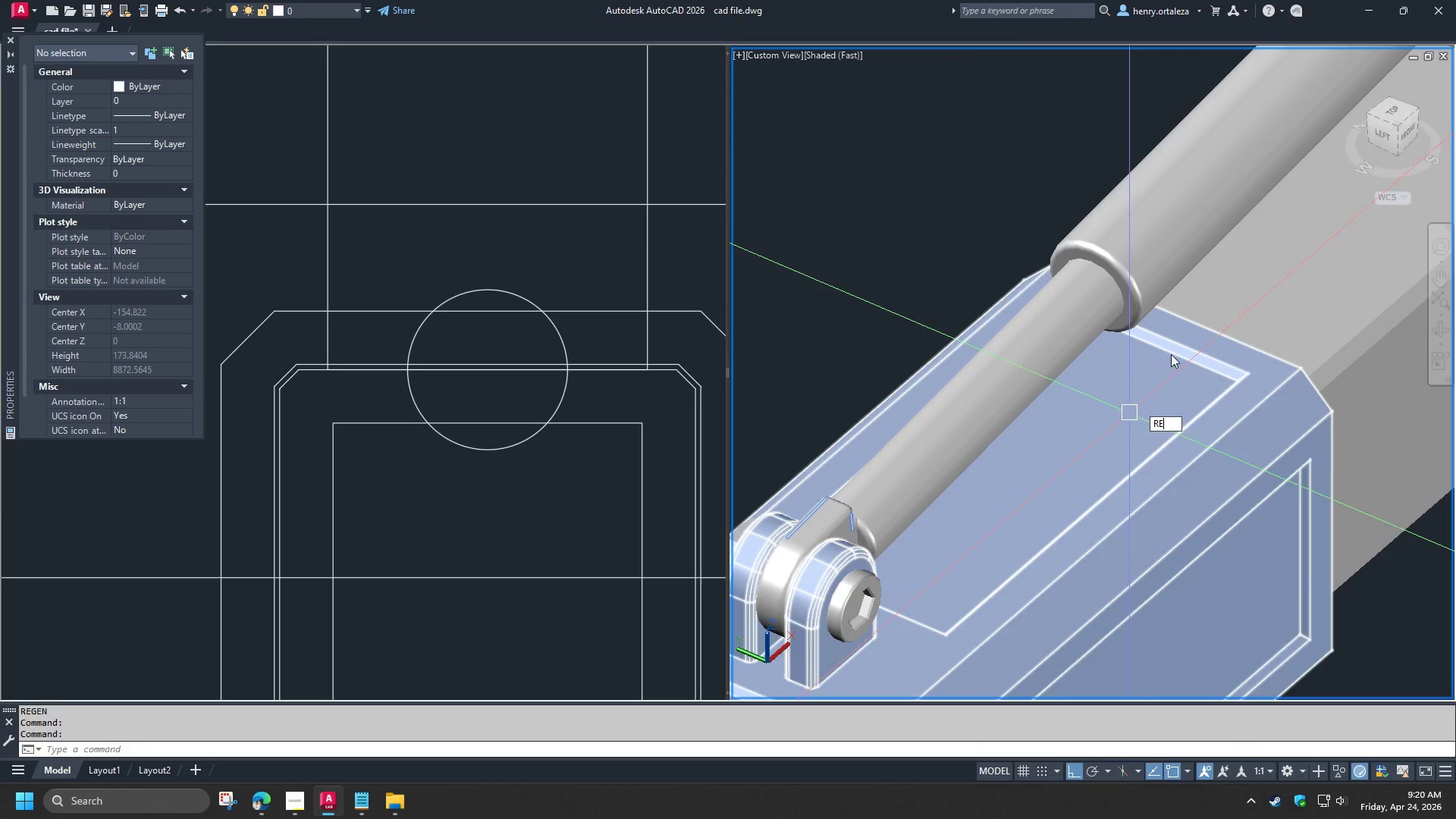 
key(Space)
 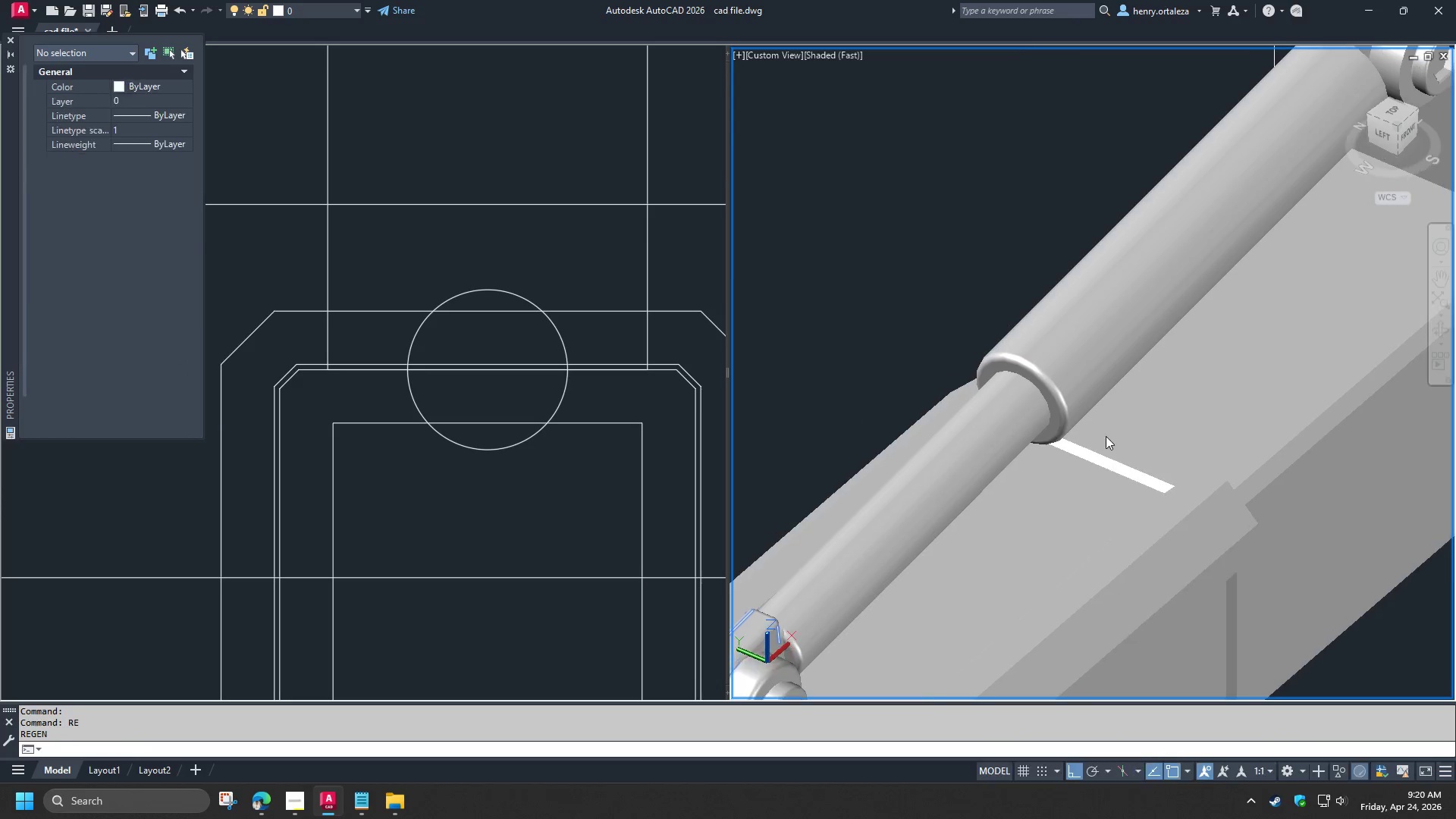 
scroll: coordinate [1068, 410], scroll_direction: up, amount: 3.0
 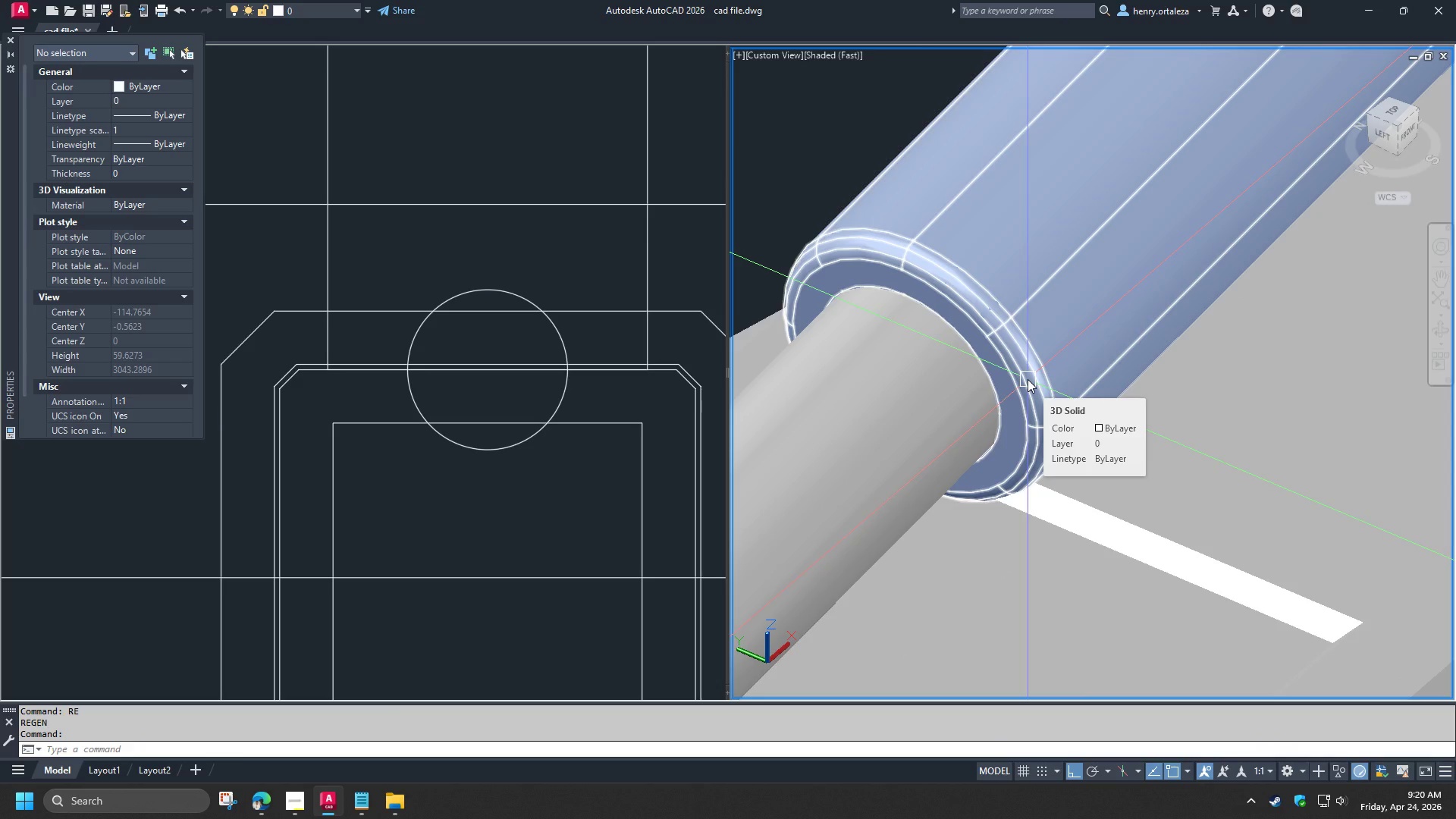 
type(FIL)
 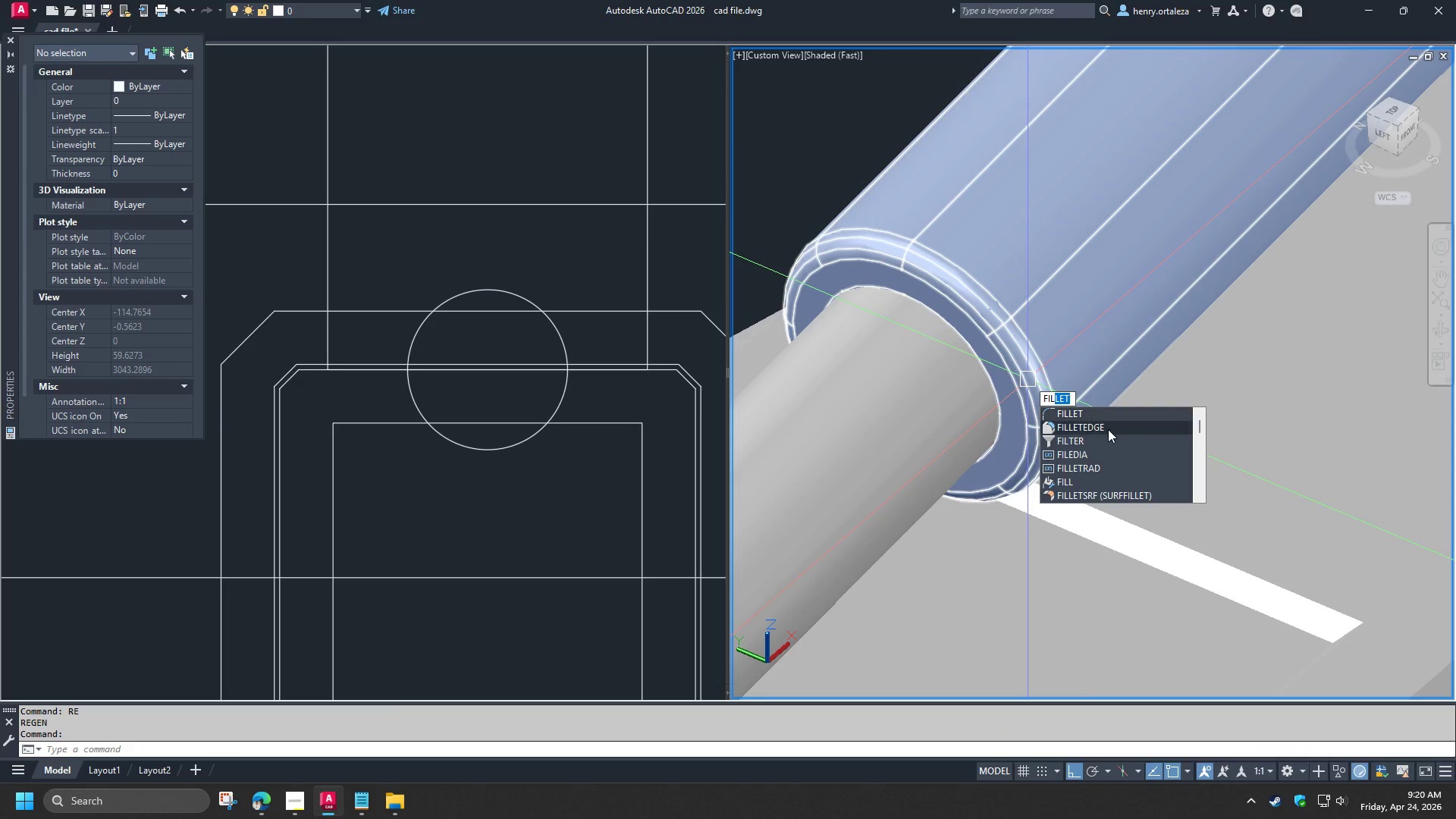 
left_click([1108, 431])
 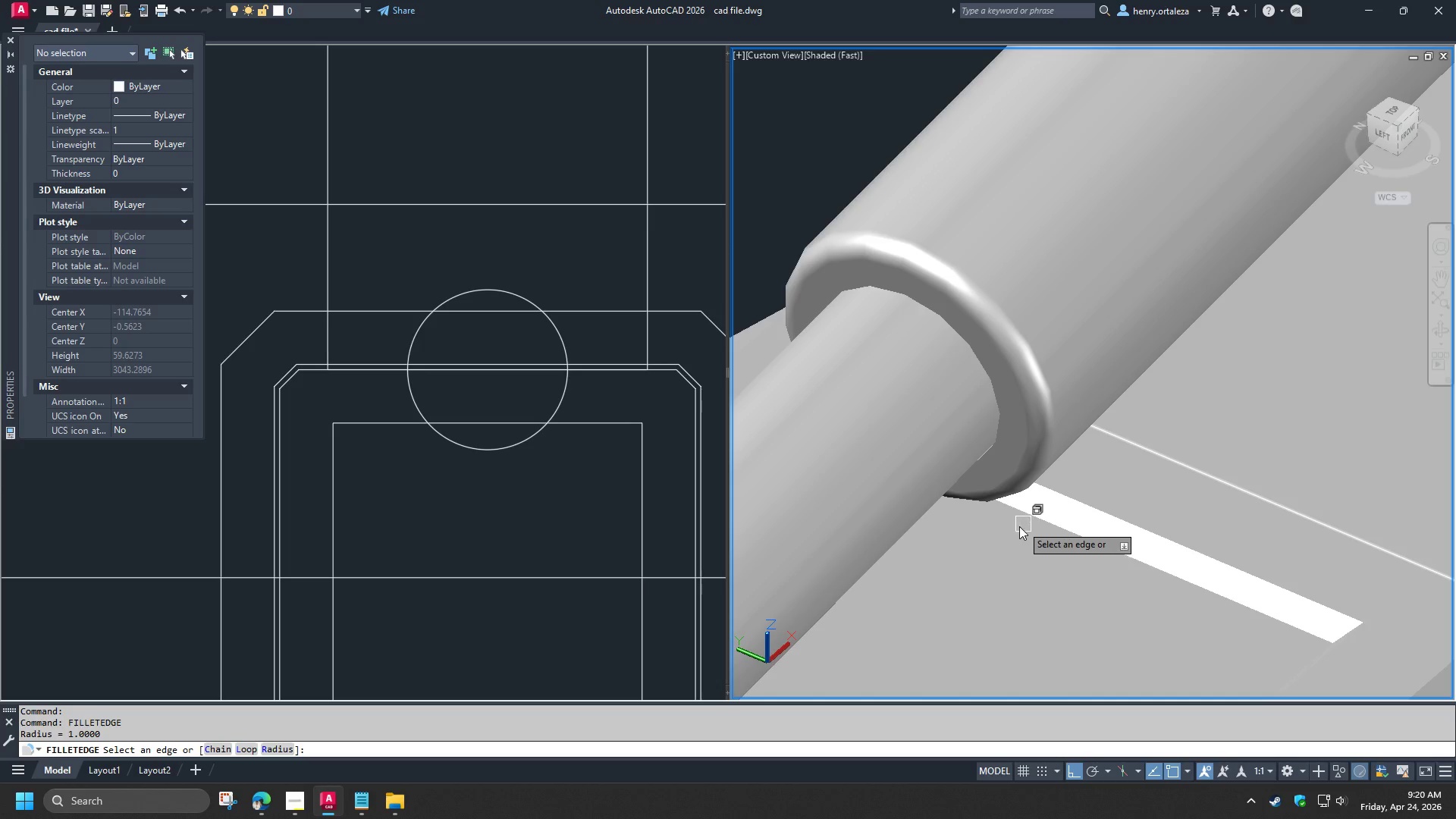 
scroll: coordinate [1005, 529], scroll_direction: down, amount: 3.0
 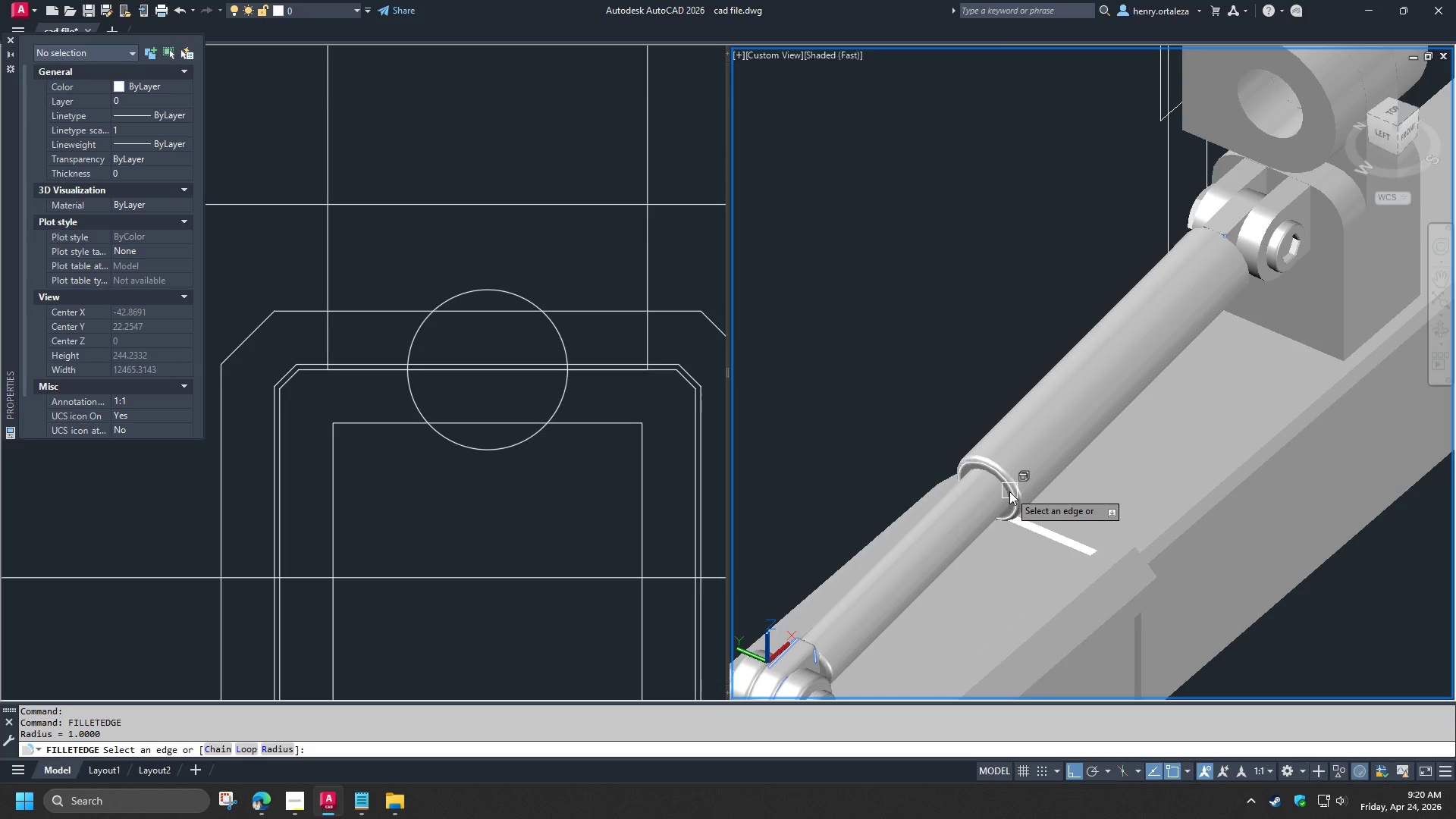 
scroll: coordinate [965, 466], scroll_direction: up, amount: 5.0
 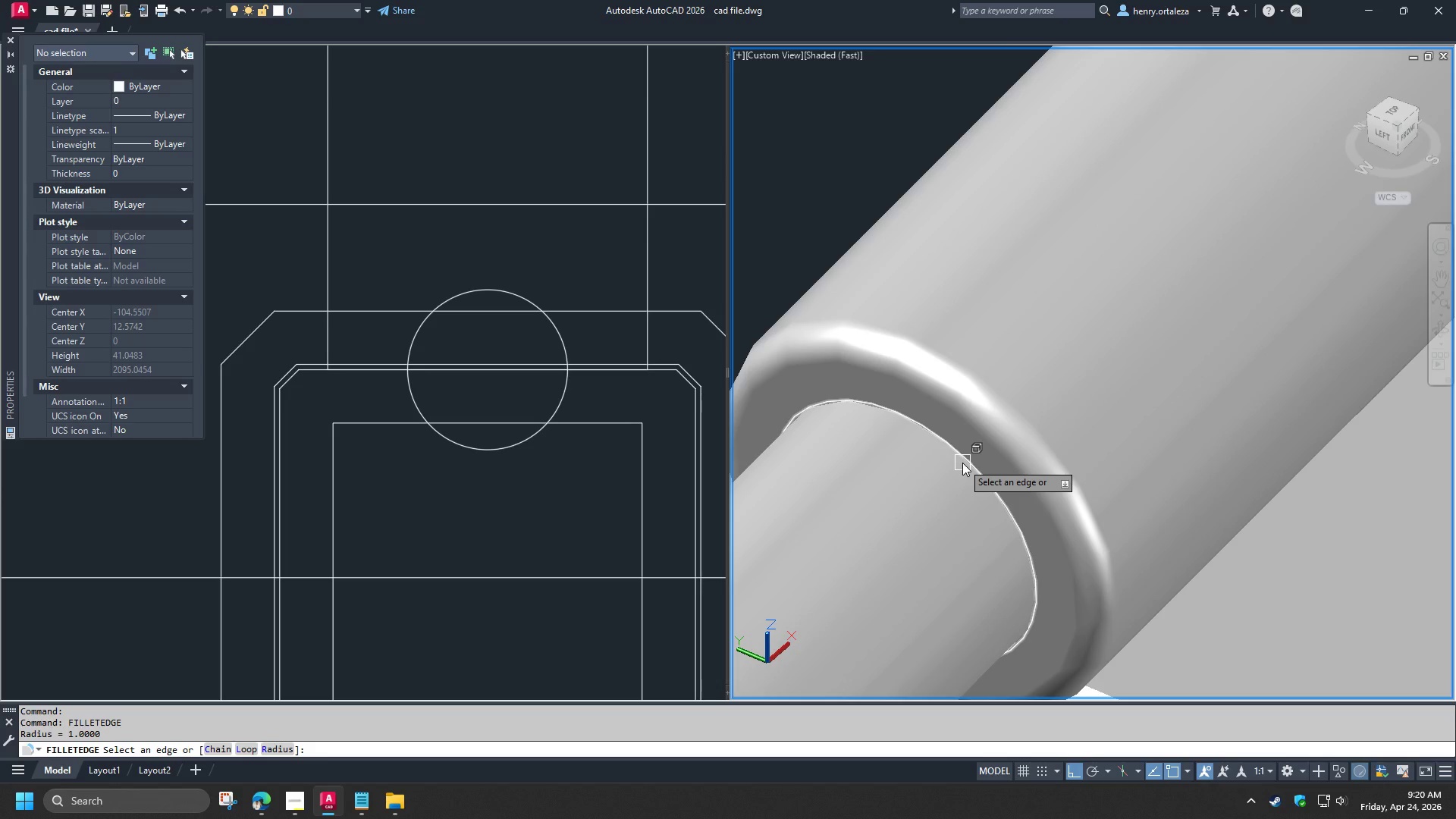 
left_click([962, 463])
 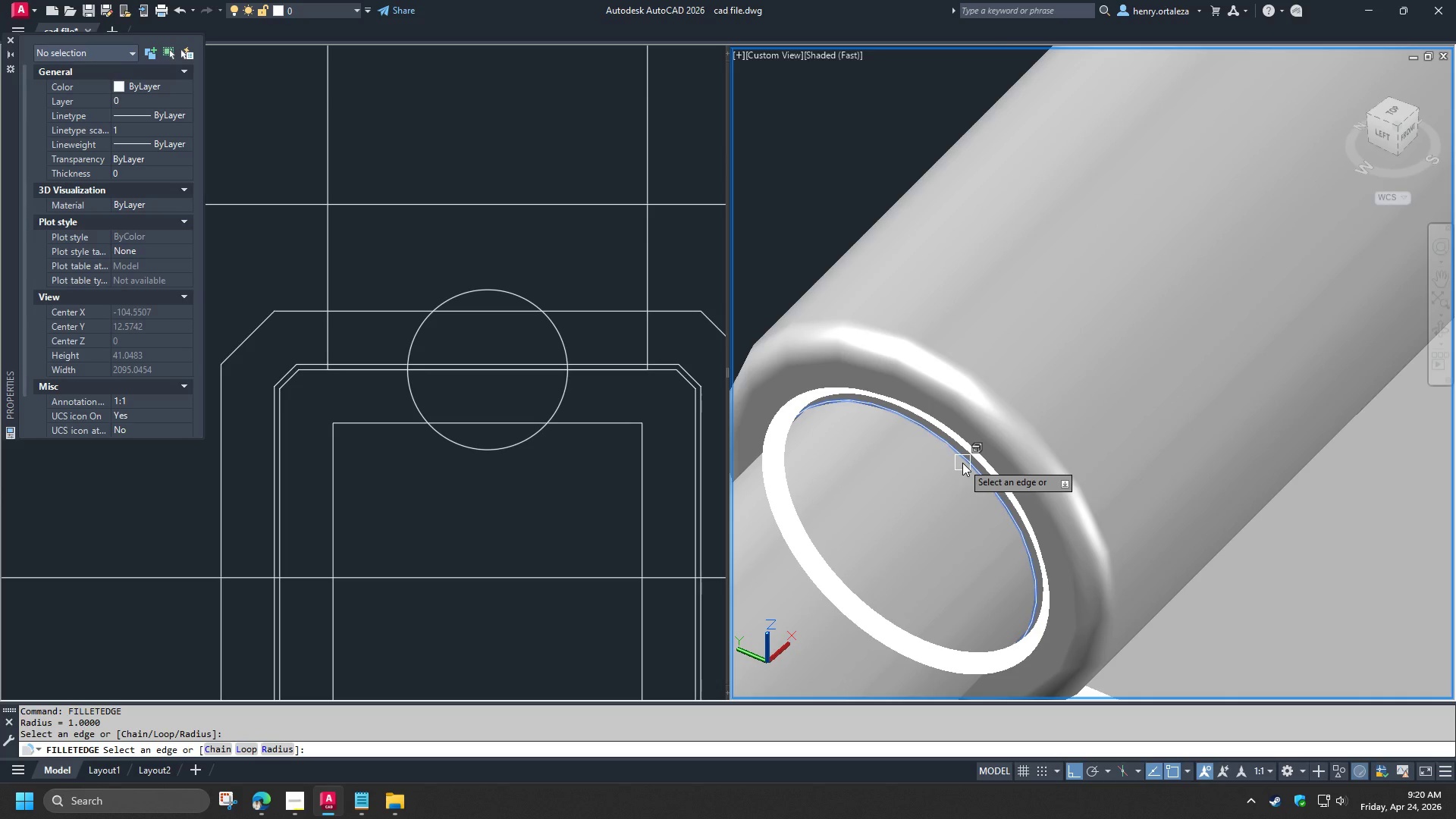 
key(Space)
 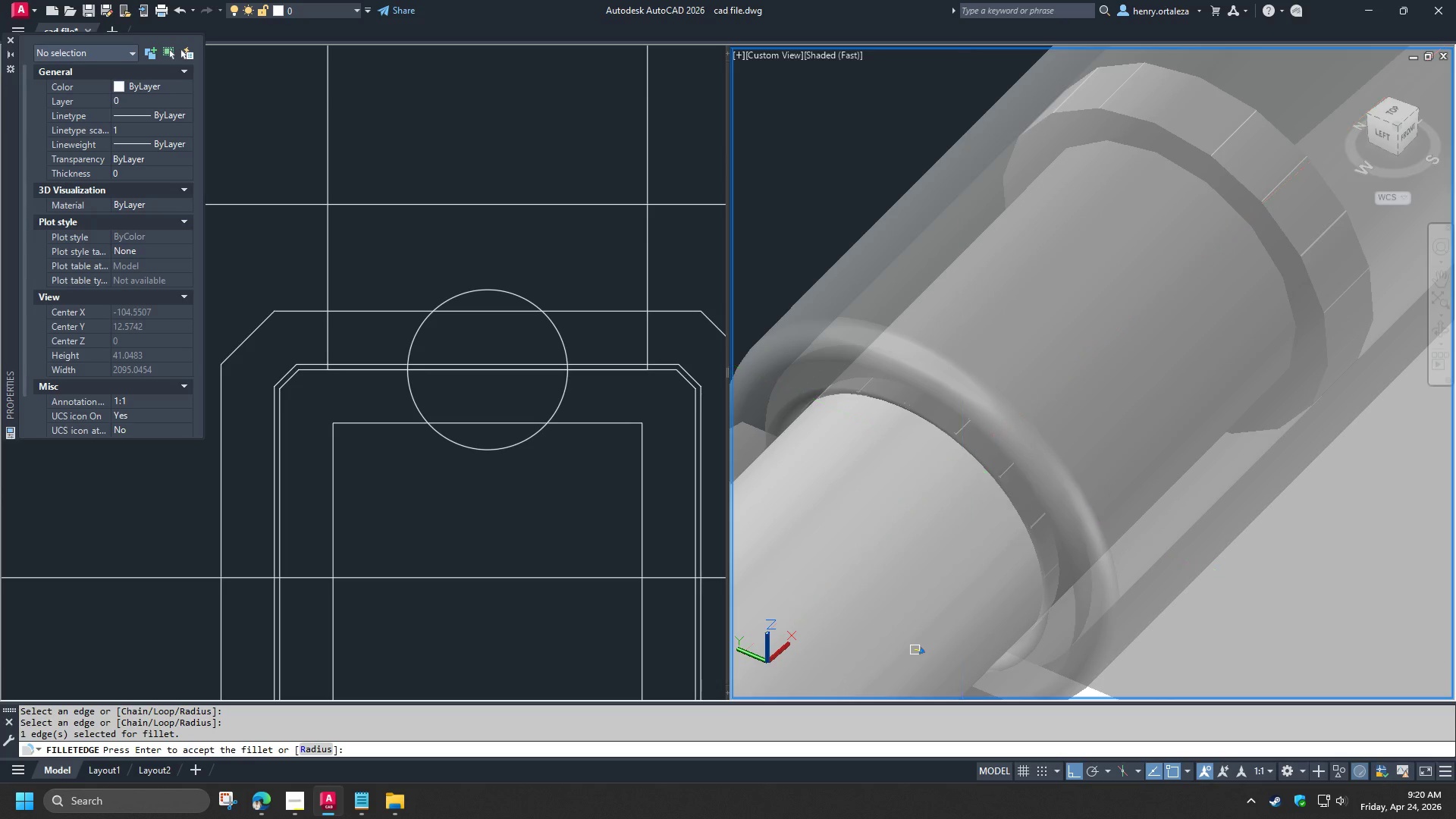 
key(Space)
 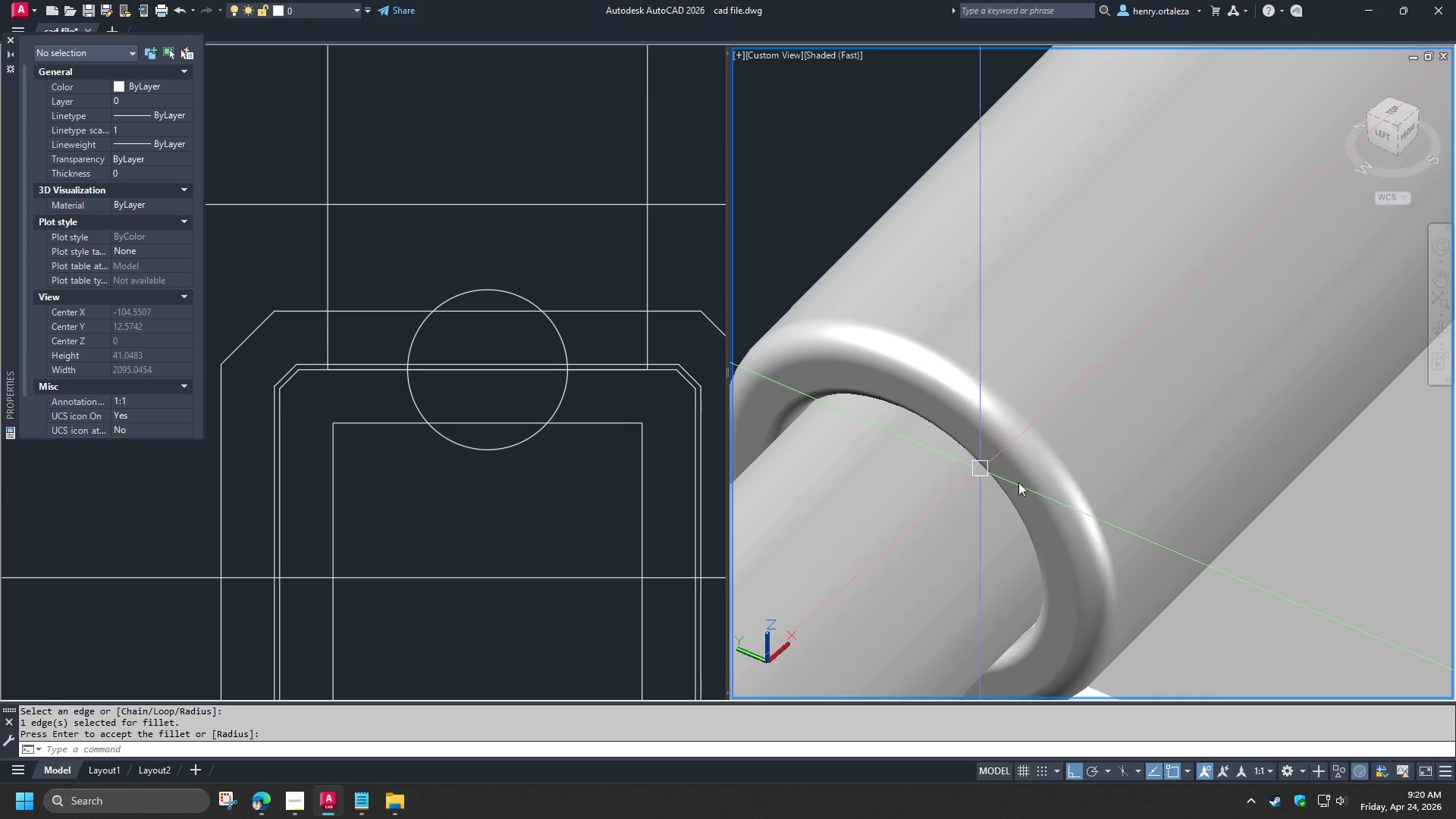 
hold_key(key=ShiftLeft, duration=1.53)
 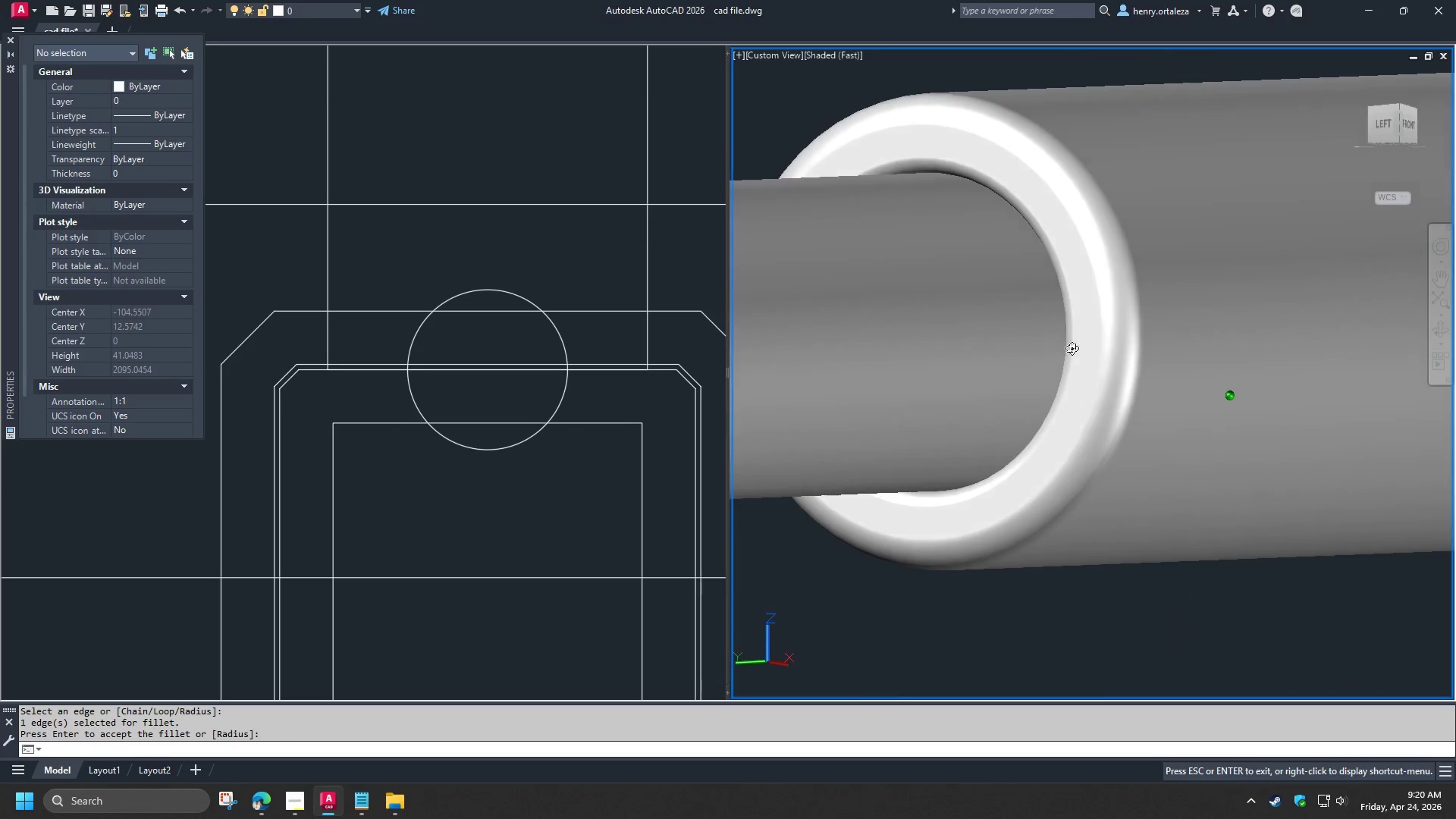 
hold_key(key=ShiftLeft, duration=1.51)
 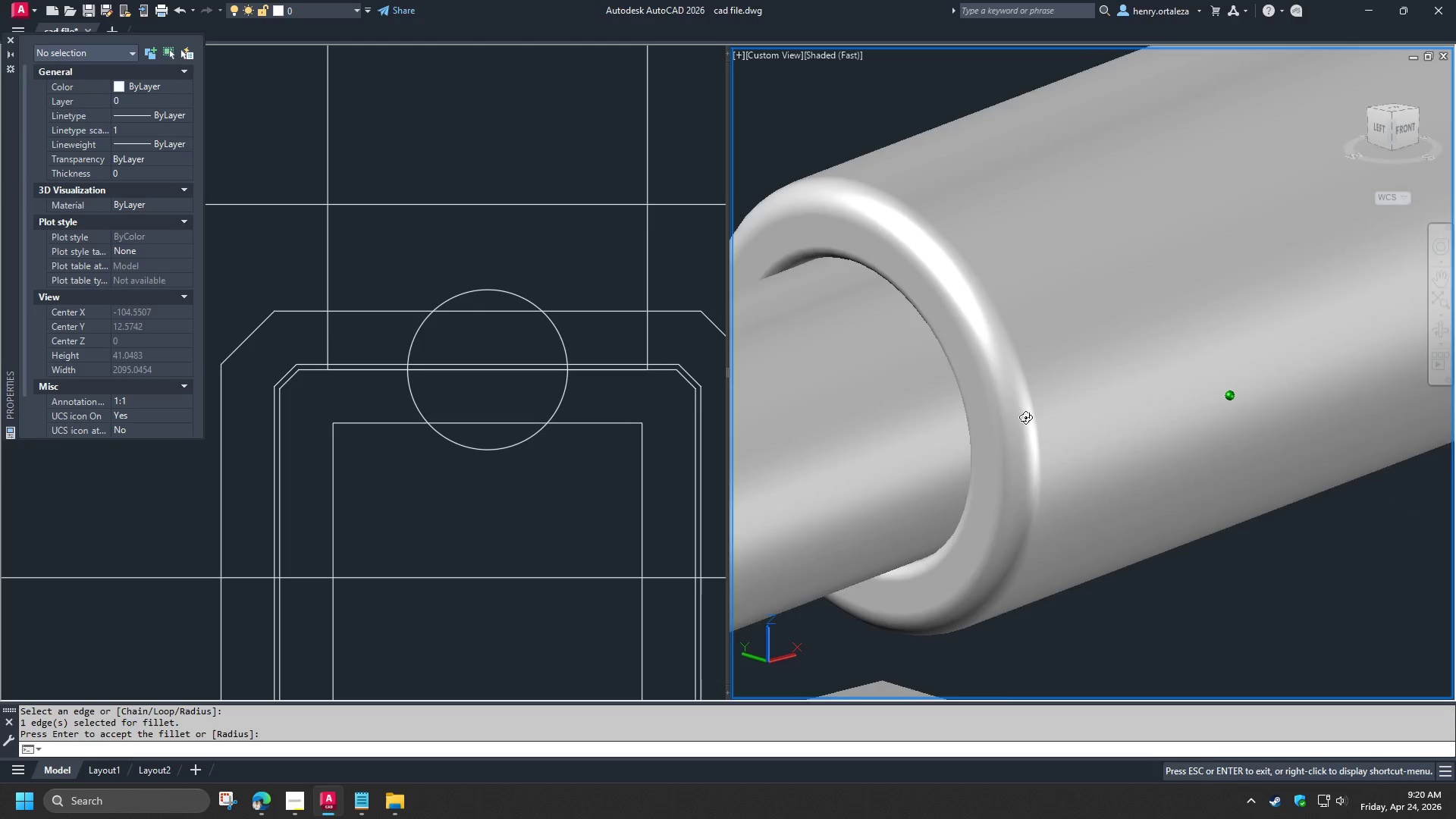 
hold_key(key=ShiftLeft, duration=0.78)
 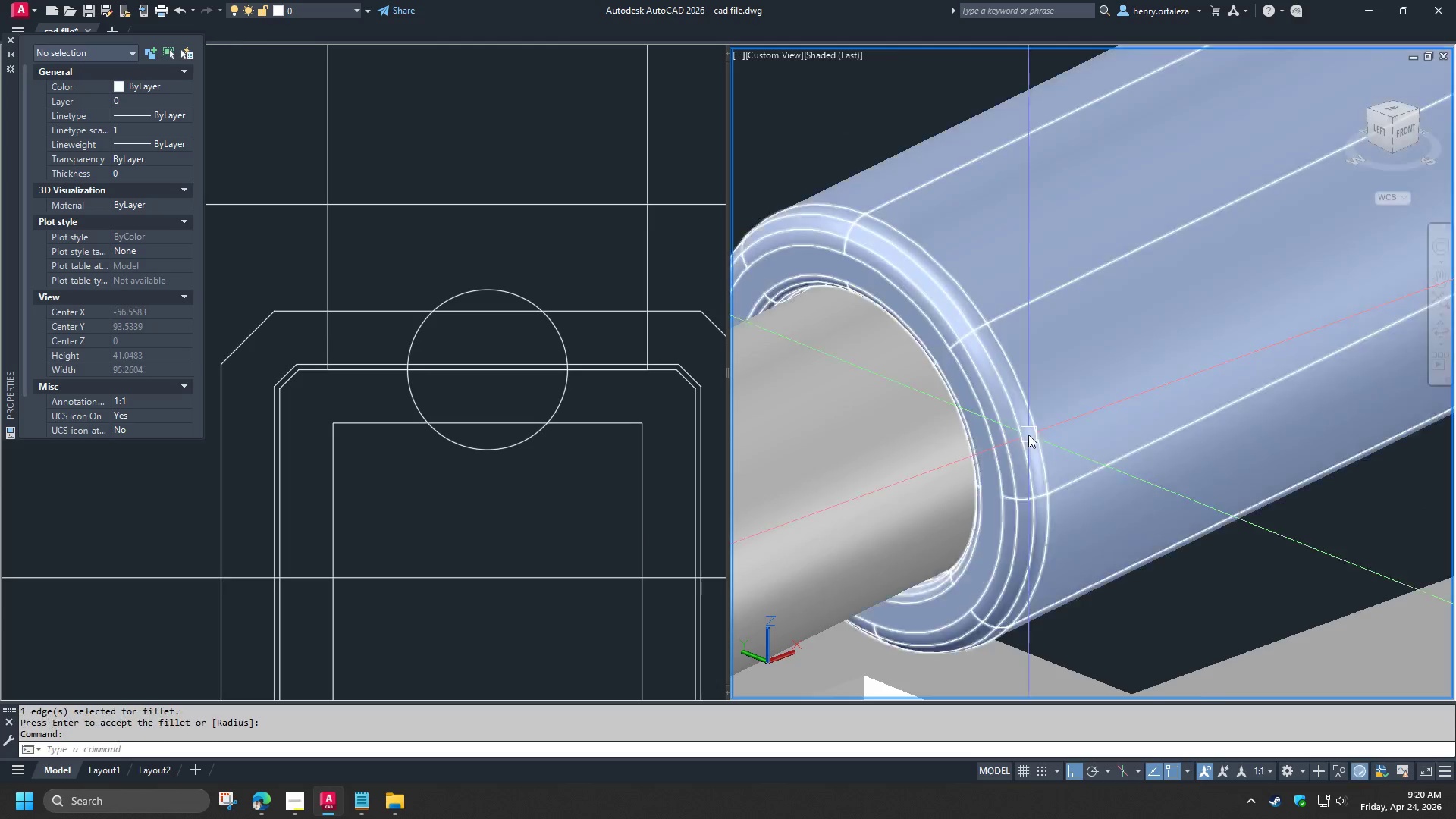 
scroll: coordinate [1026, 438], scroll_direction: down, amount: 3.0
 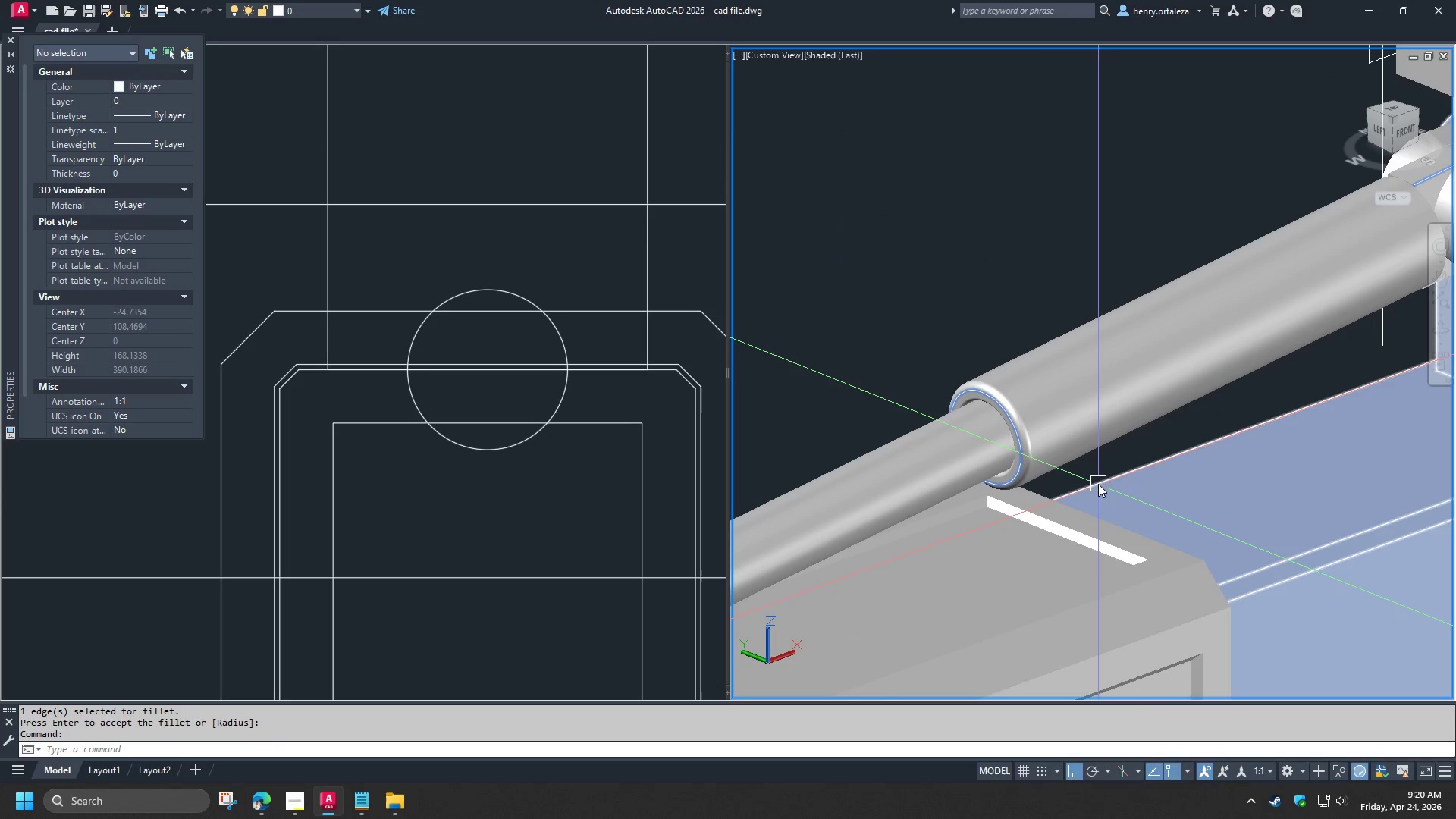 
type(RE )
 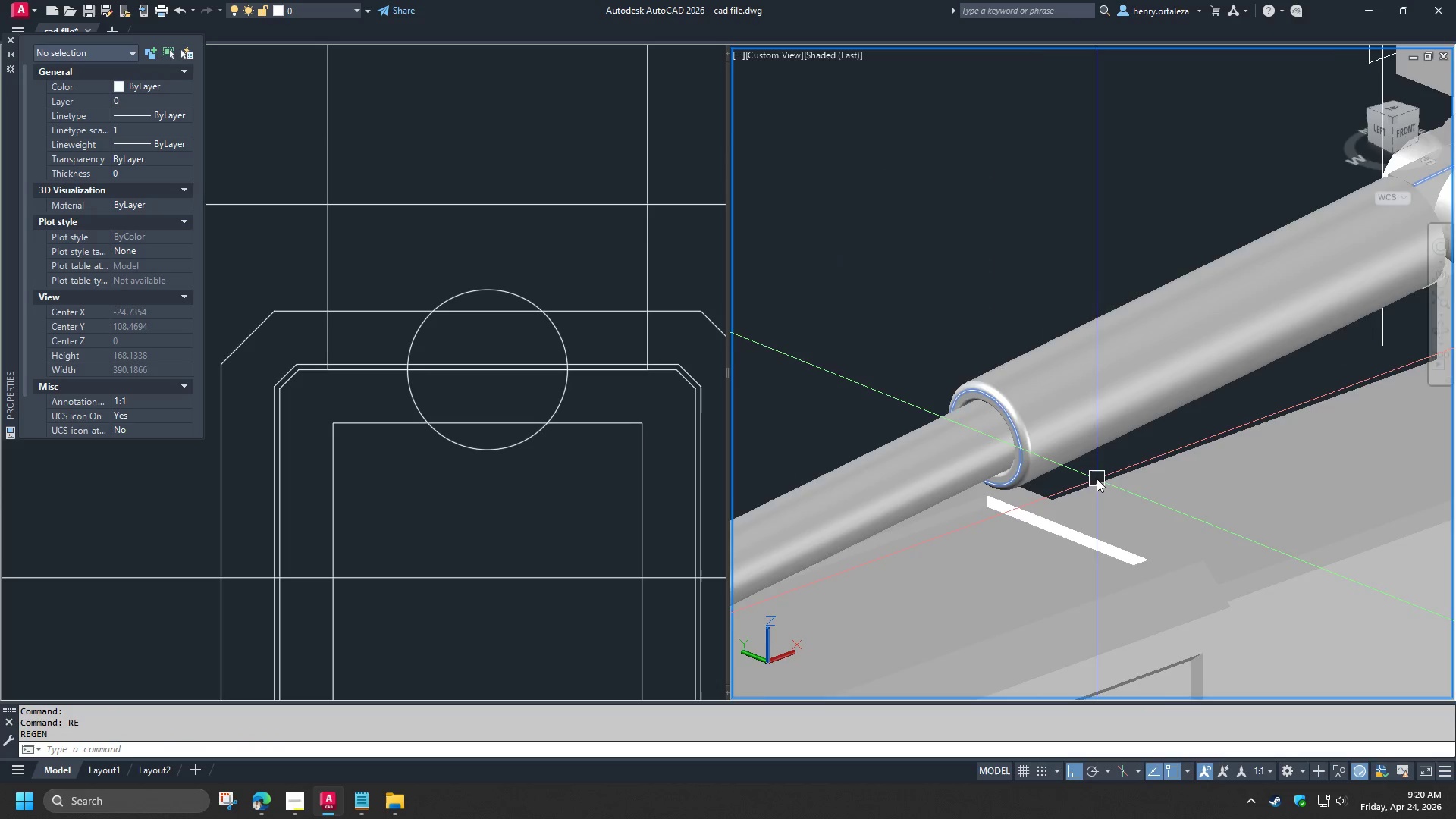 
scroll: coordinate [1097, 479], scroll_direction: down, amount: 2.0
 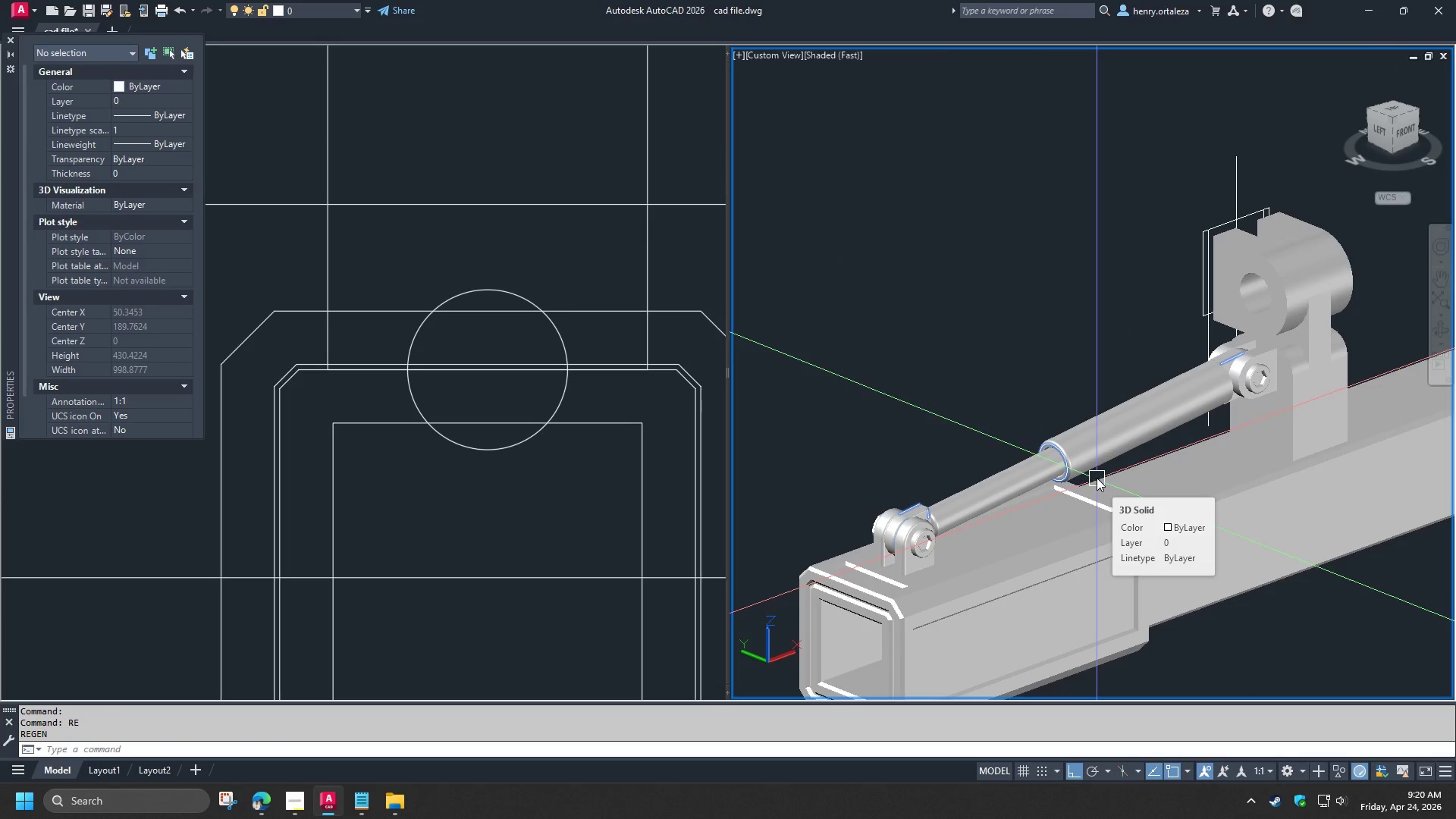 
key(Control+Z)
 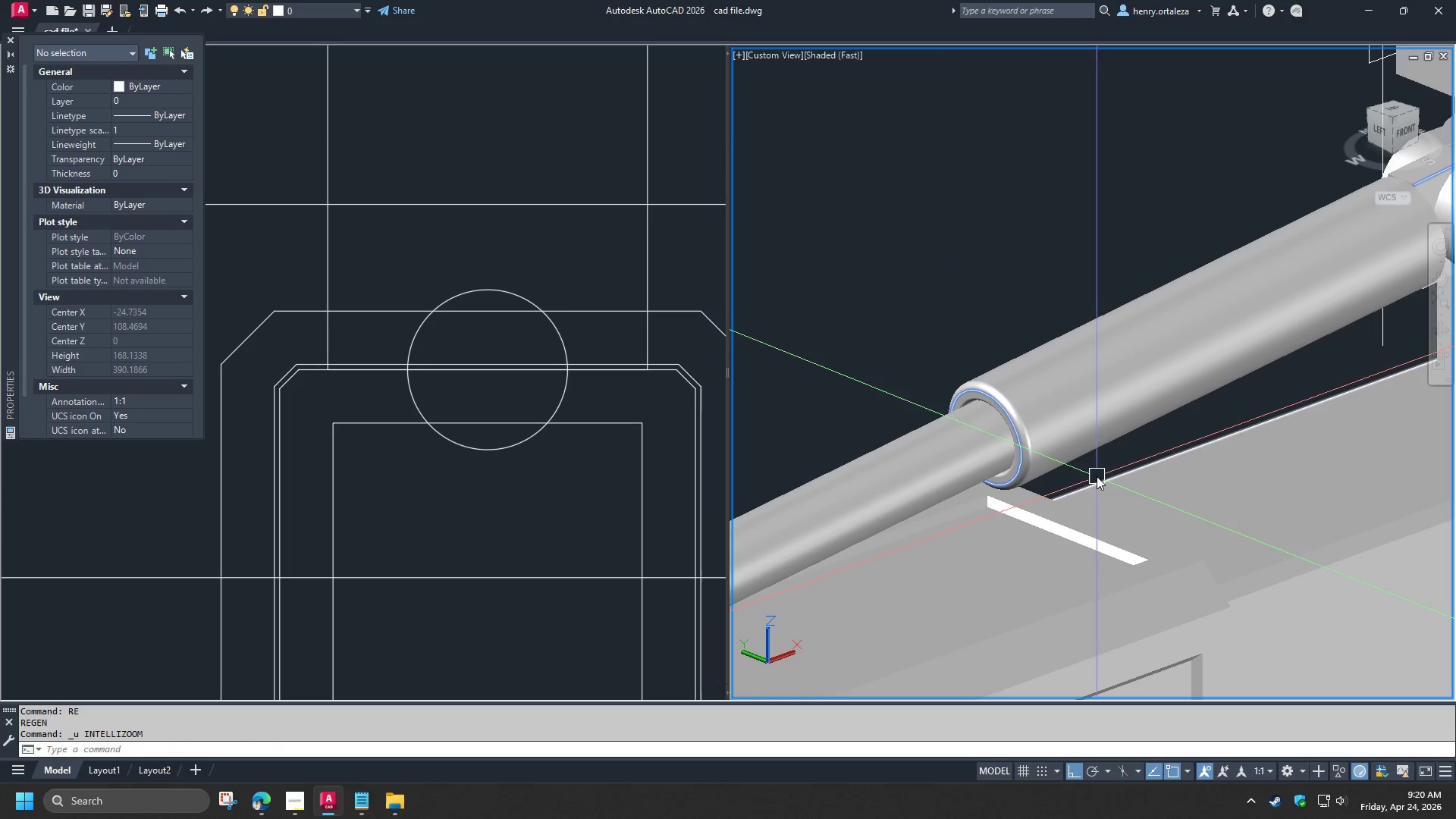 
key(Control+Z)
 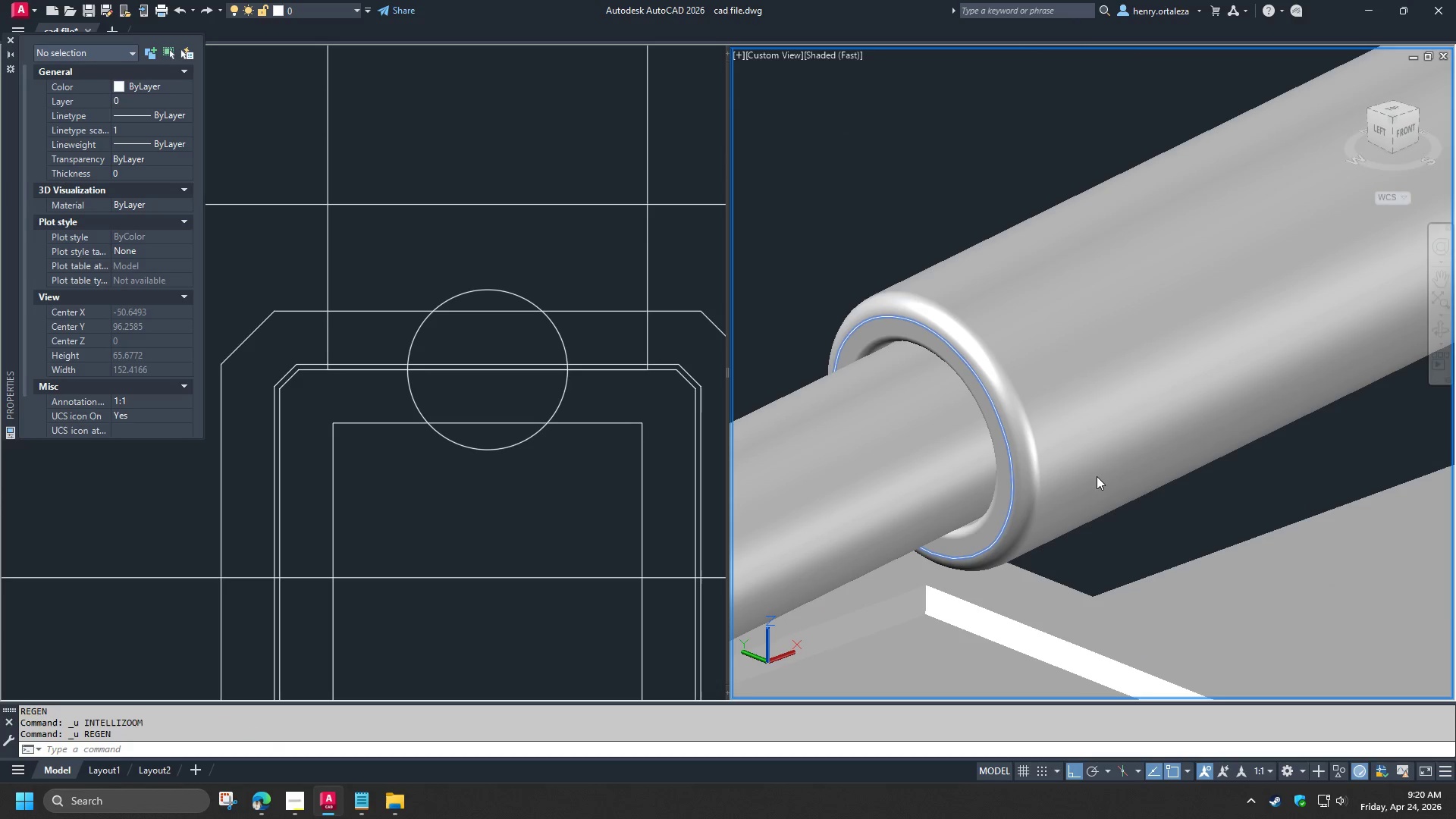 
key(Control+Z)
 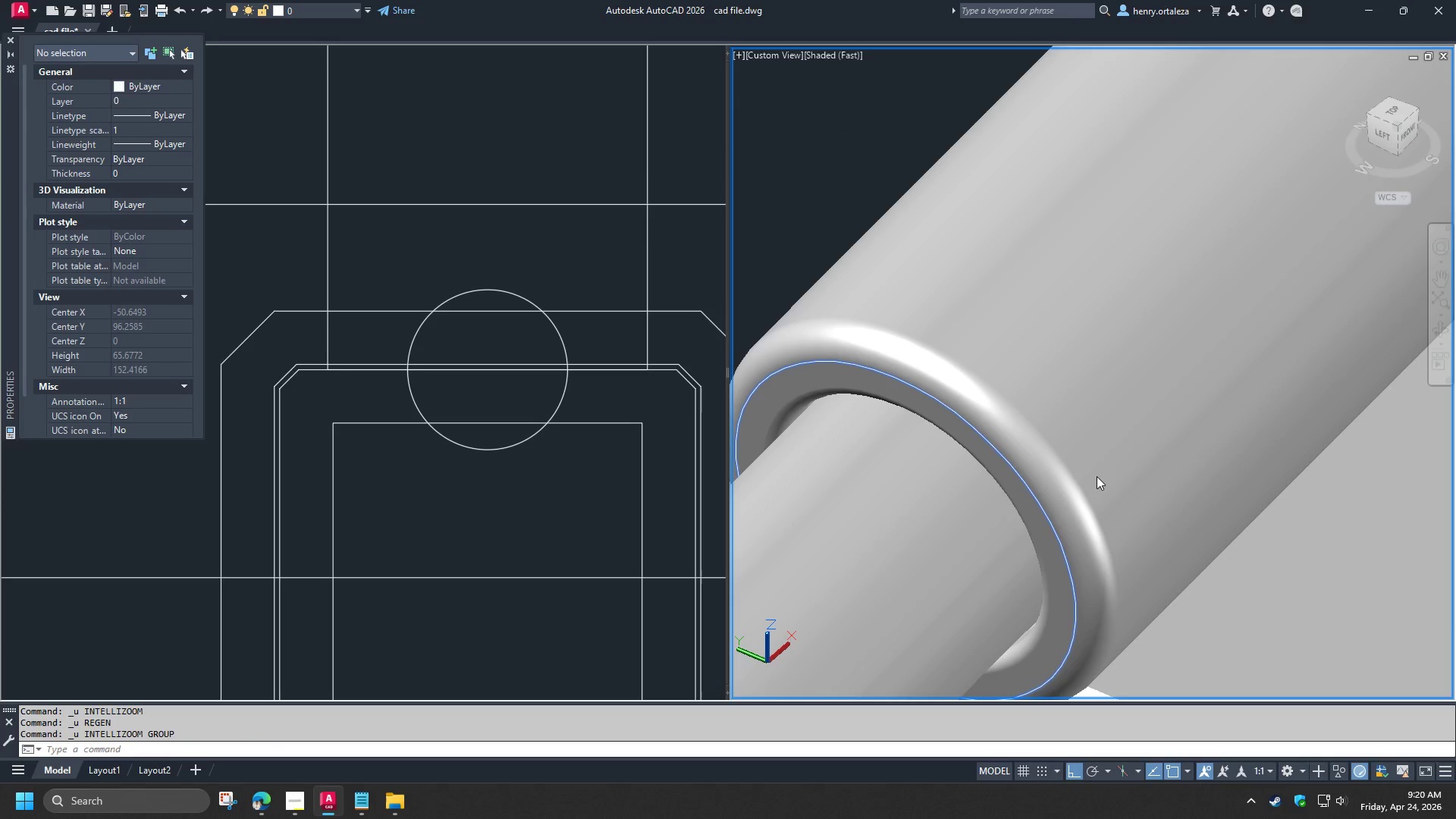 
key(Control+Z)
 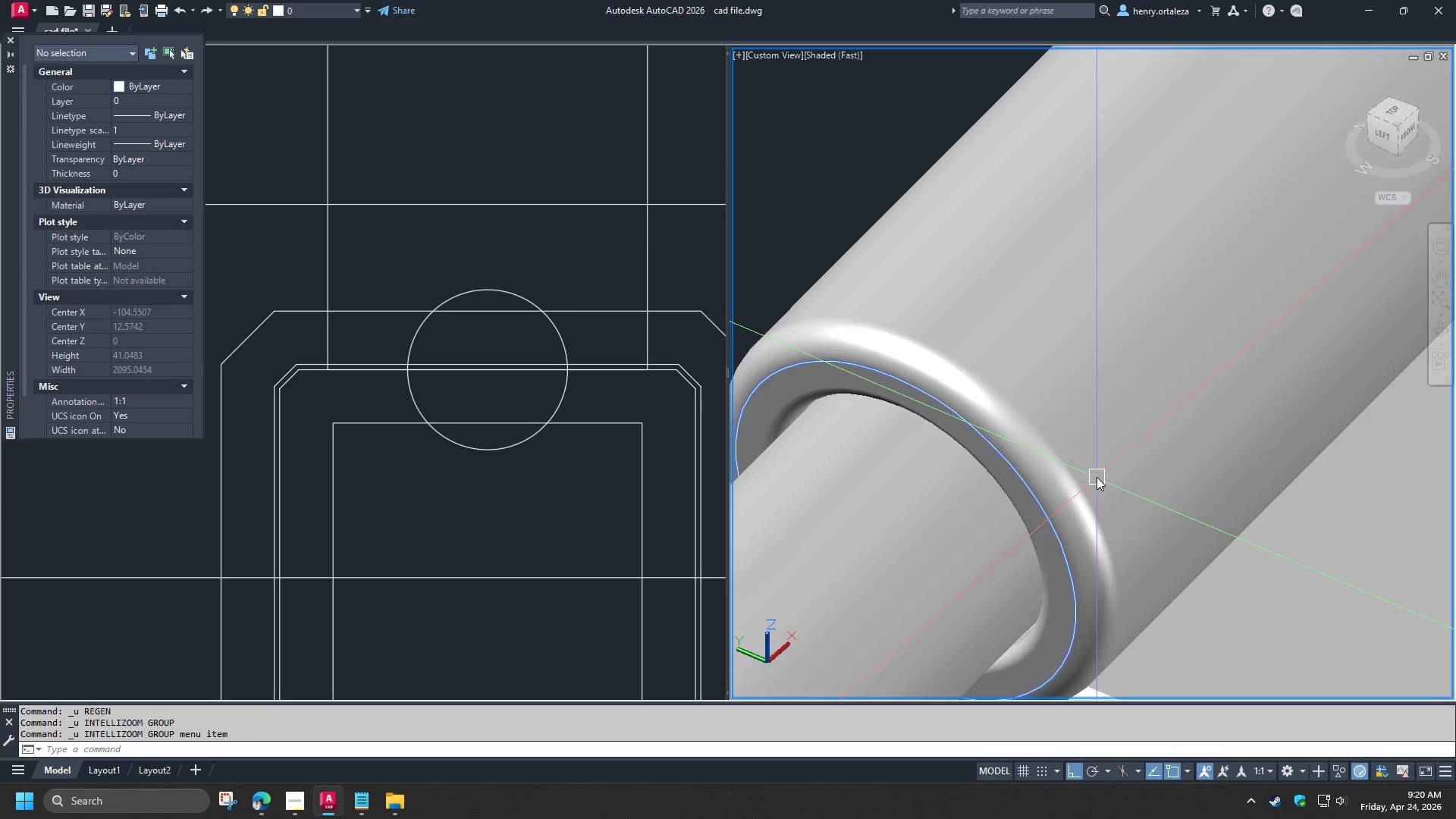 
key(Control+Z)
 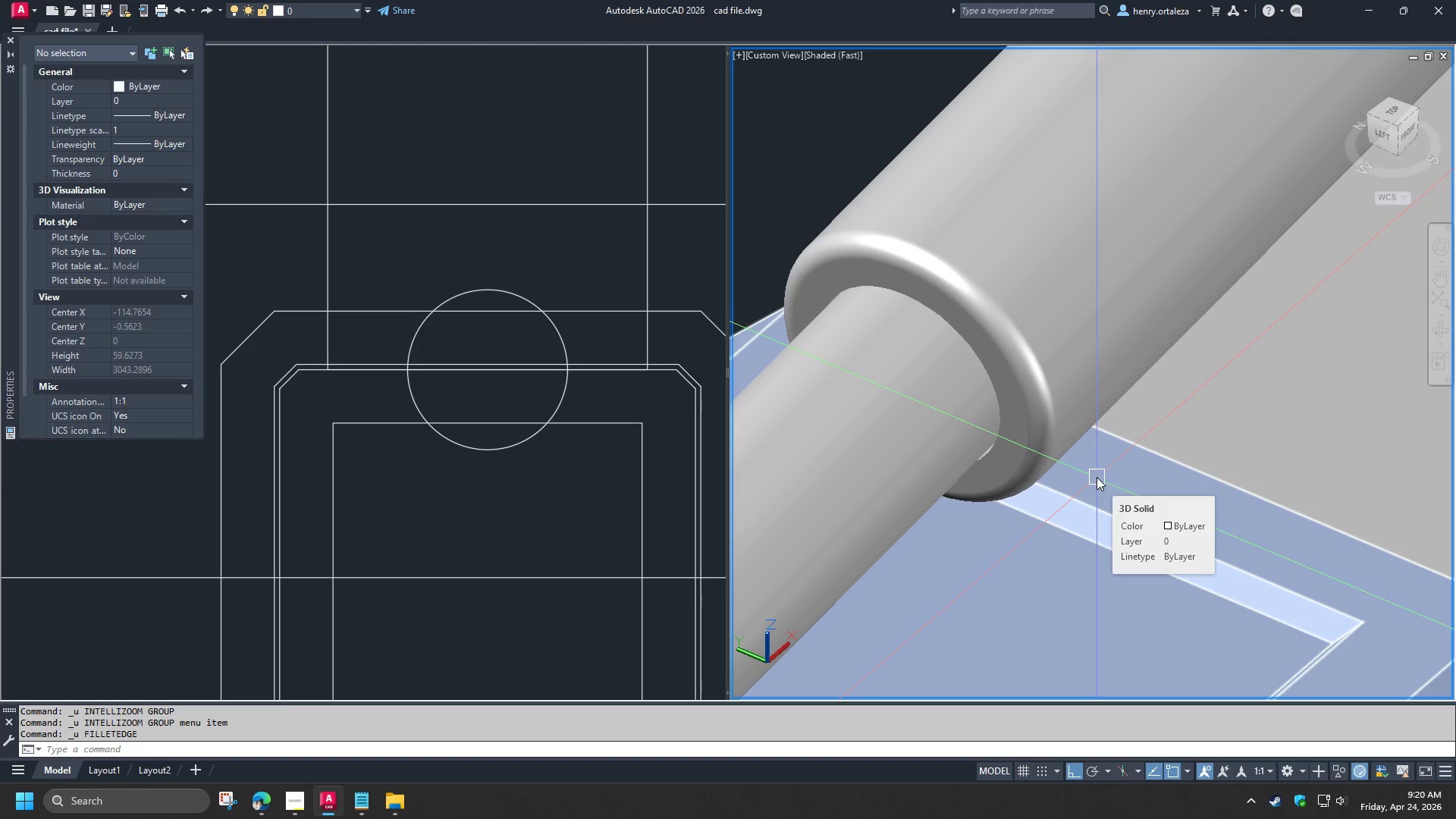 
hold_key(key=ShiftLeft, duration=1.49)
 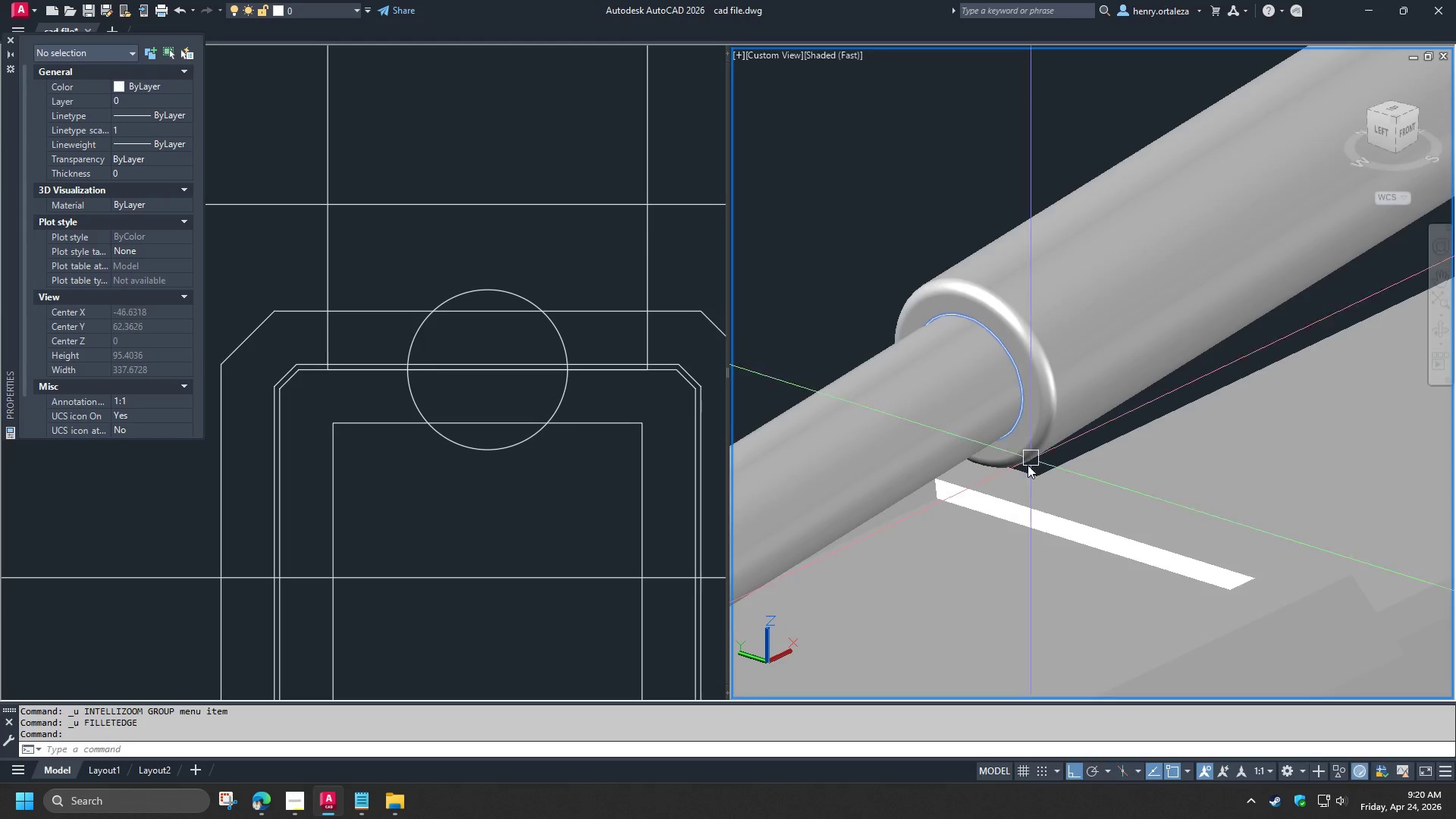 
scroll: coordinate [1028, 465], scroll_direction: down, amount: 3.0
 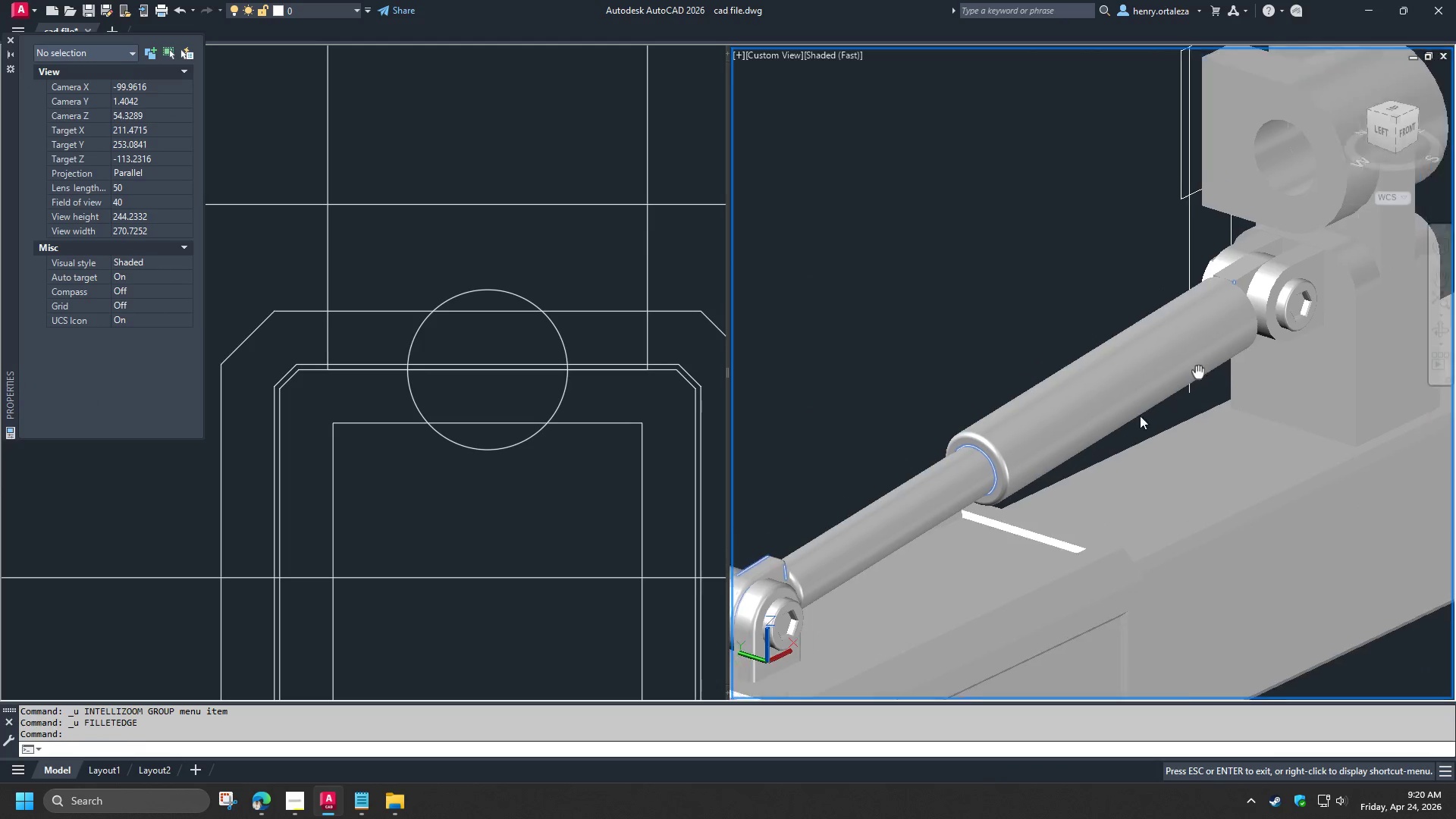 
scroll: coordinate [1138, 384], scroll_direction: up, amount: 3.0
 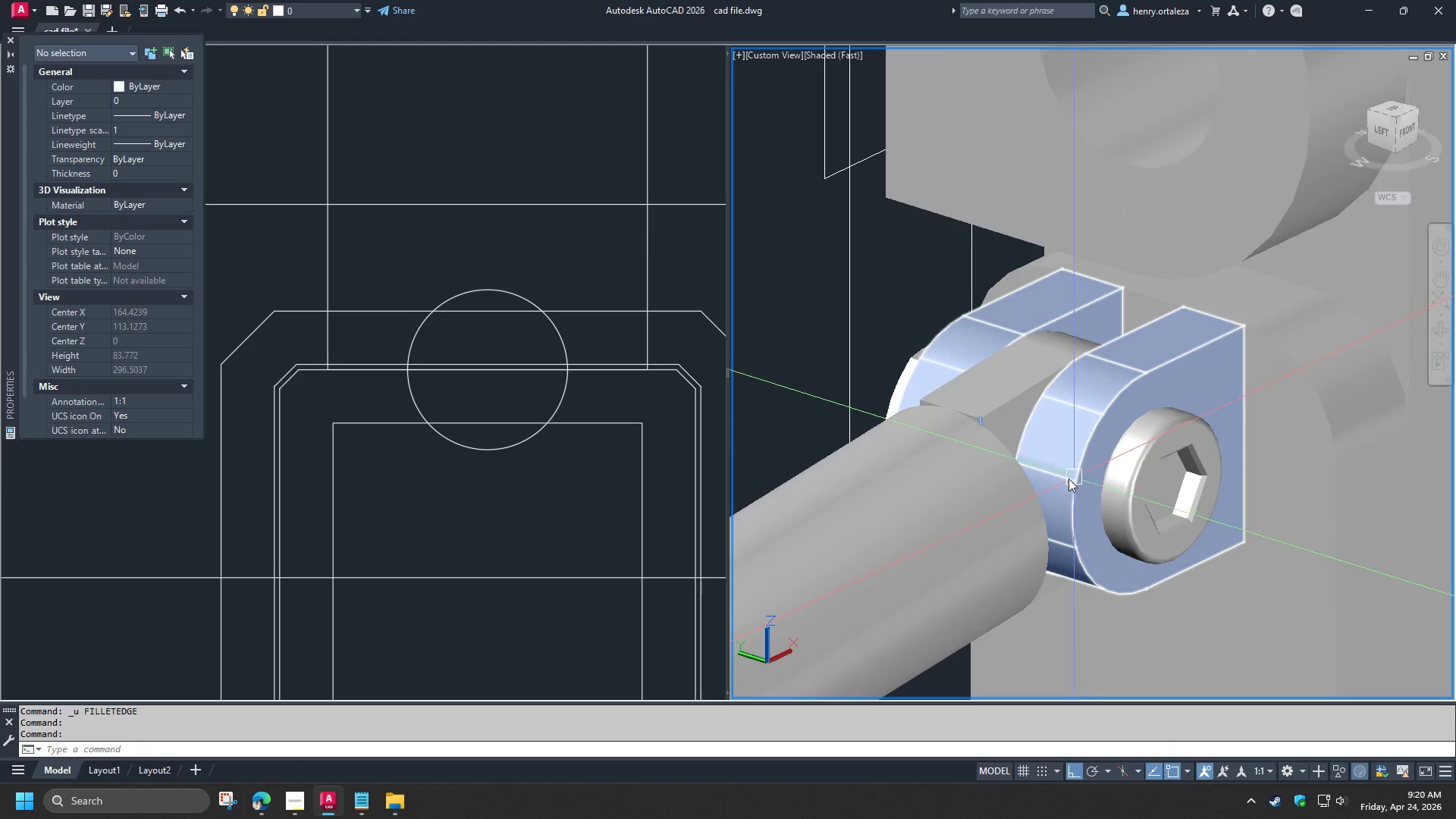 
hold_key(key=ShiftLeft, duration=0.81)
 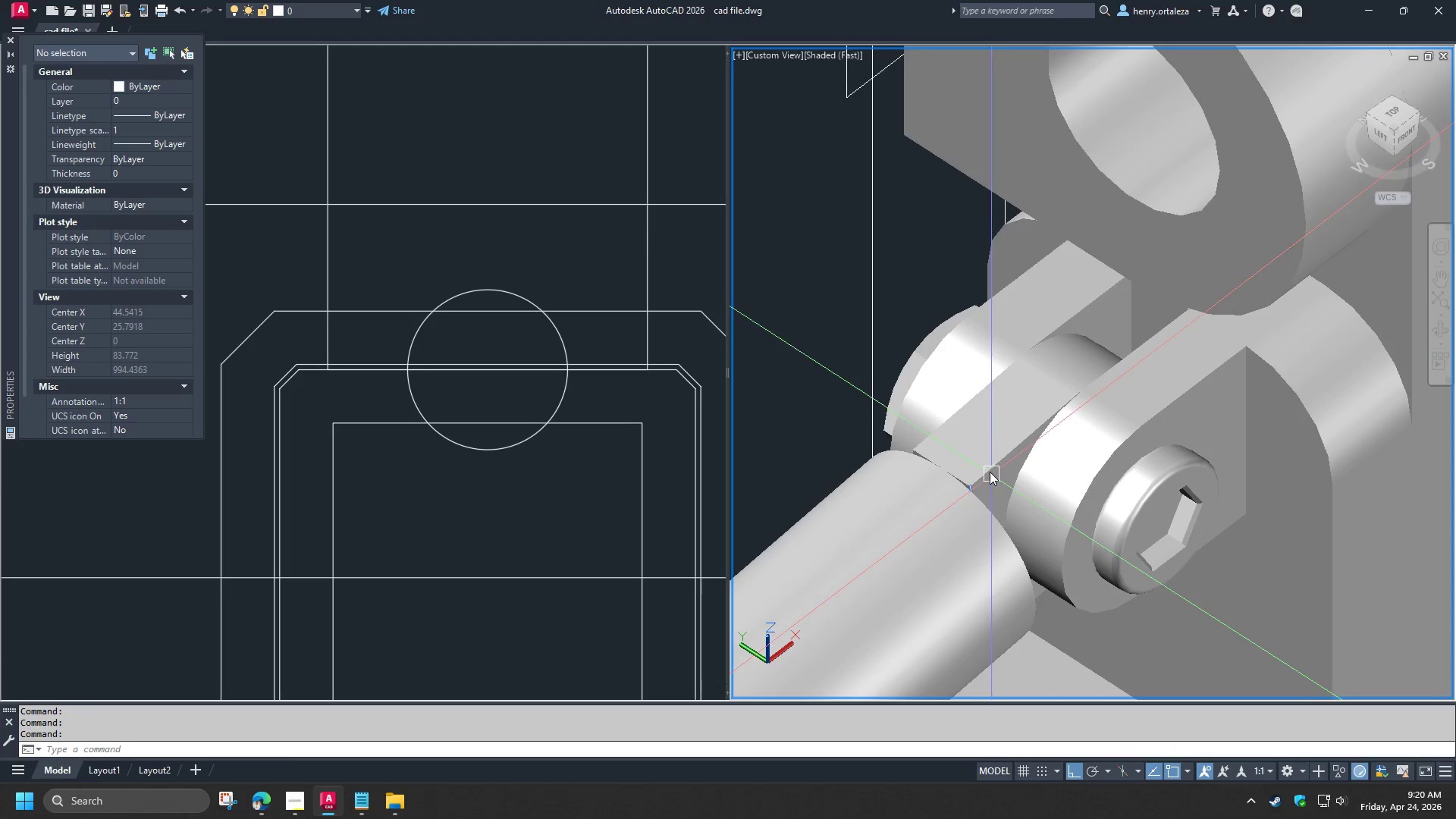 
left_click([990, 472])
 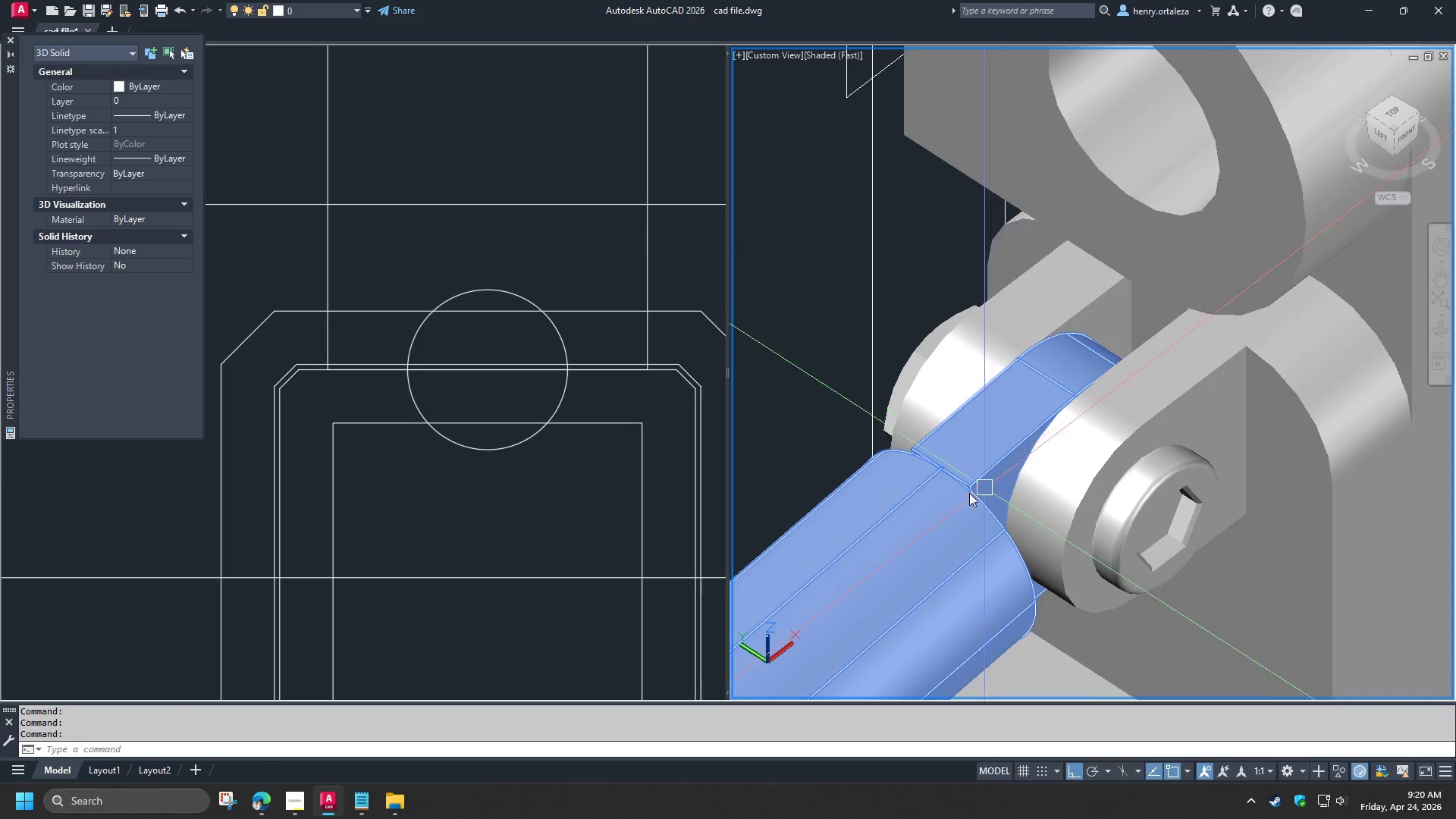 
right_click([952, 497])
 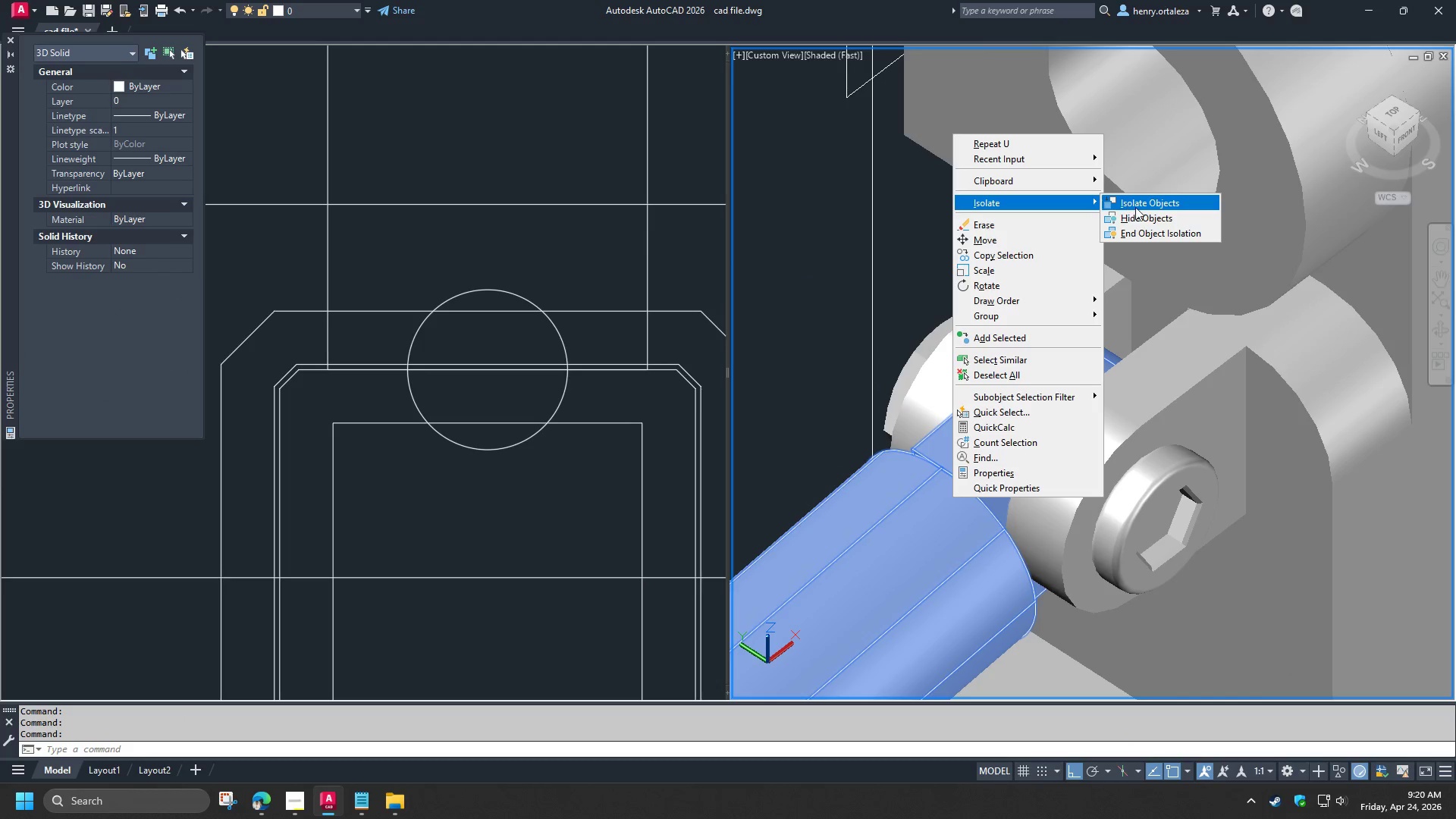 
left_click([1135, 207])
 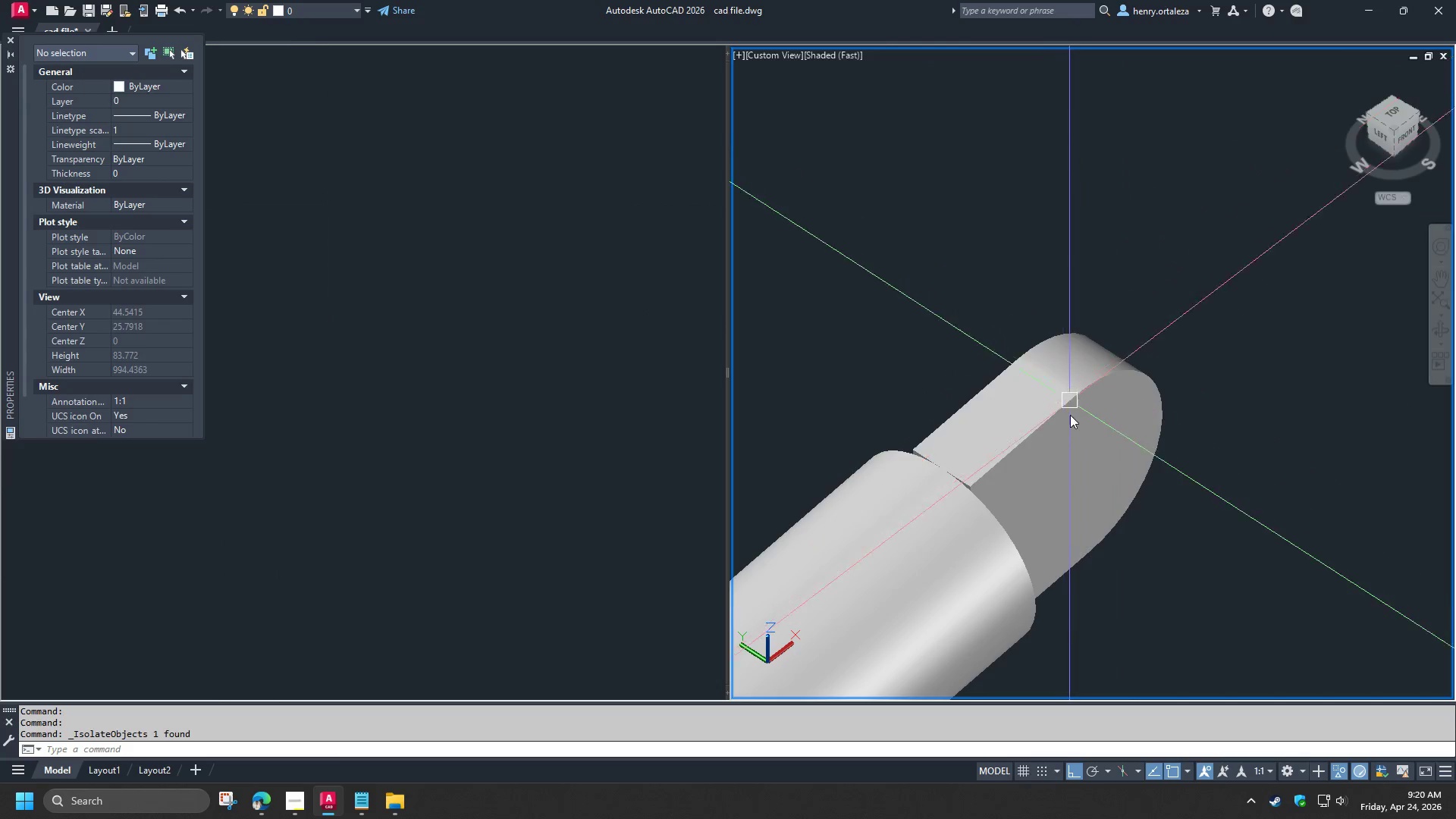 
hold_key(key=ShiftLeft, duration=1.5)
 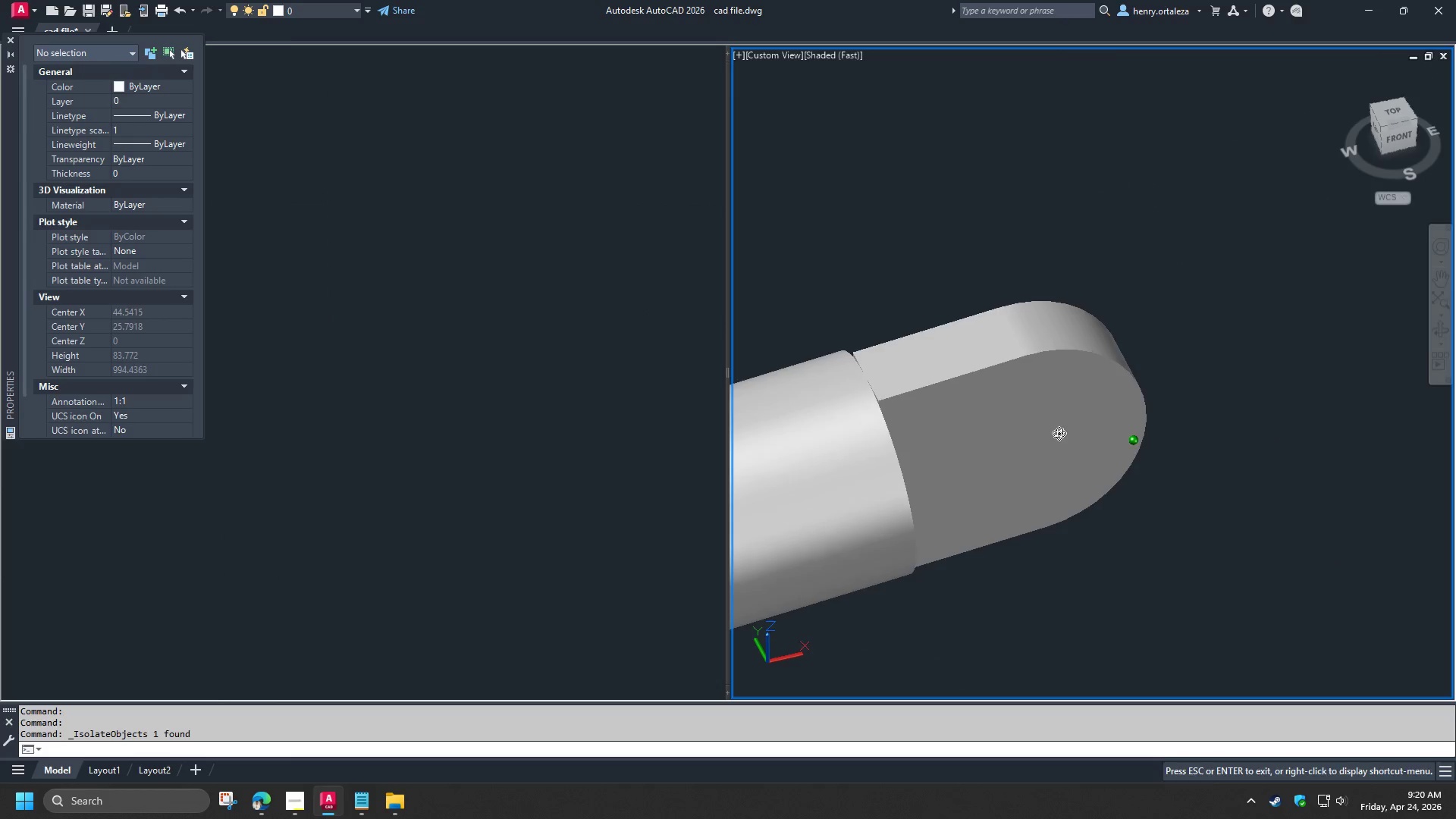 
type(FIL)
 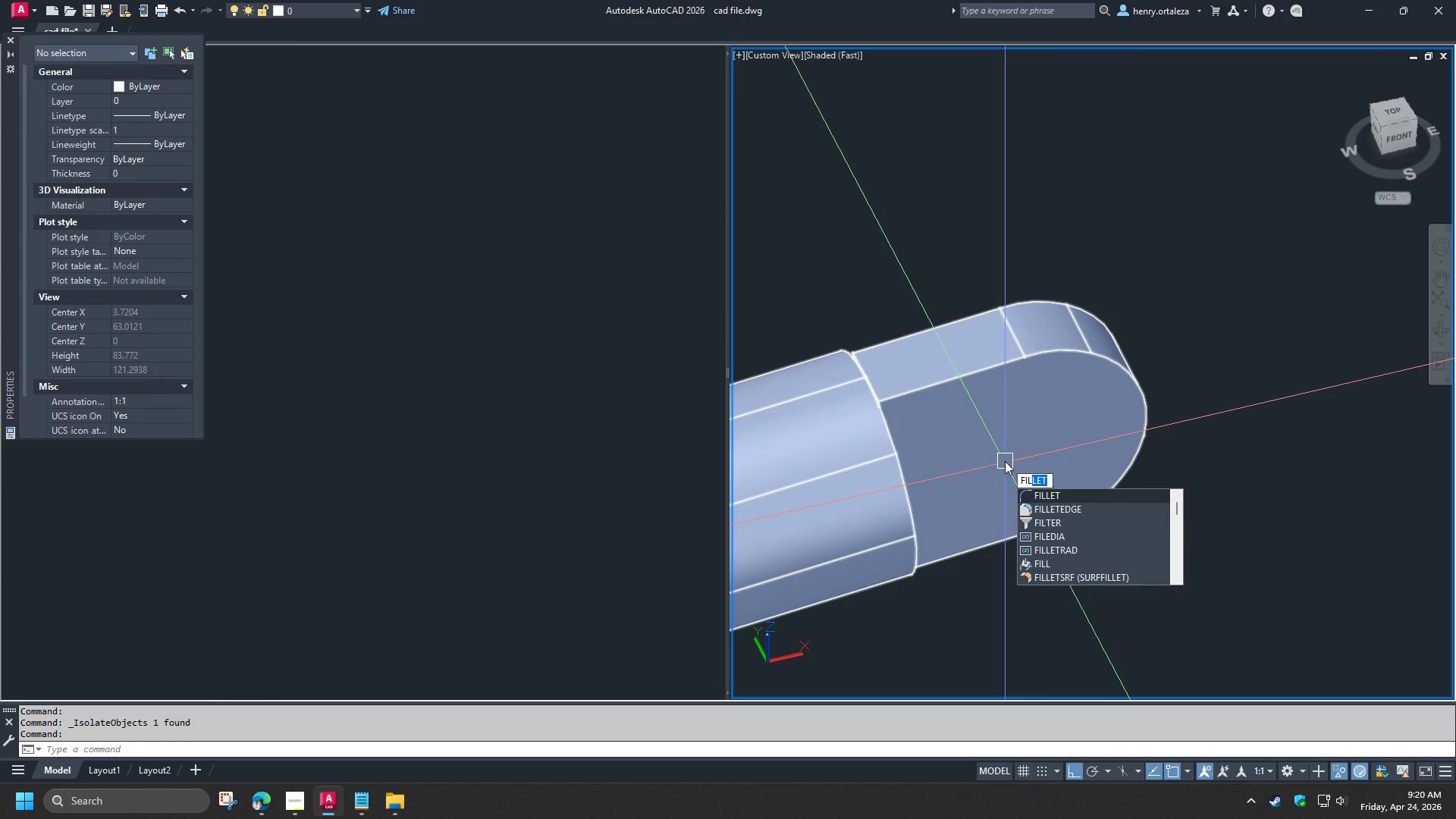 
mouse_move([1083, 511])
 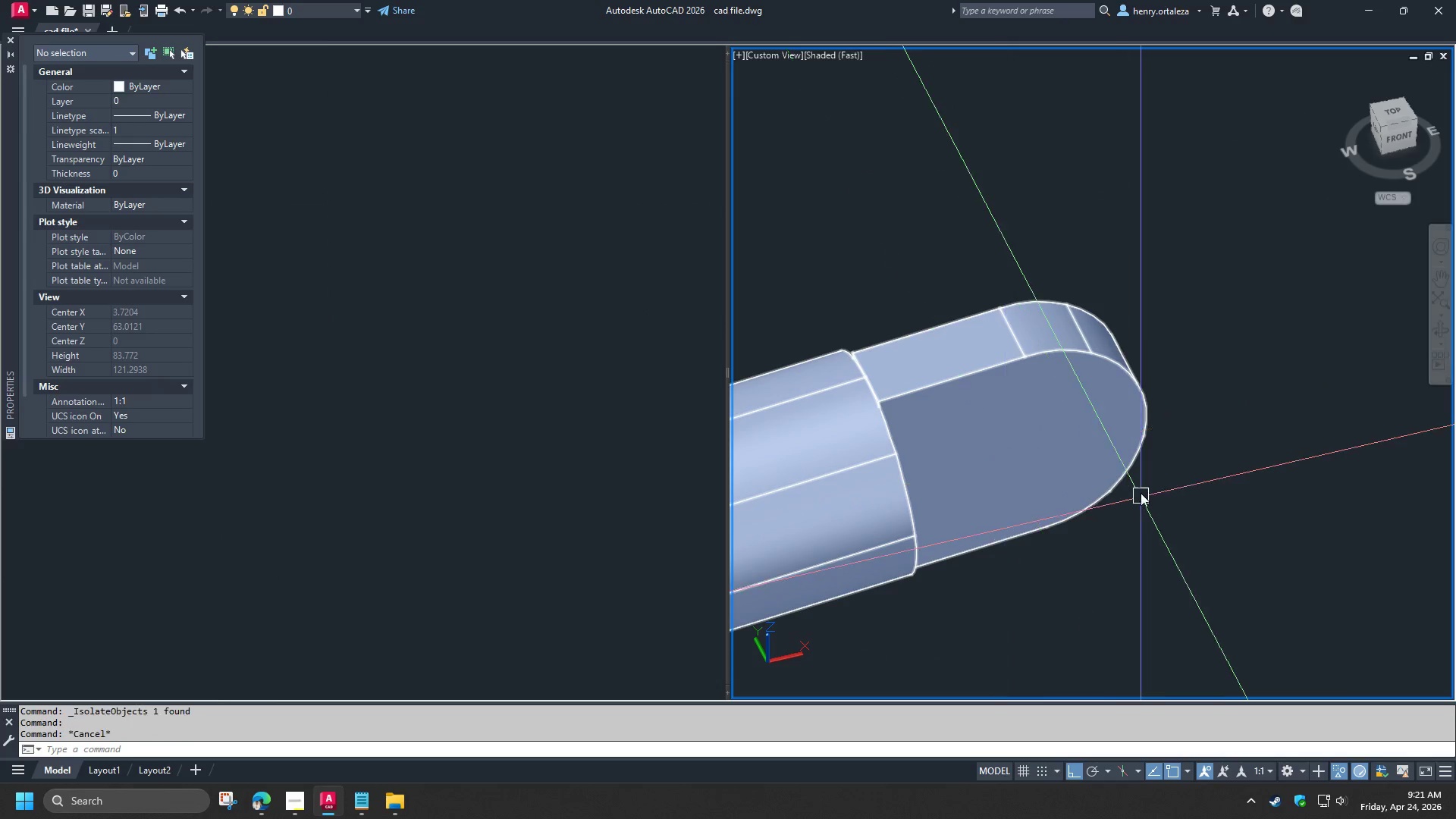 
key(Escape)
key(Escape)
type(C CEN )
 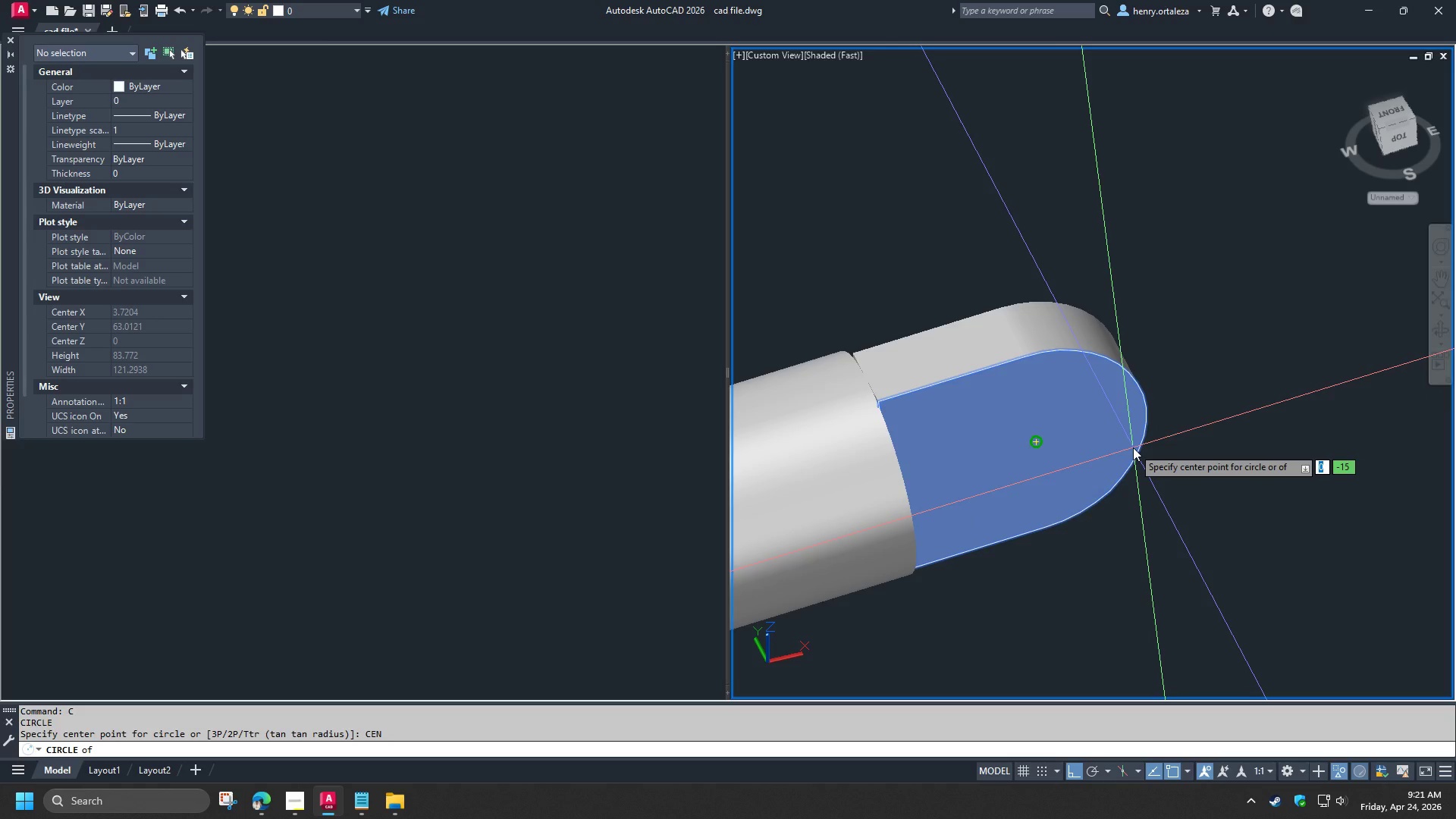 
left_click([1133, 447])
 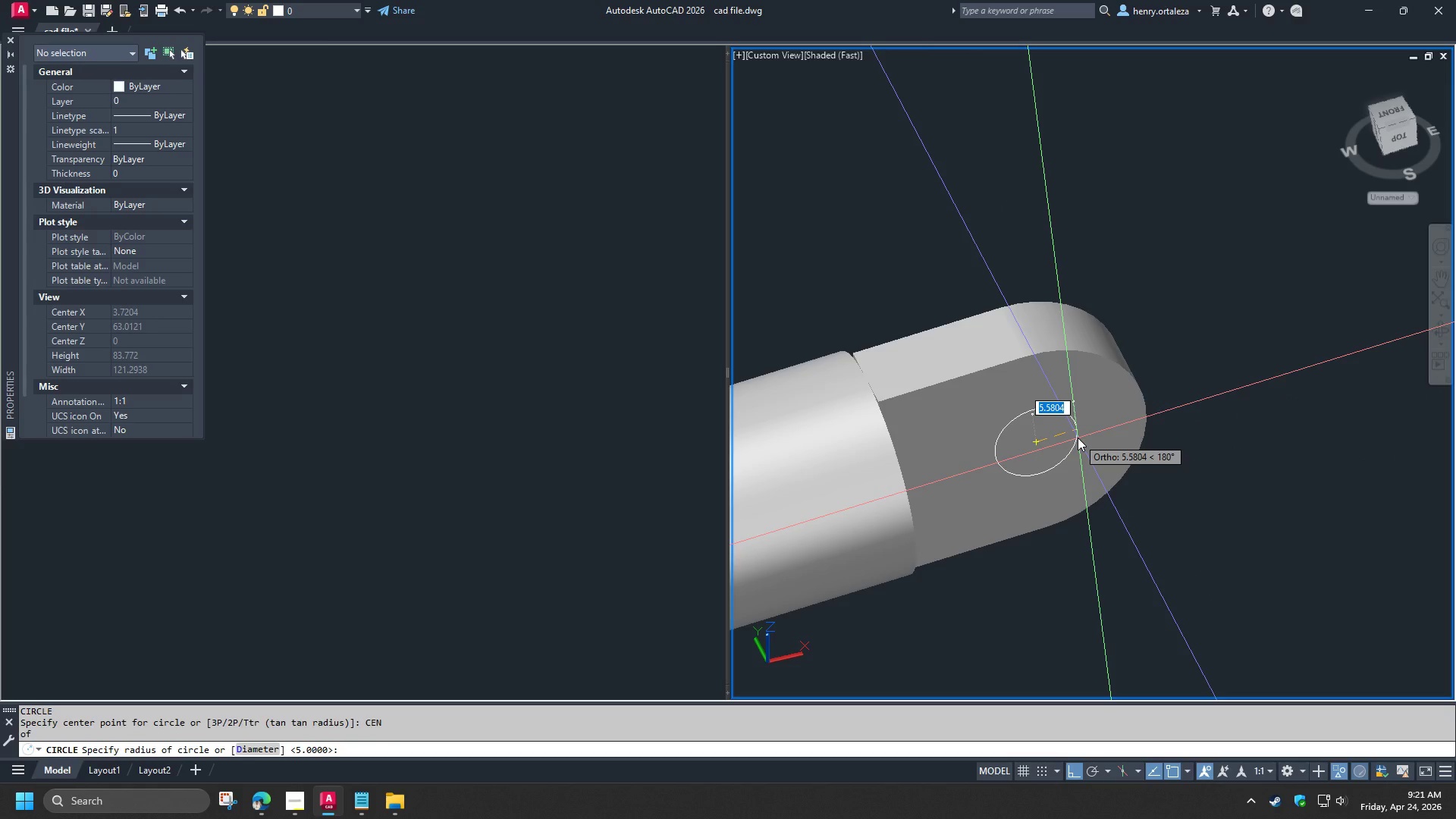 
type(5)
key(NumpadEnter)
type(EXT )
 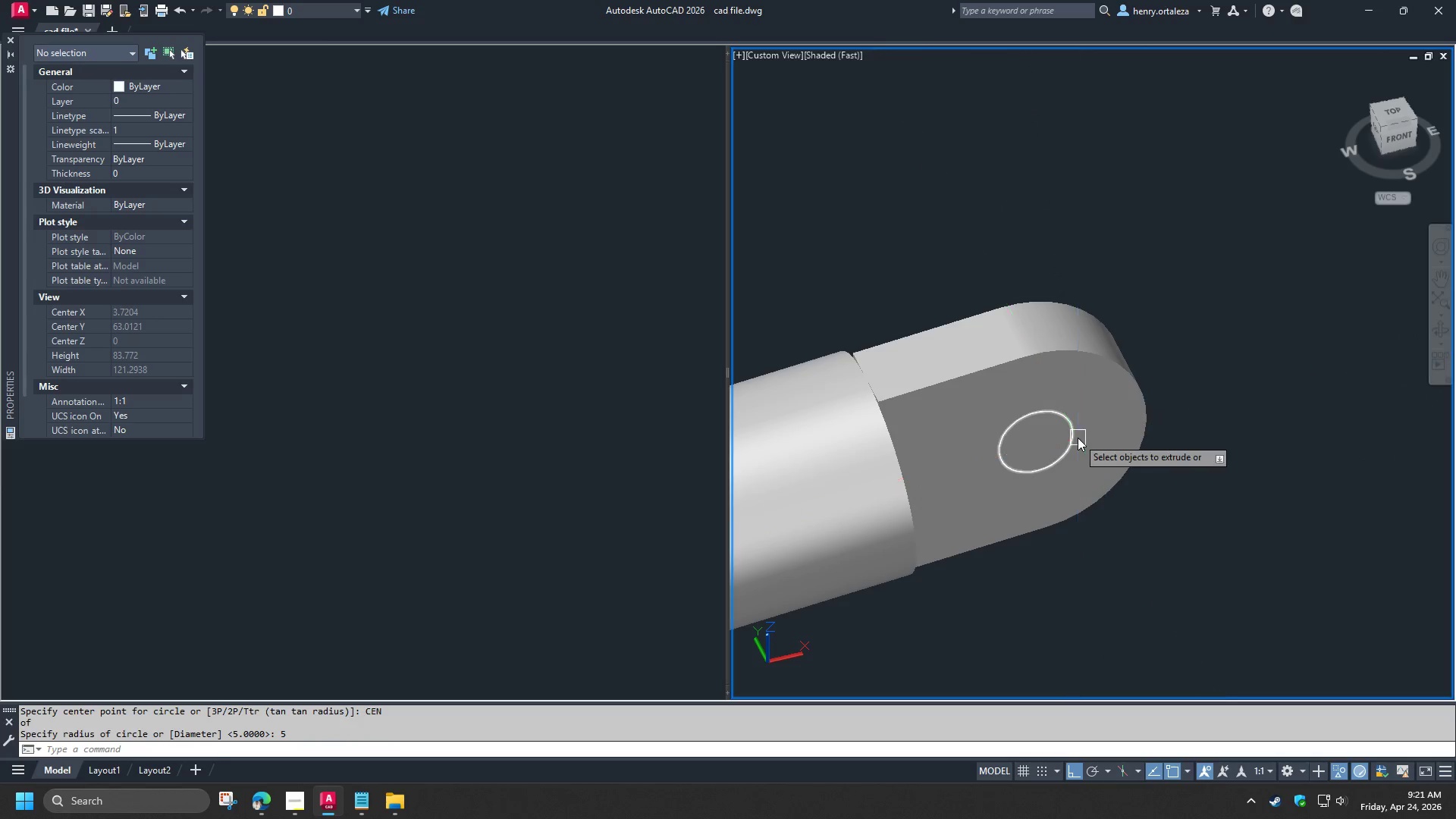 
left_click([1078, 438])
 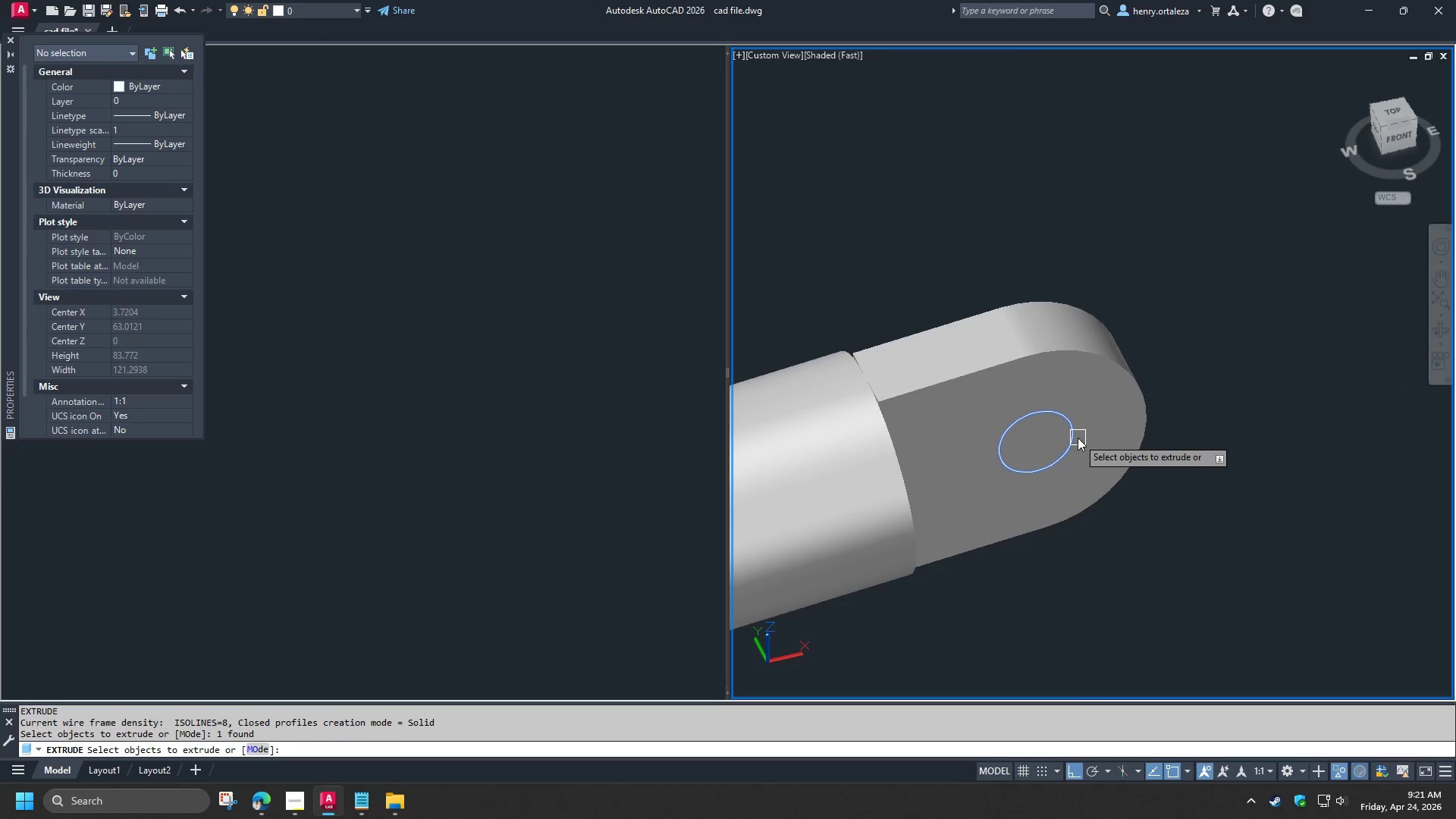 
key(Space)
 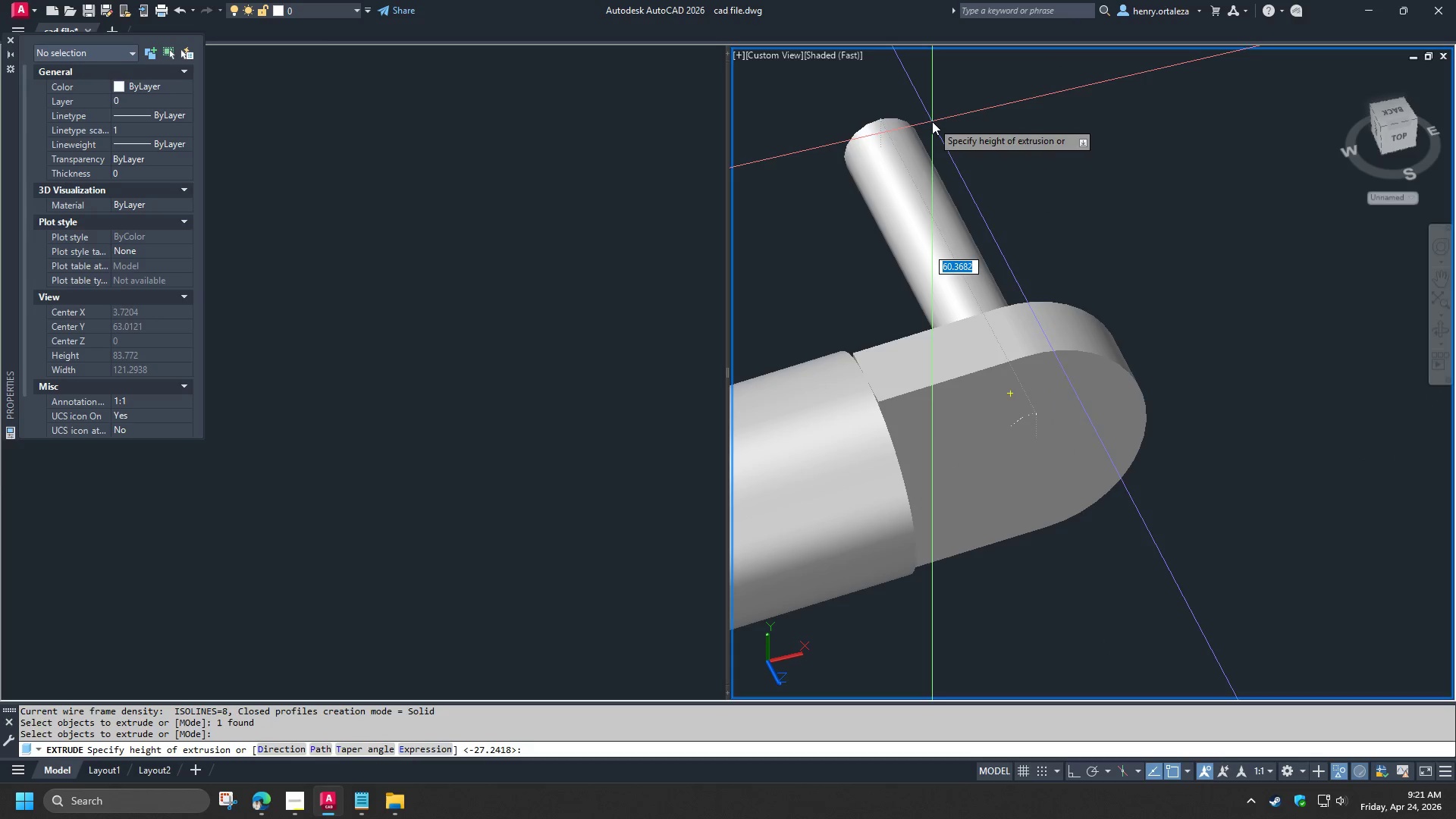 
left_click([932, 121])
 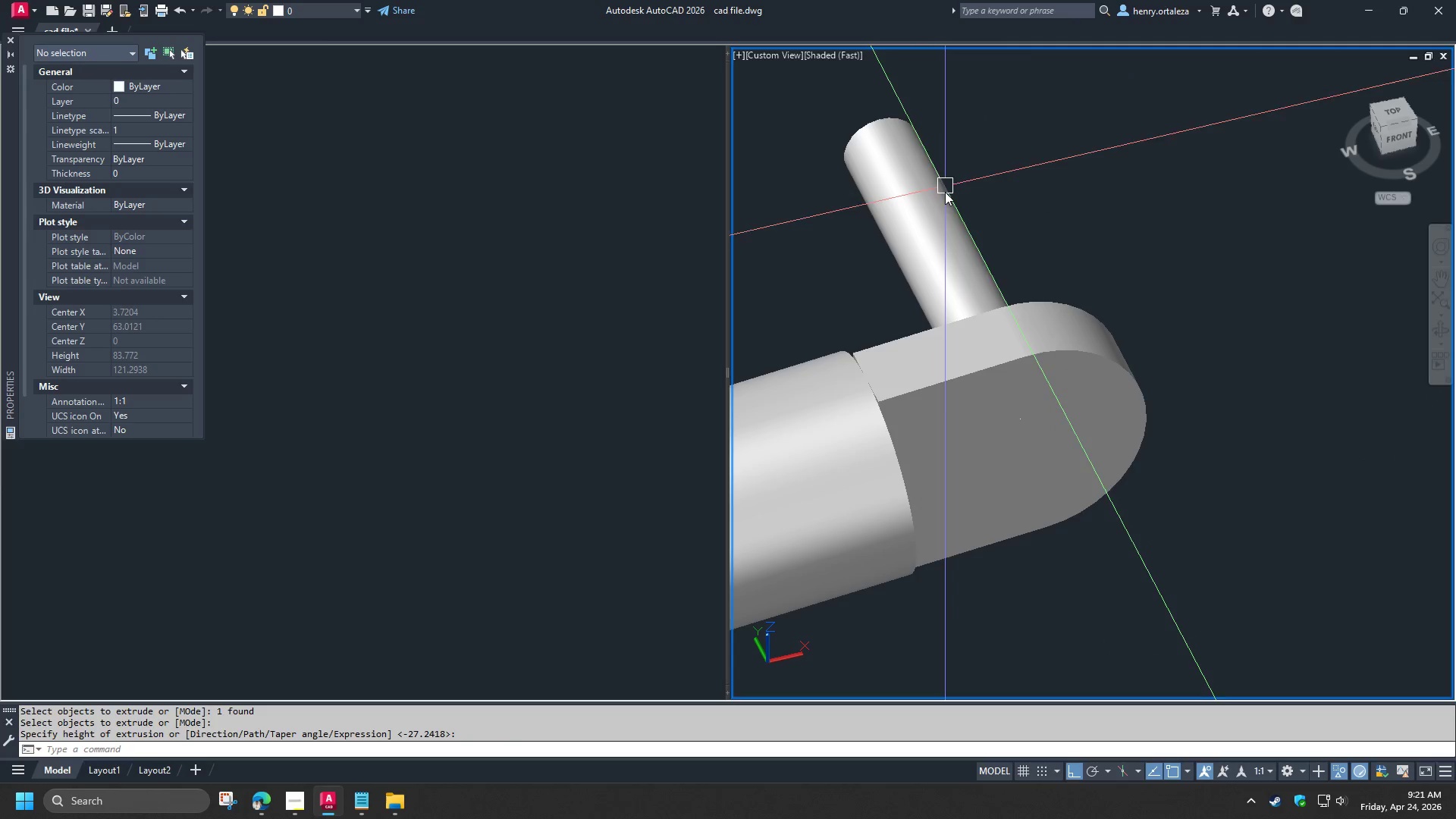 
left_click([945, 193])
 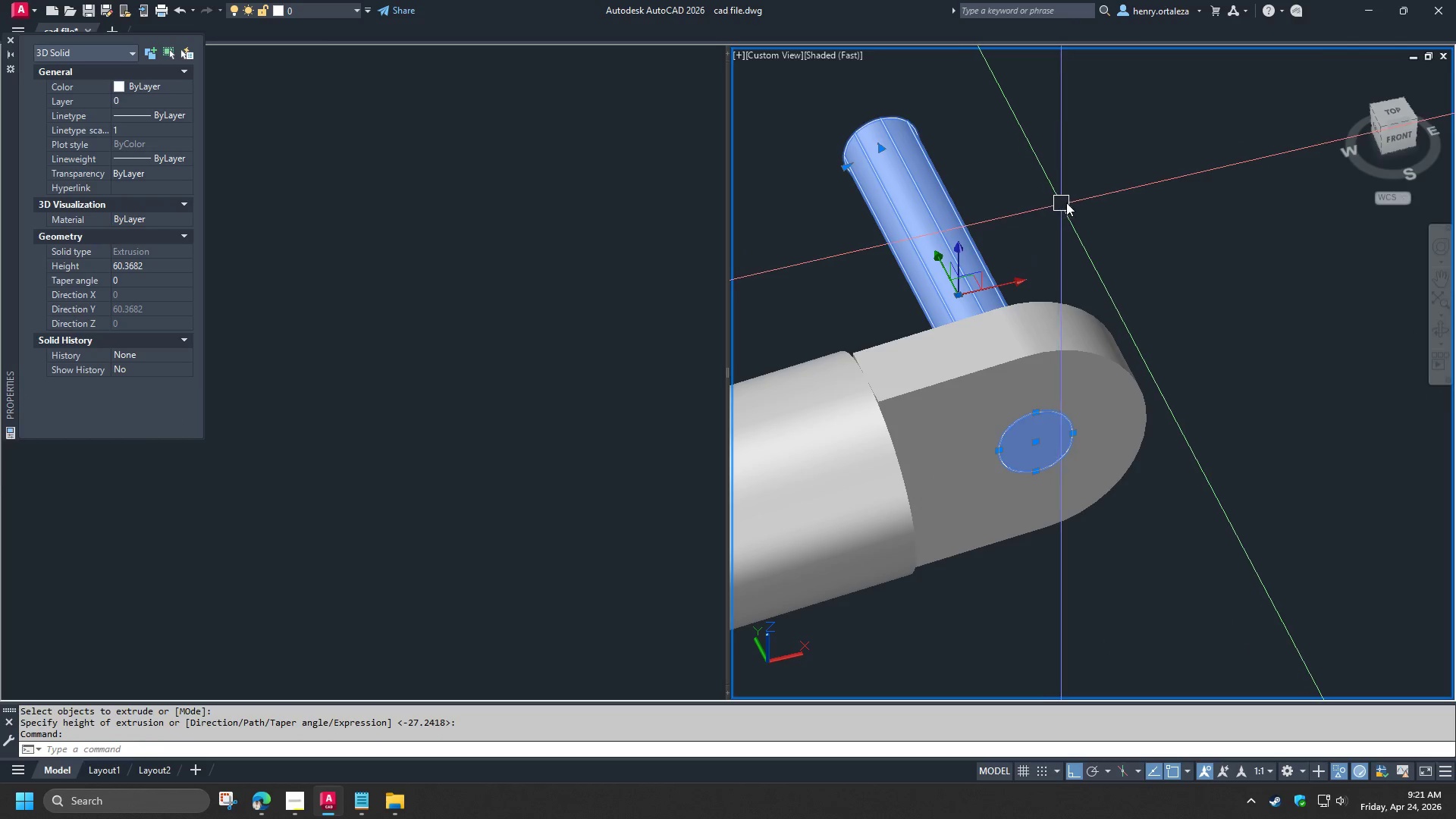 
key(M)
 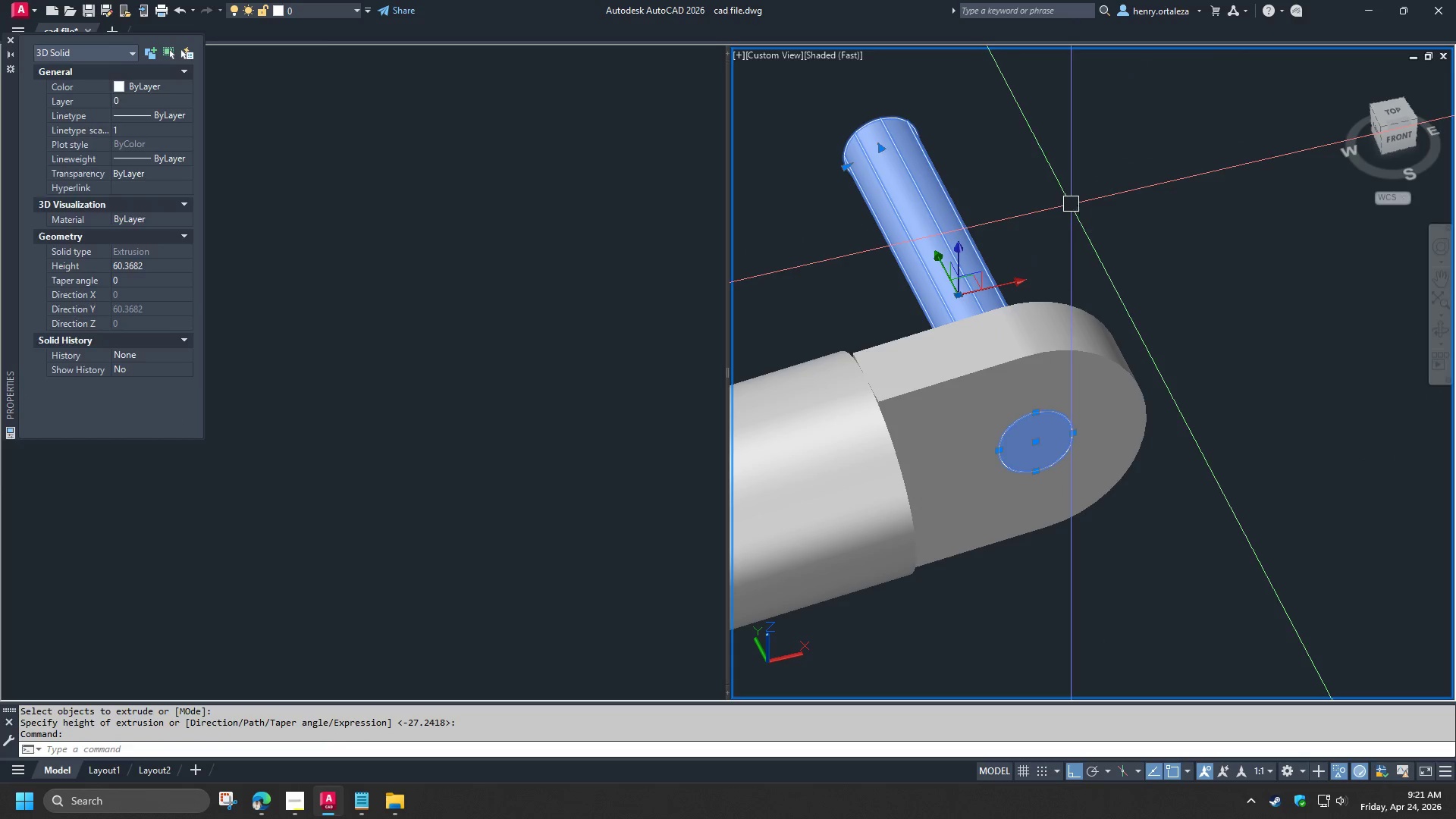 
key(Space)
 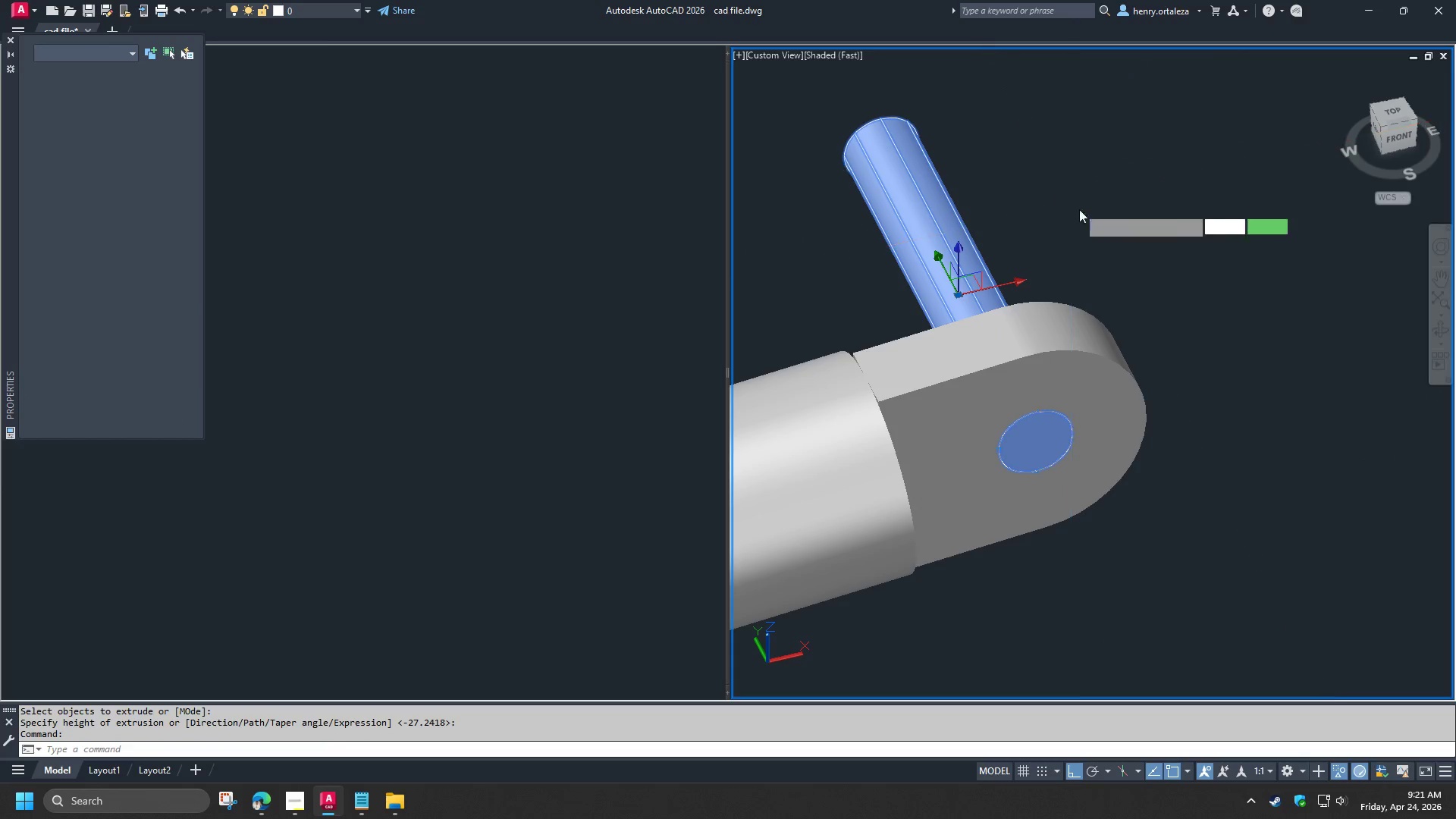 
left_click_drag(start_coordinate=[1077, 206], to_coordinate=[1085, 218])
 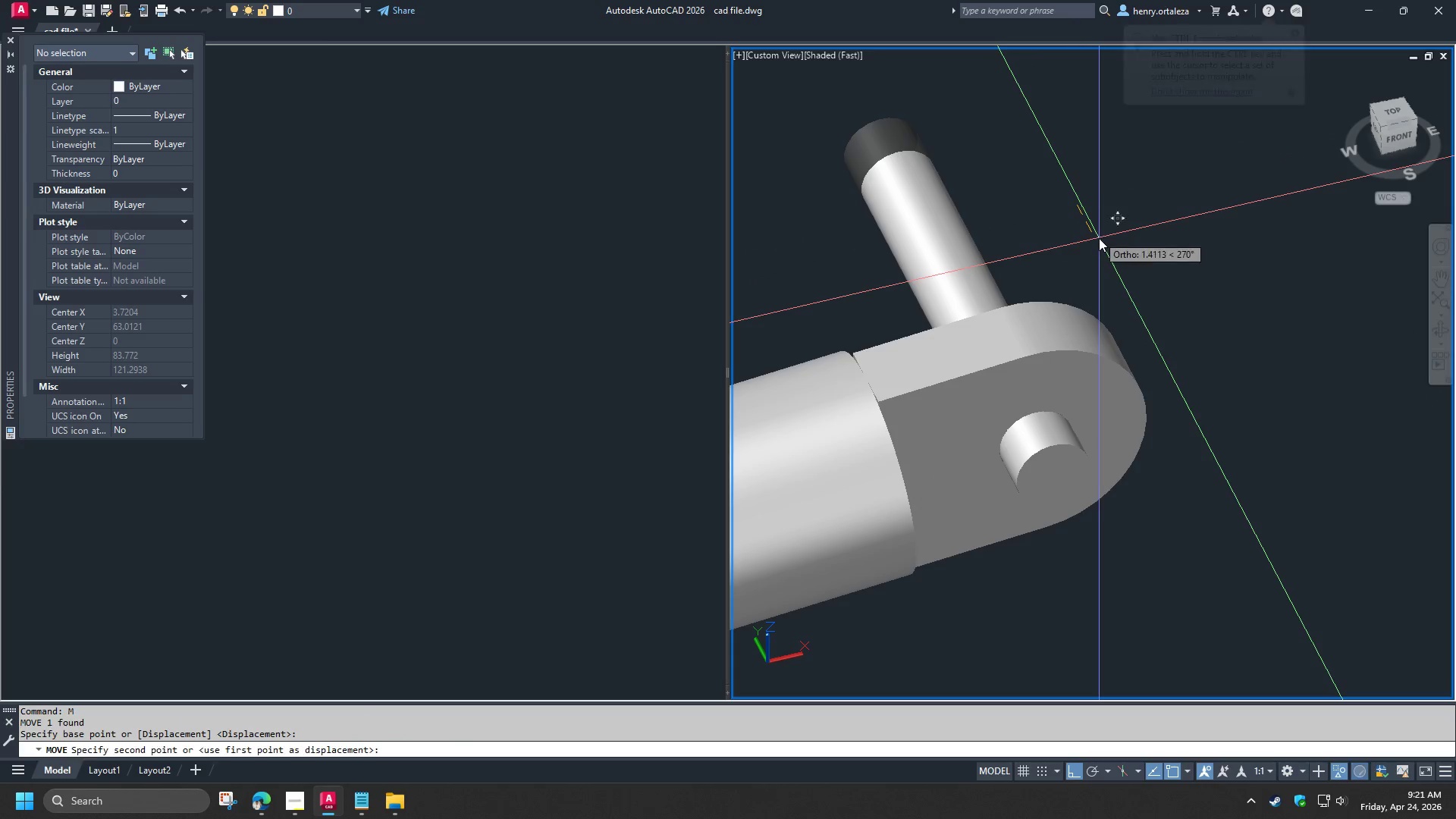 
double_click([1099, 239])
 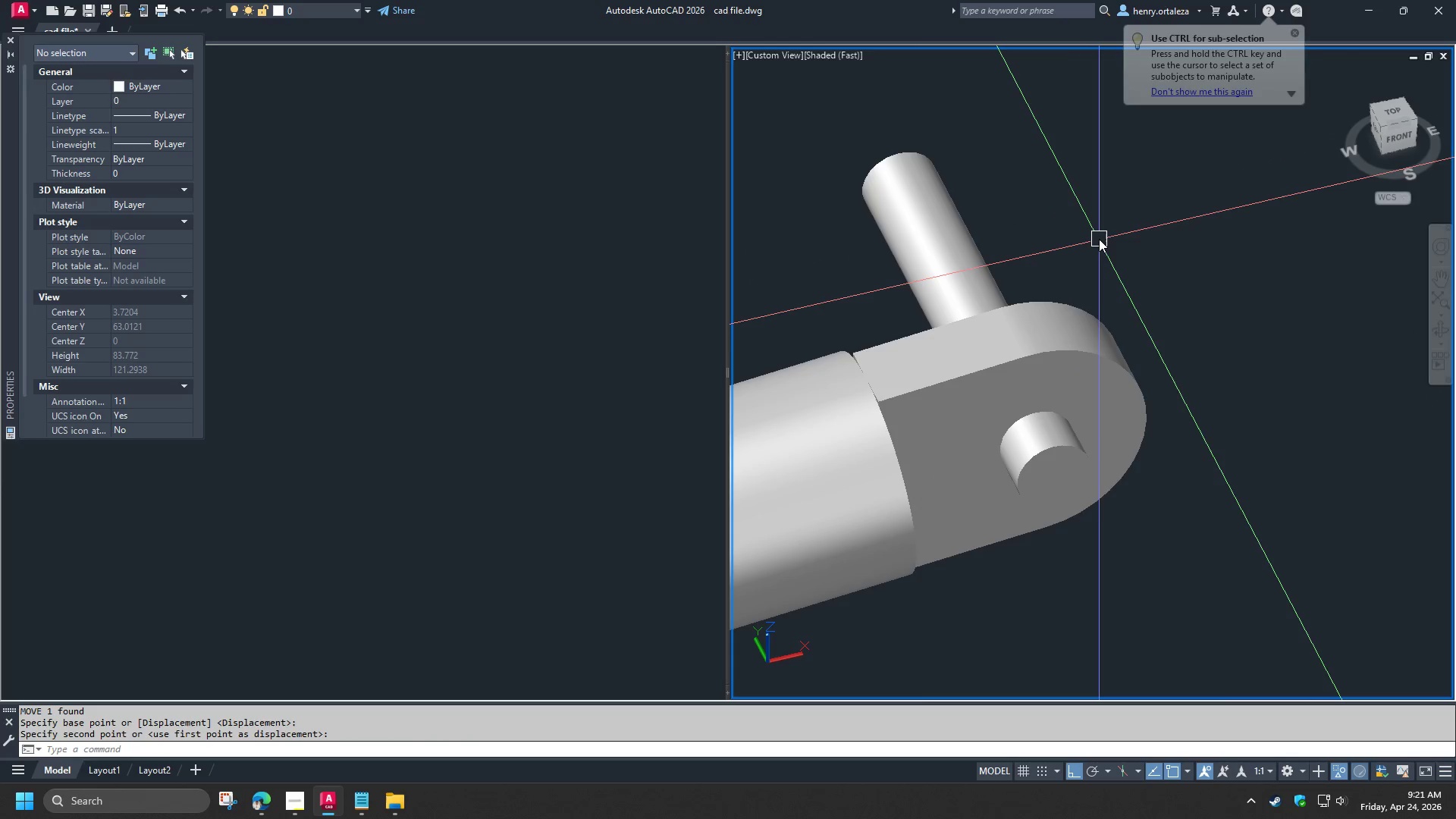 
type(SU)
 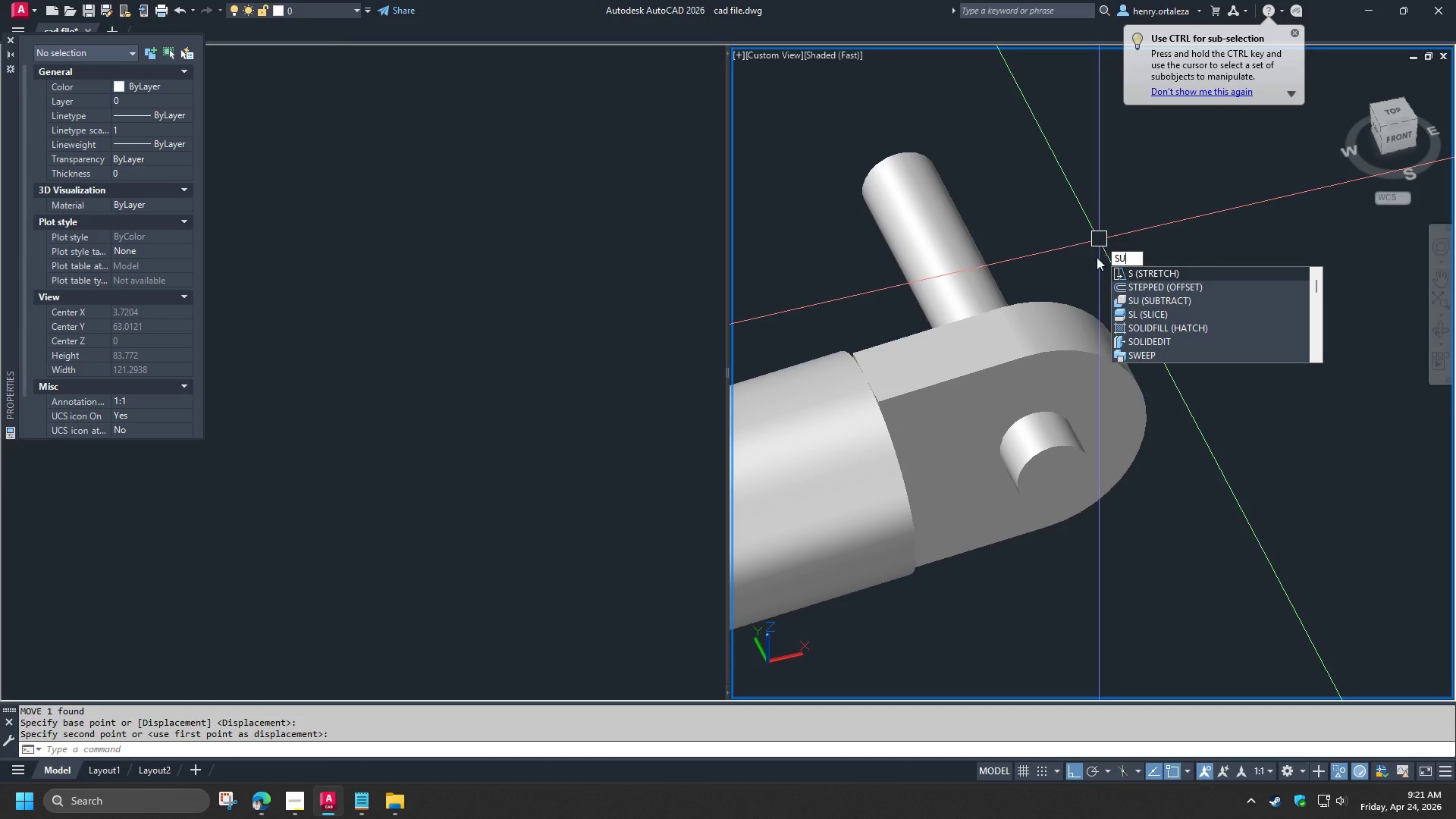 
key(Space)
 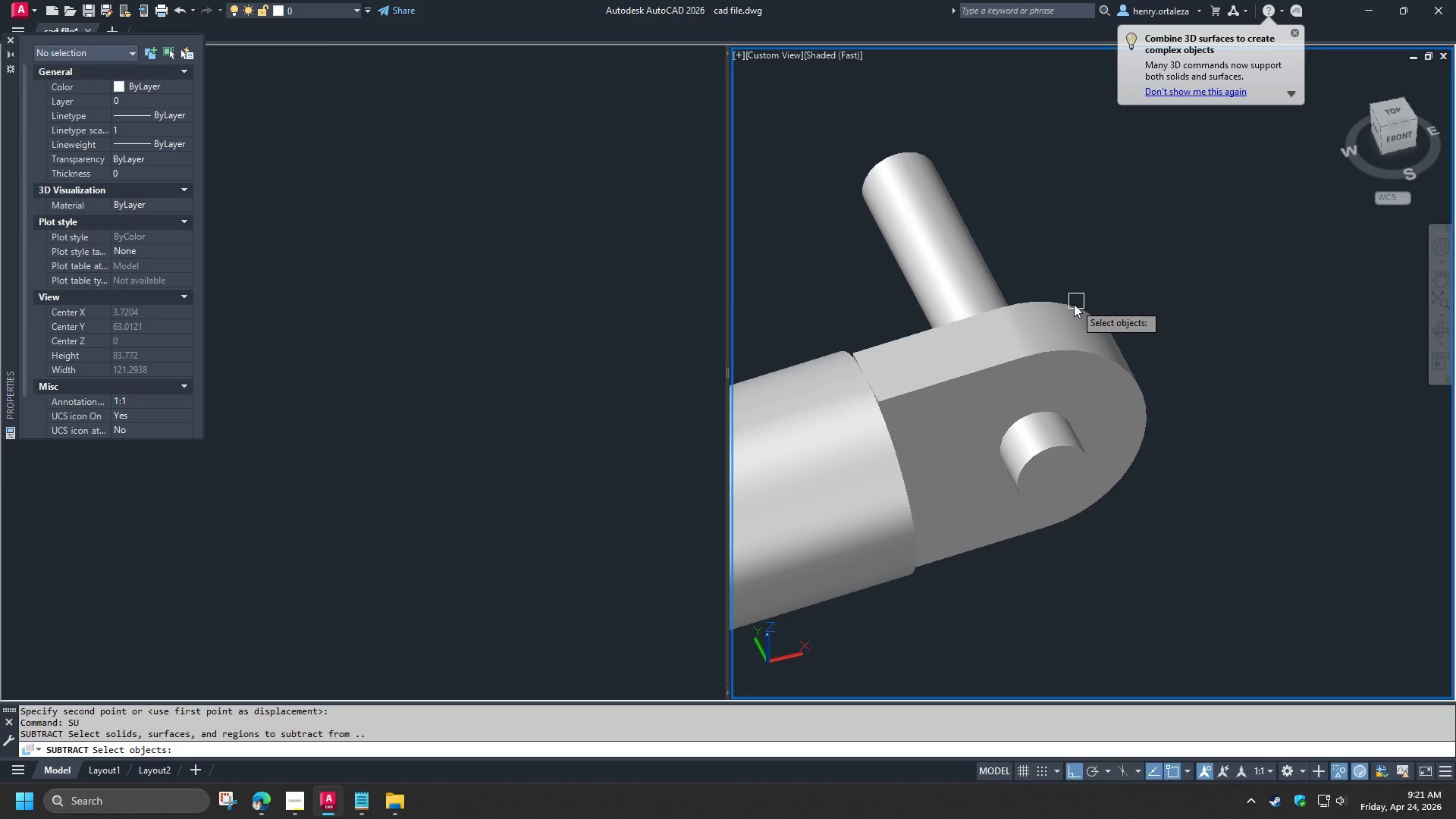 
left_click([1073, 307])
 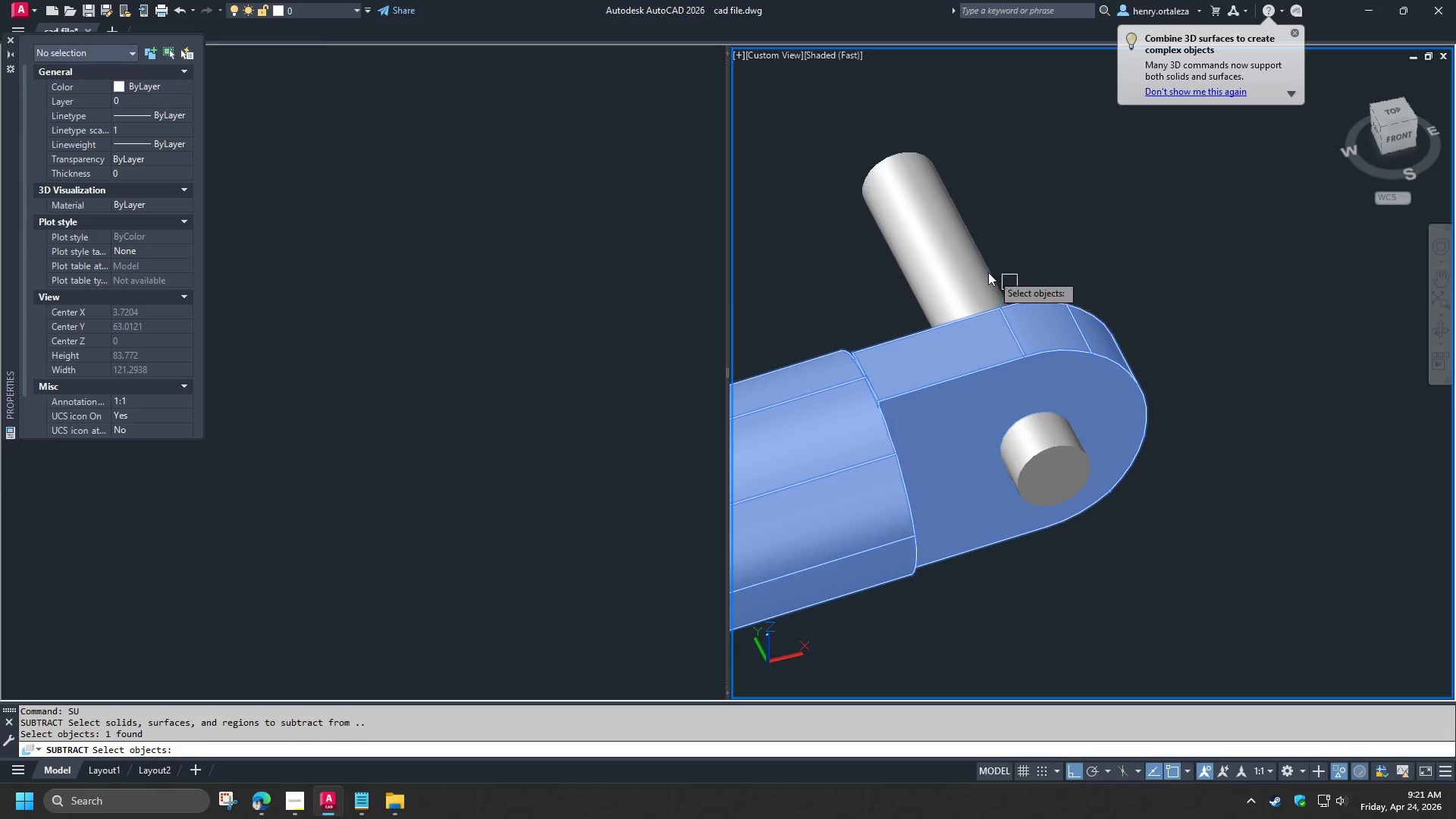 
key(Space)
 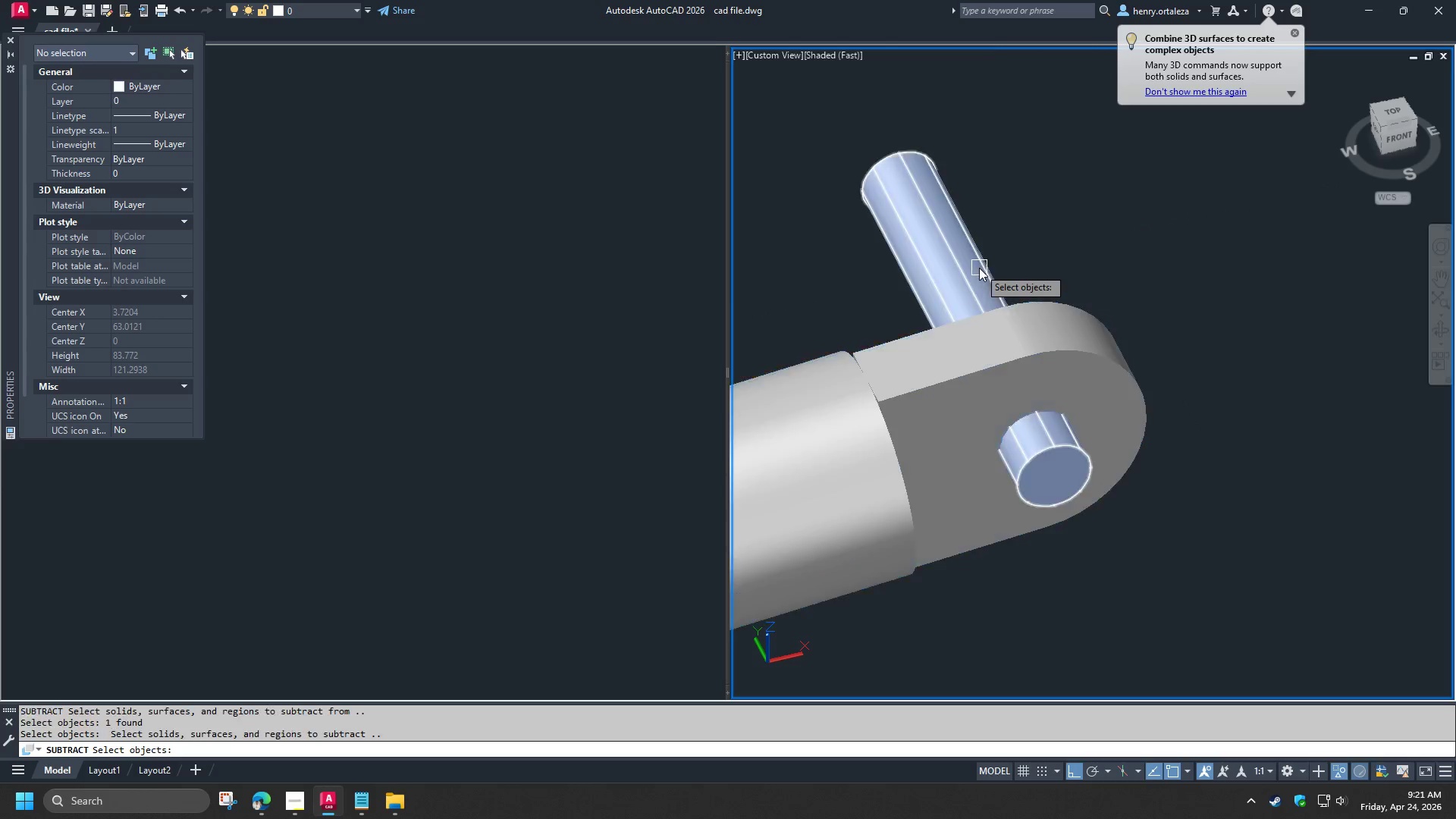 
left_click([979, 268])
 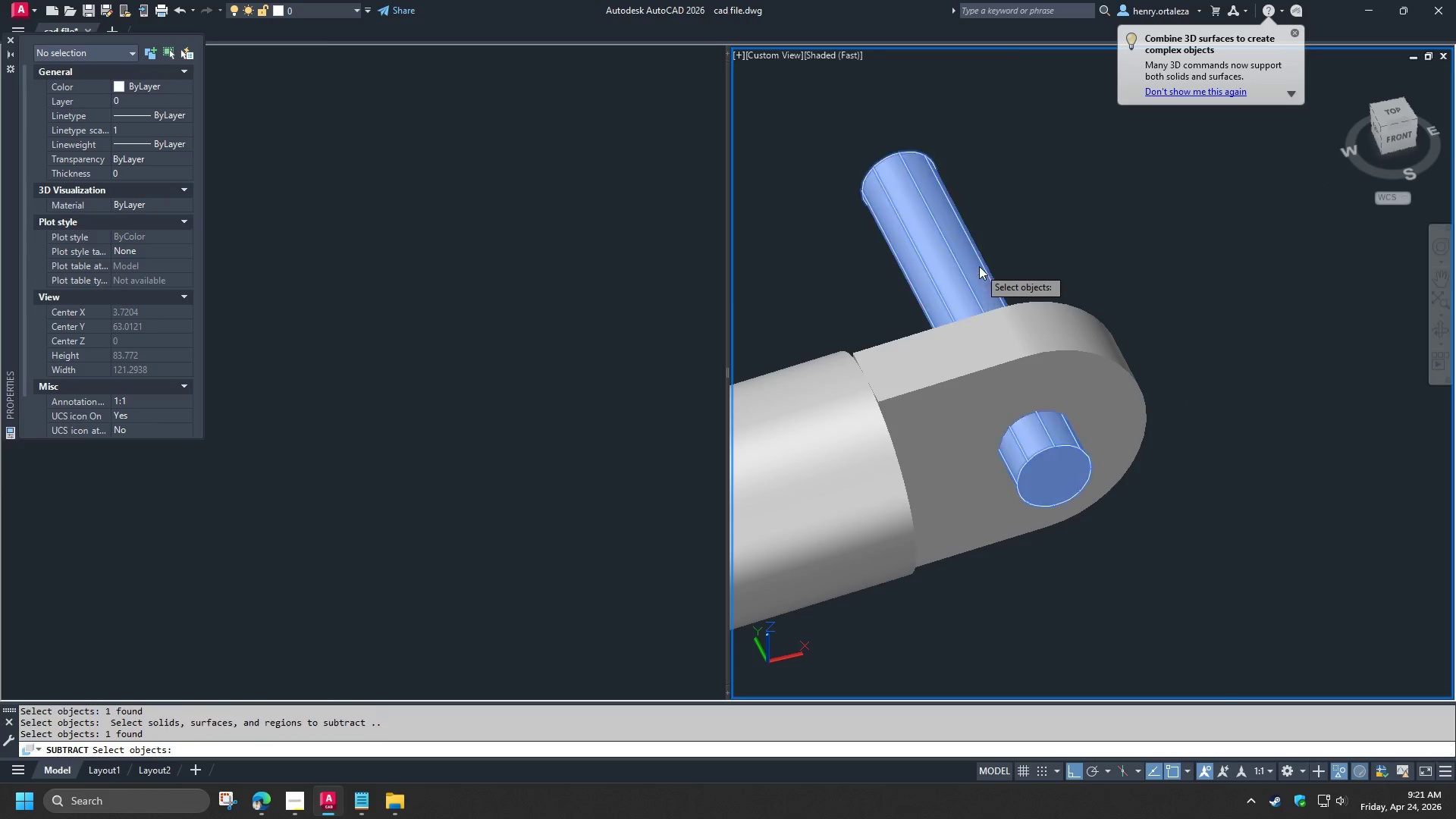 
key(Space)
 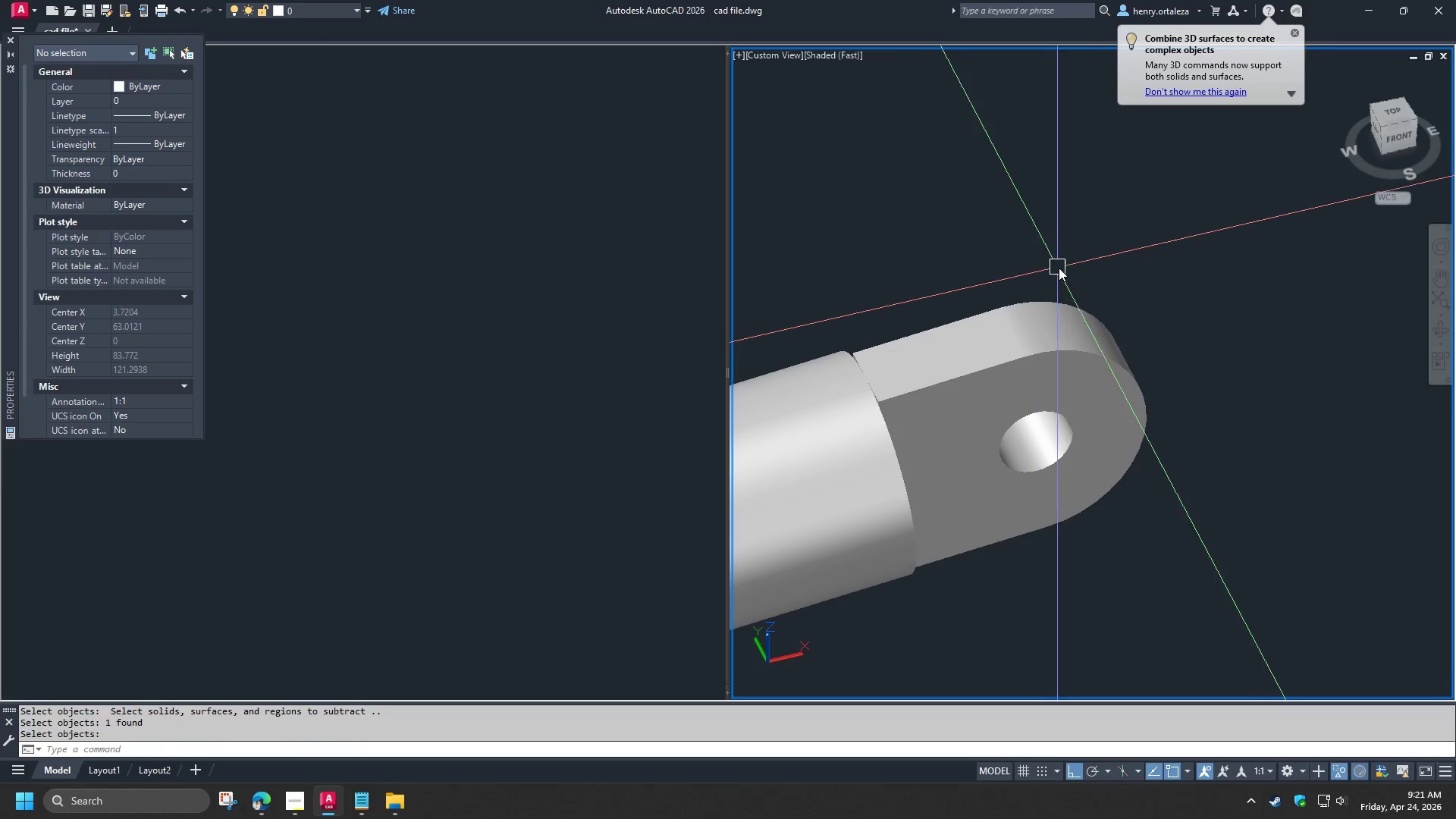 
hold_key(key=ShiftLeft, duration=1.19)
 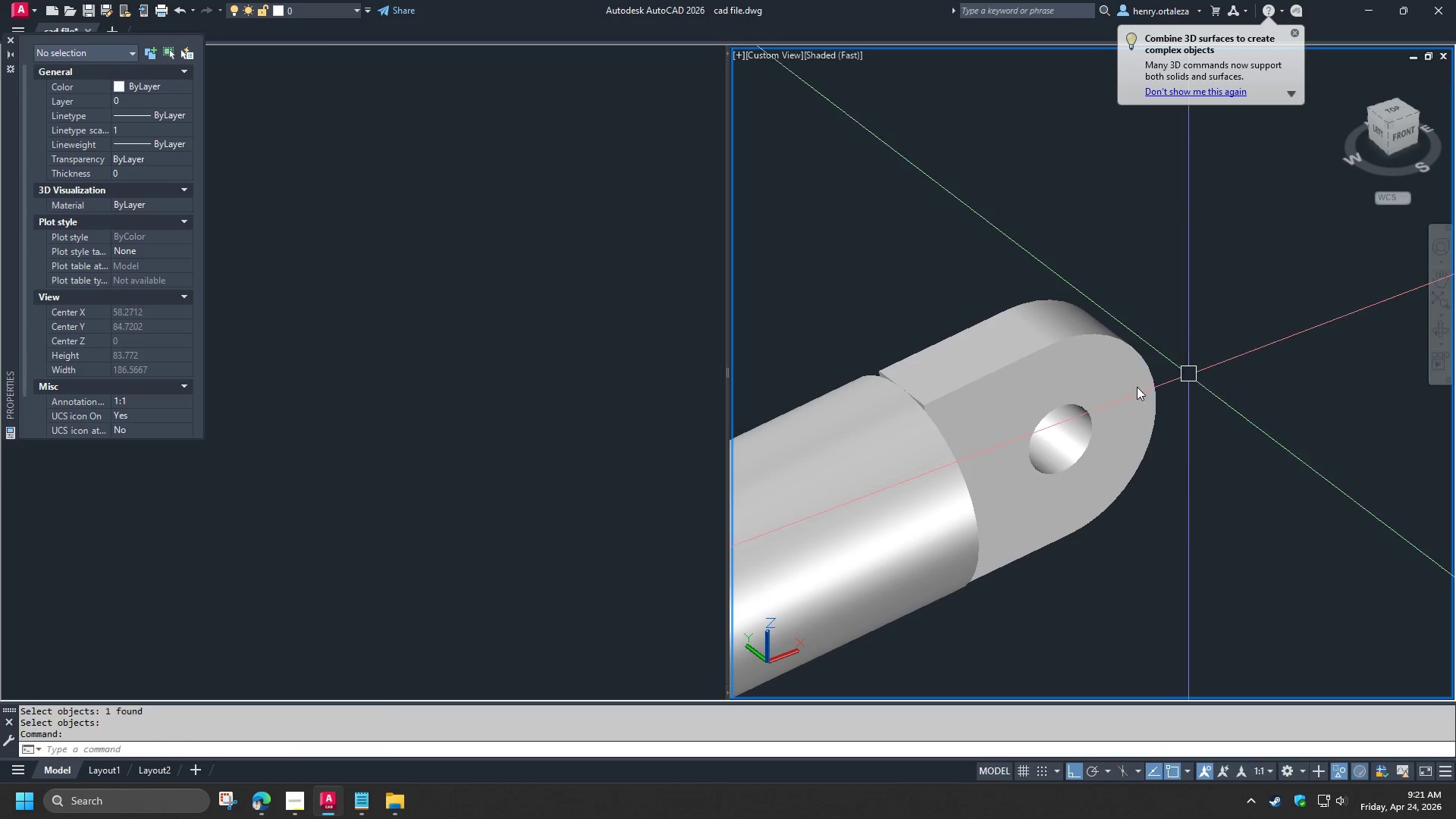 
right_click([1137, 387])
 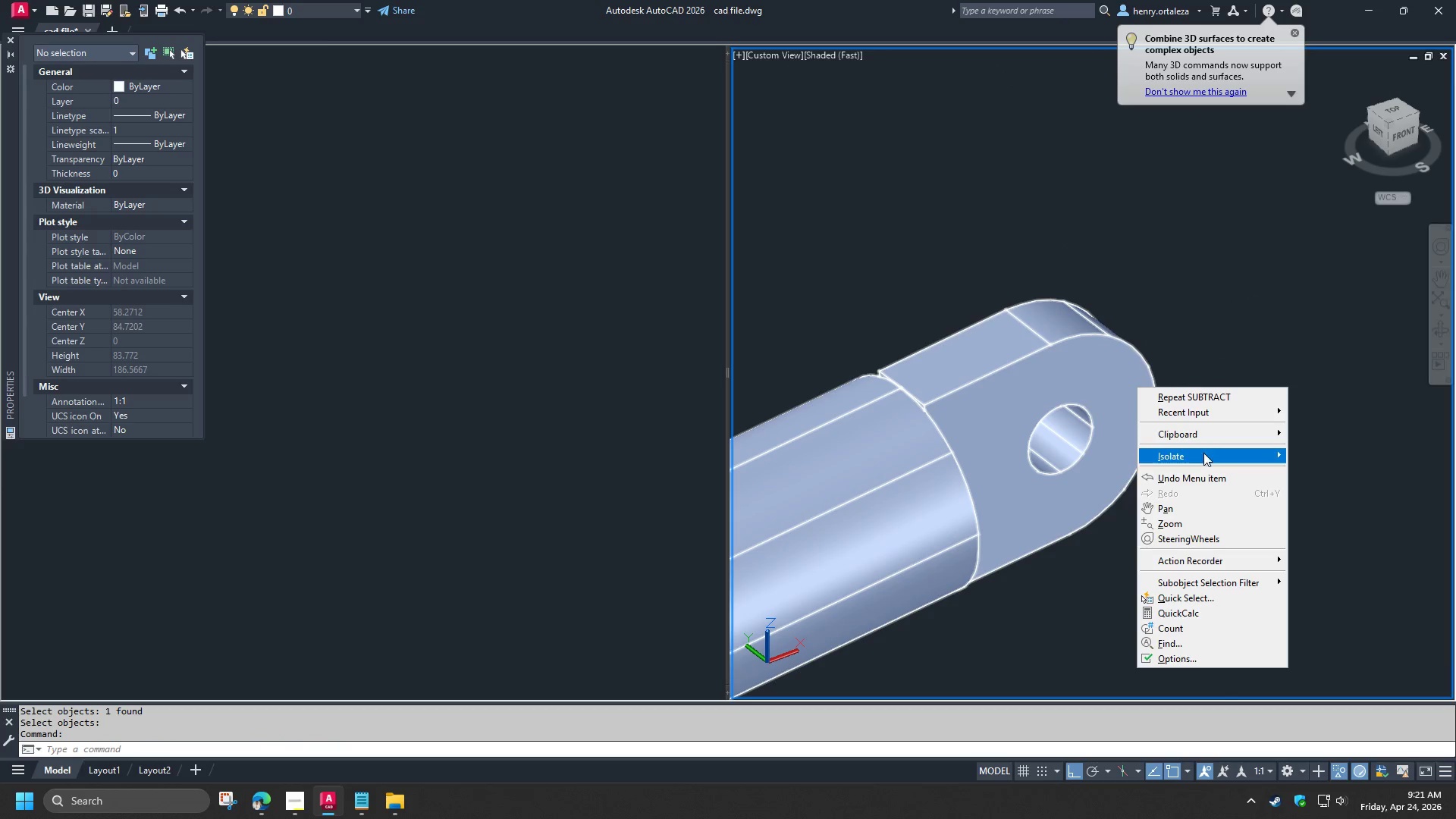 
left_click([1201, 455])
 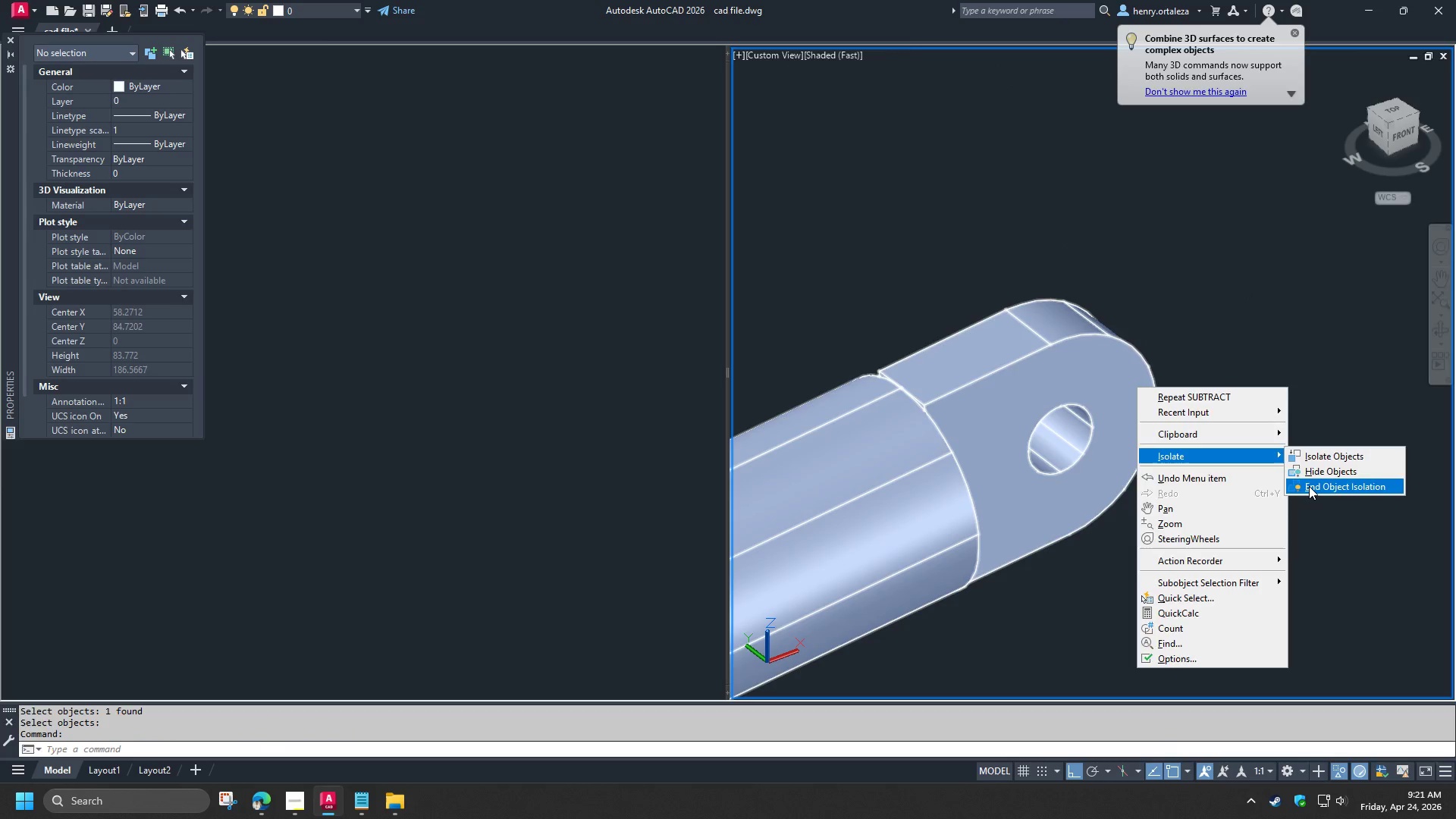 
left_click([1309, 486])
 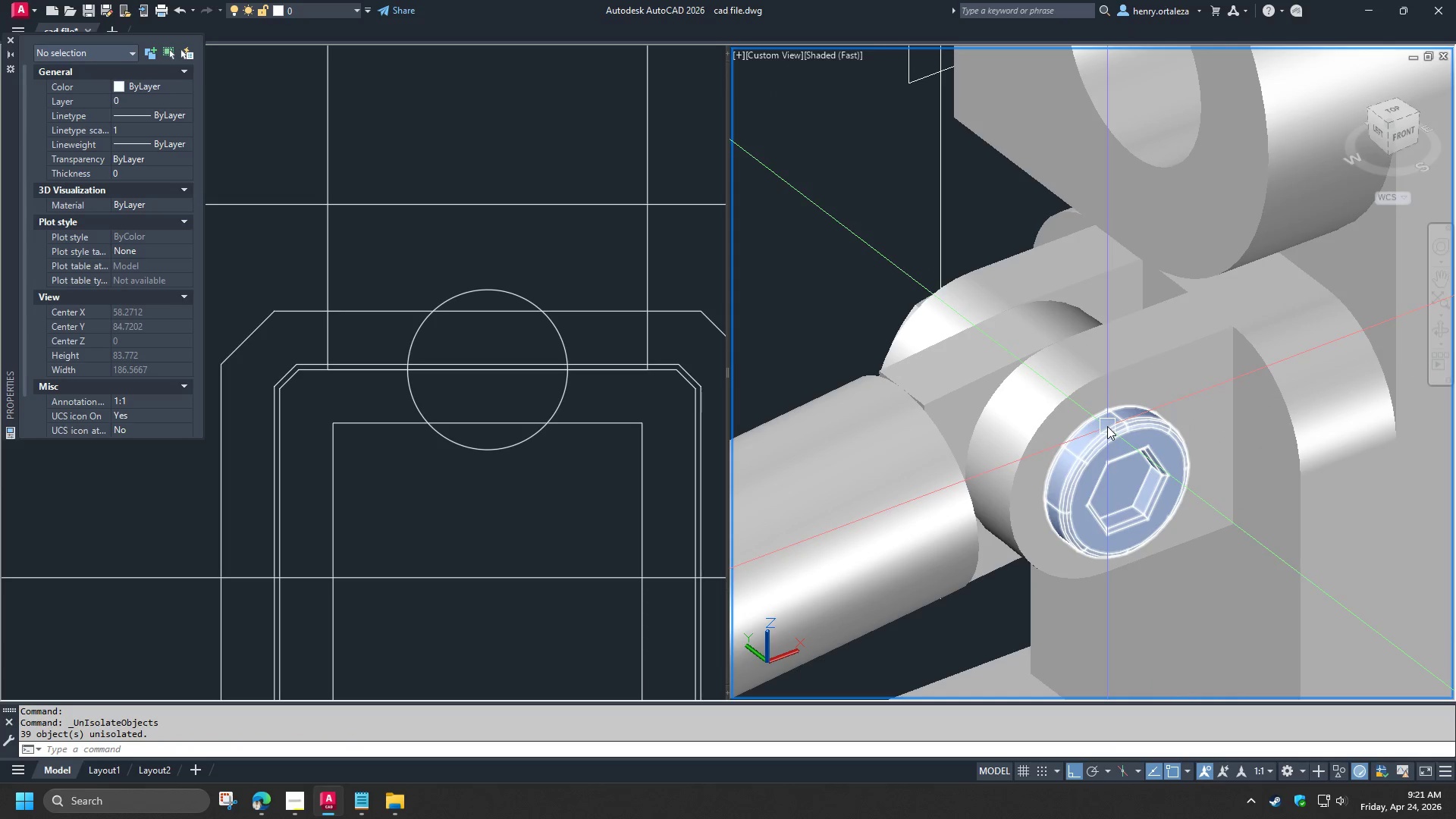 
left_click_drag(start_coordinate=[823, 241], to_coordinate=[843, 259])
 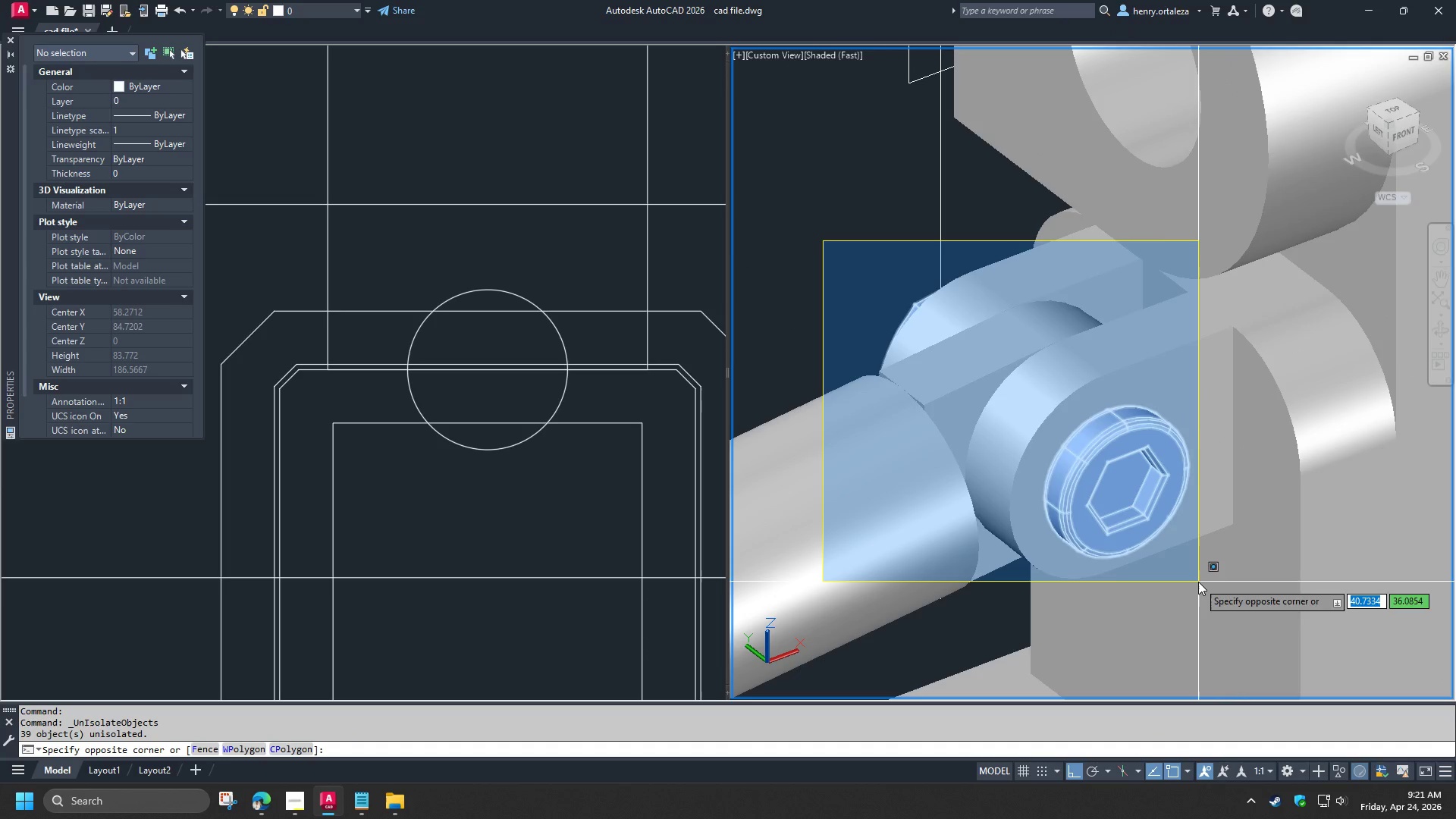 
left_click([1198, 582])
 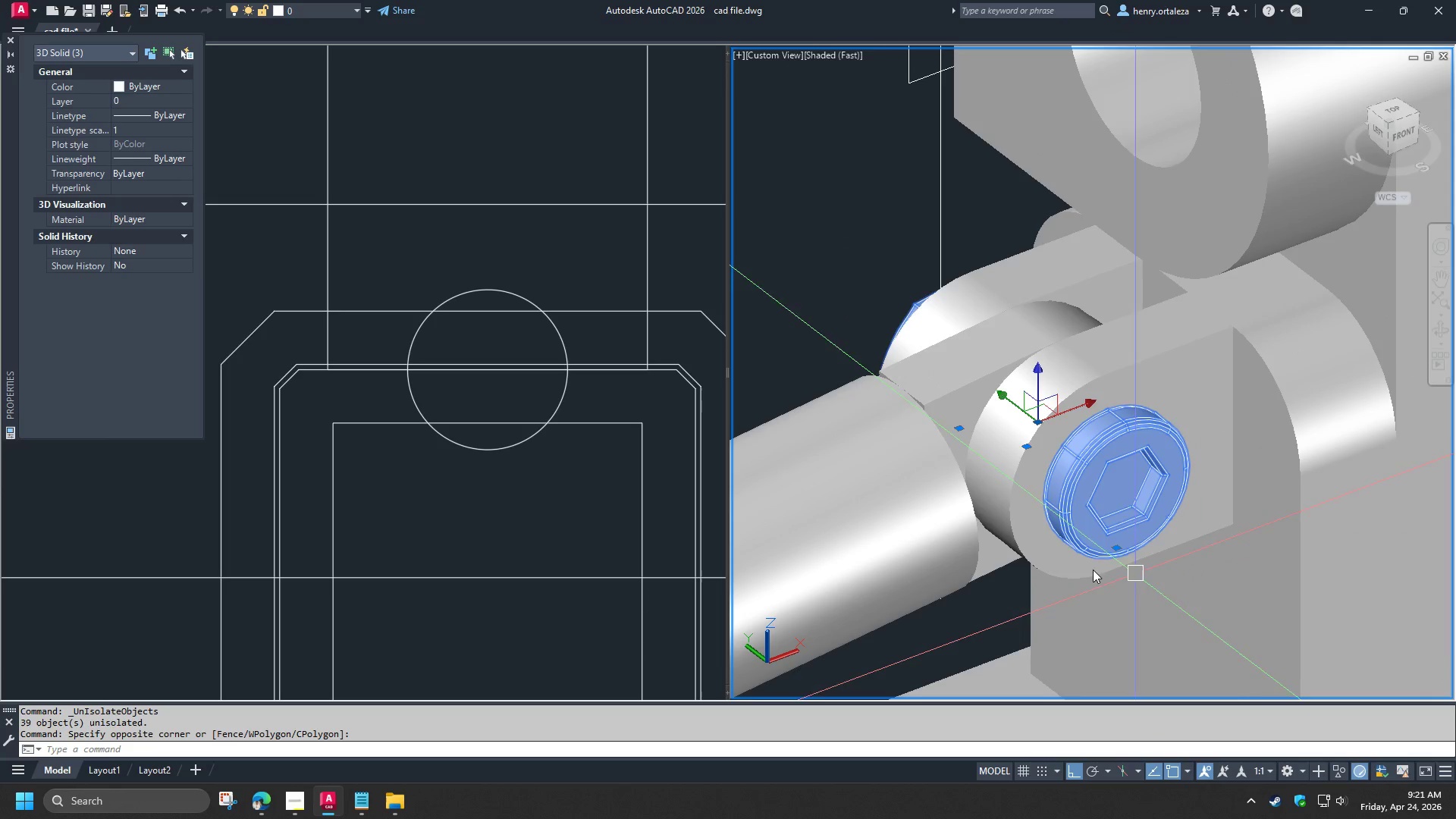 
right_click([1077, 566])
 